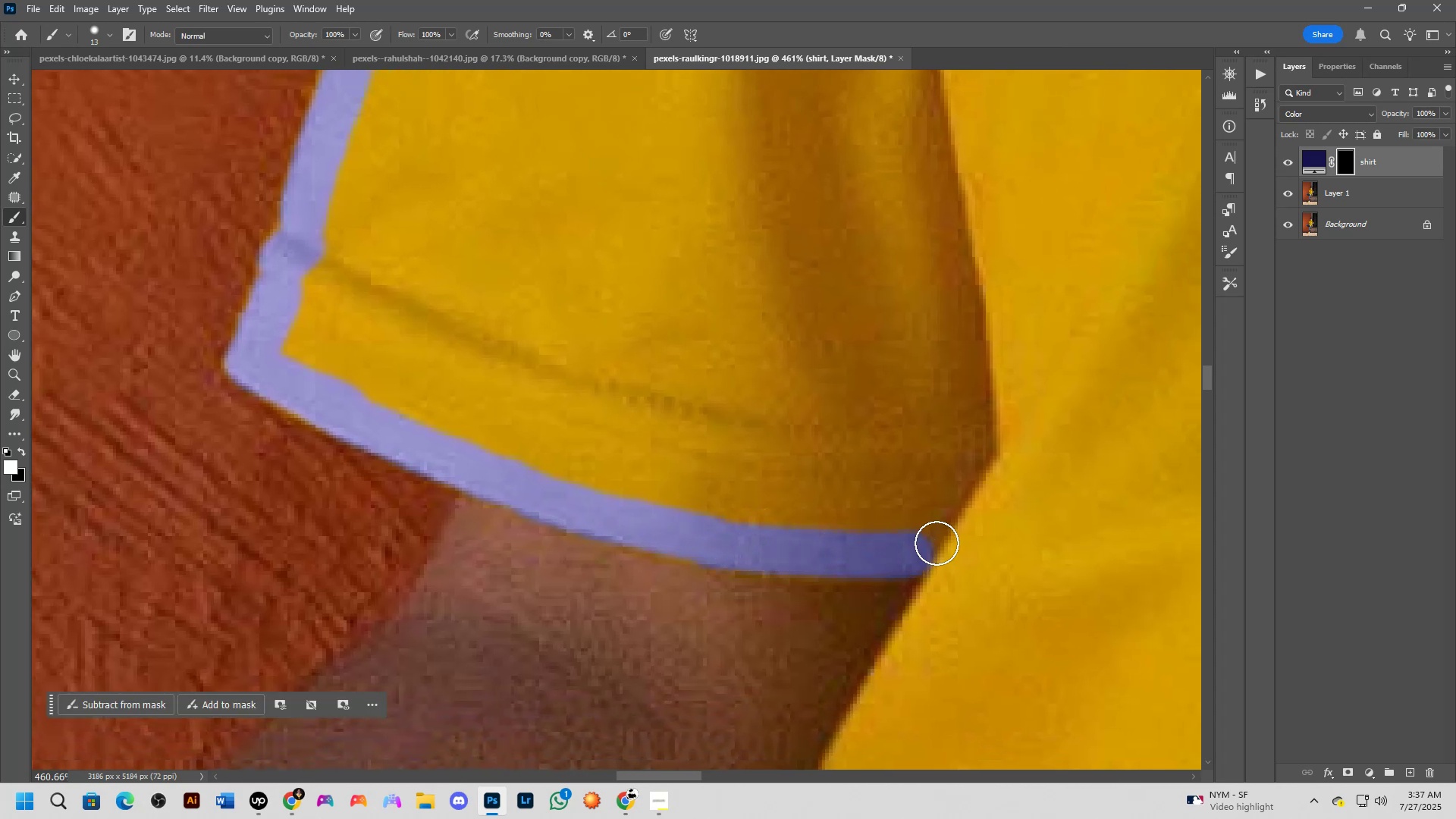 
hold_key(key=Space, duration=0.82)
 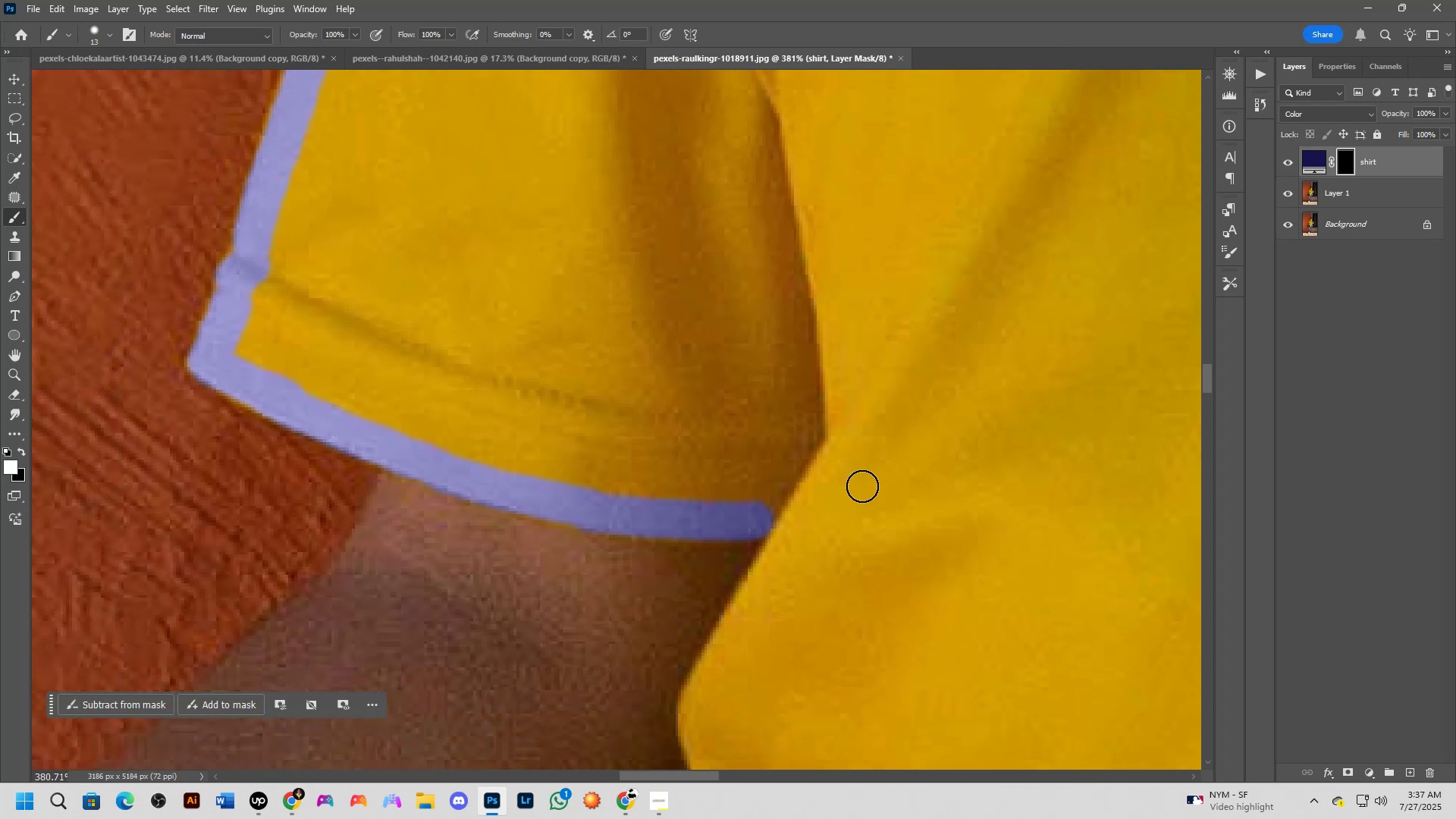 
left_click_drag(start_coordinate=[1009, 504], to_coordinate=[862, 487])
 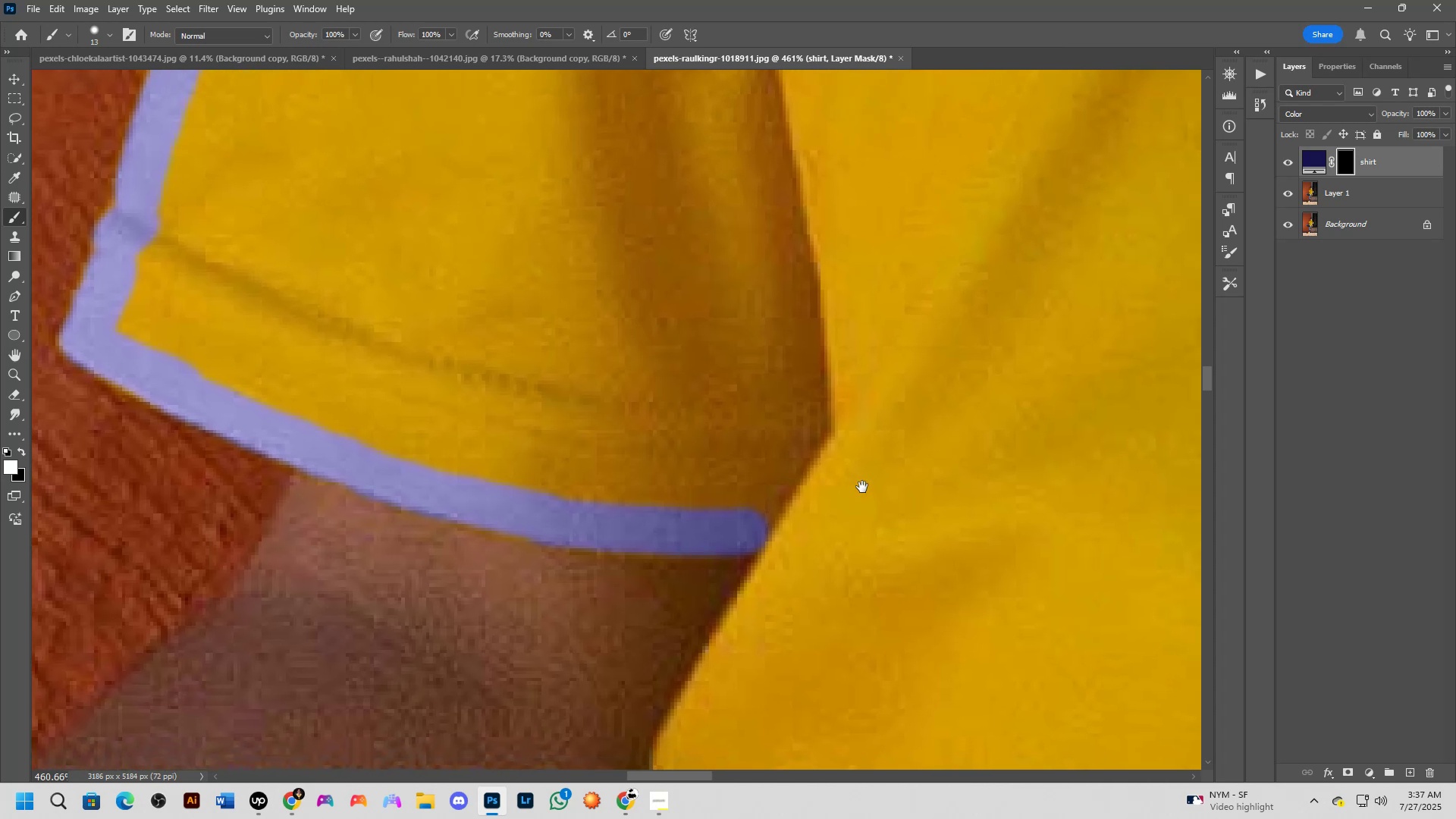 
scroll: coordinate [862, 486], scroll_direction: down, amount: 5.0
 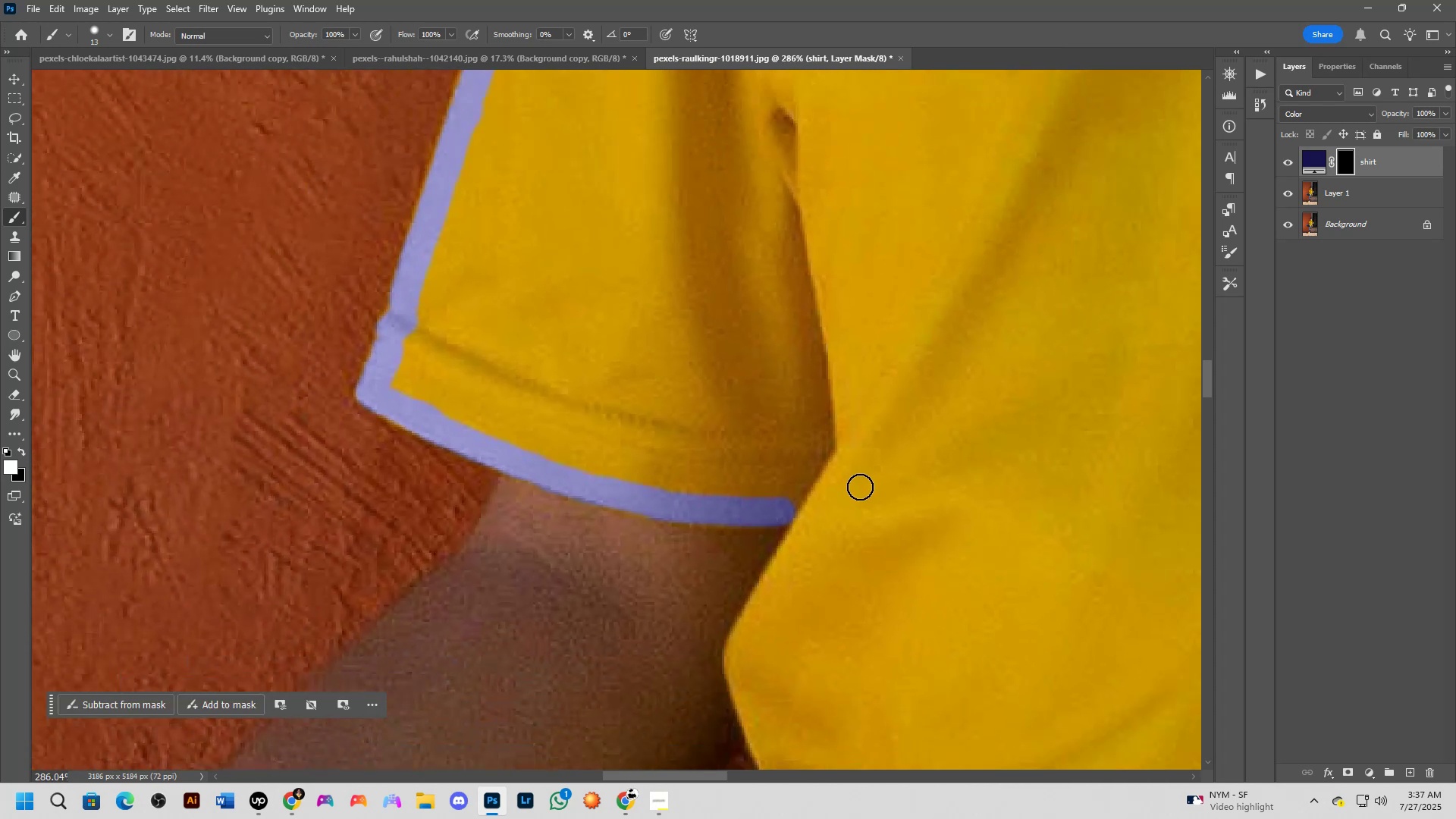 
scroll: coordinate [855, 491], scroll_direction: up, amount: 3.0
 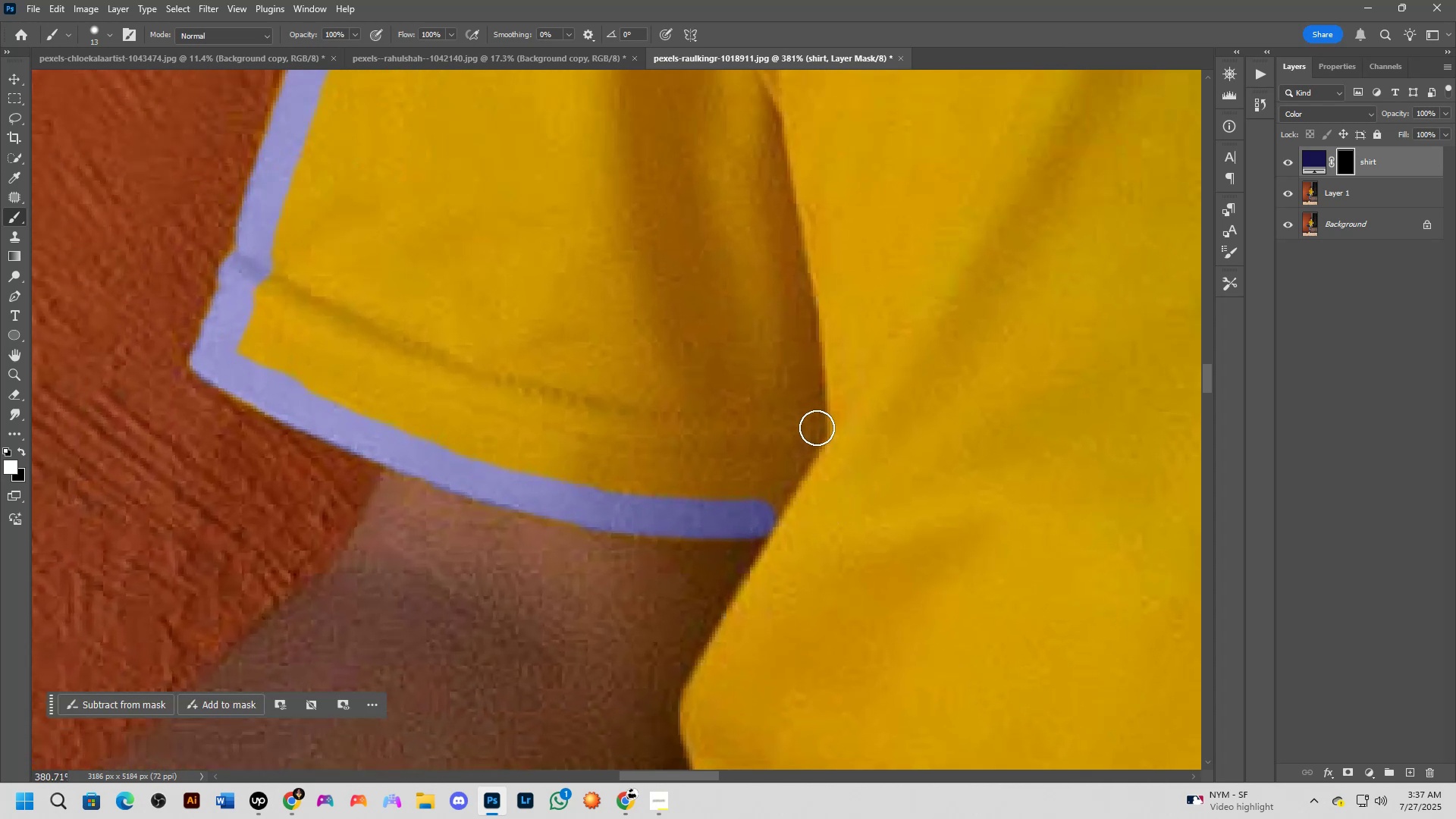 
hold_key(key=Space, duration=1.04)
 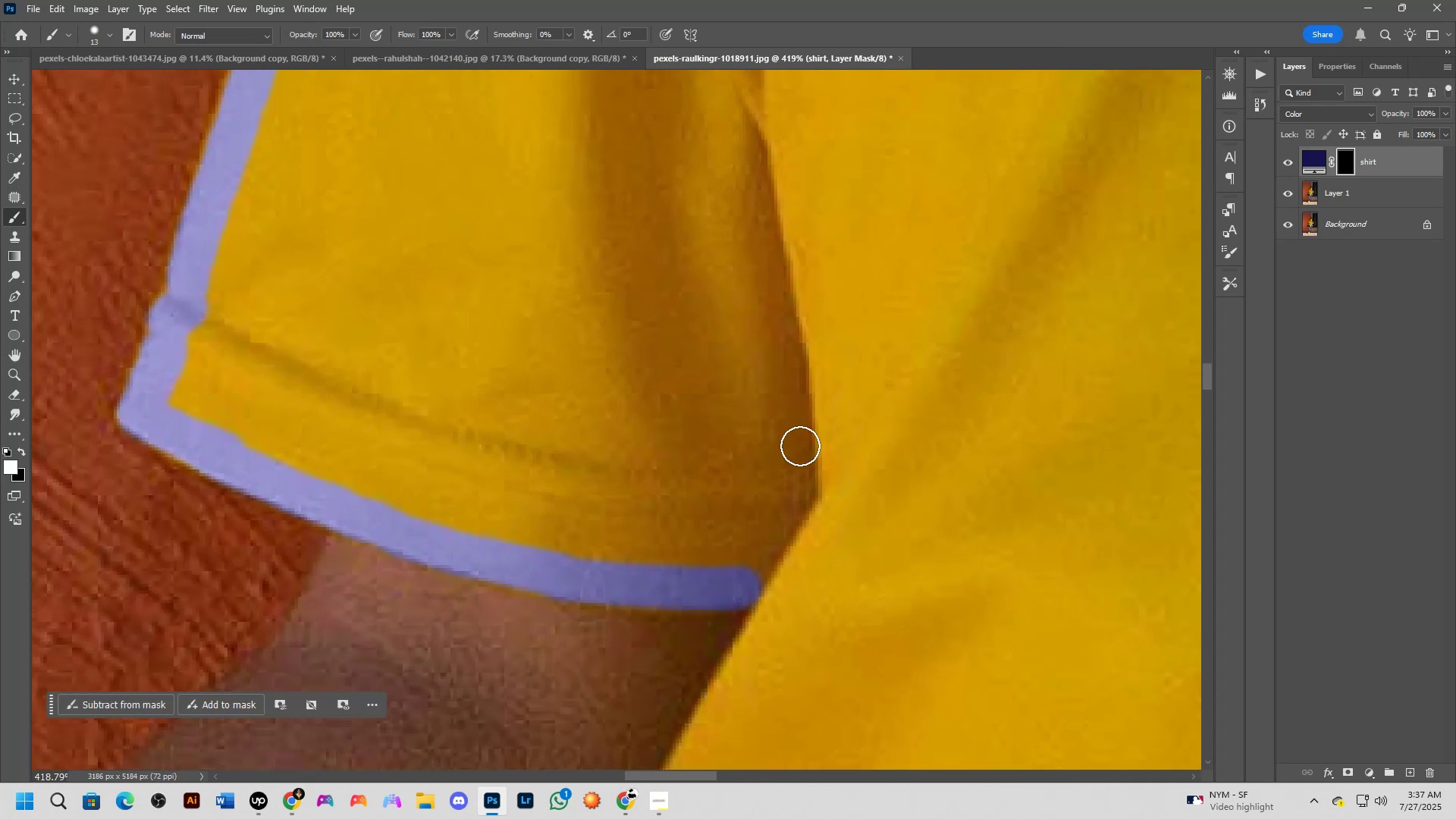 
left_click_drag(start_coordinate=[796, 391], to_coordinate=[786, 447])
 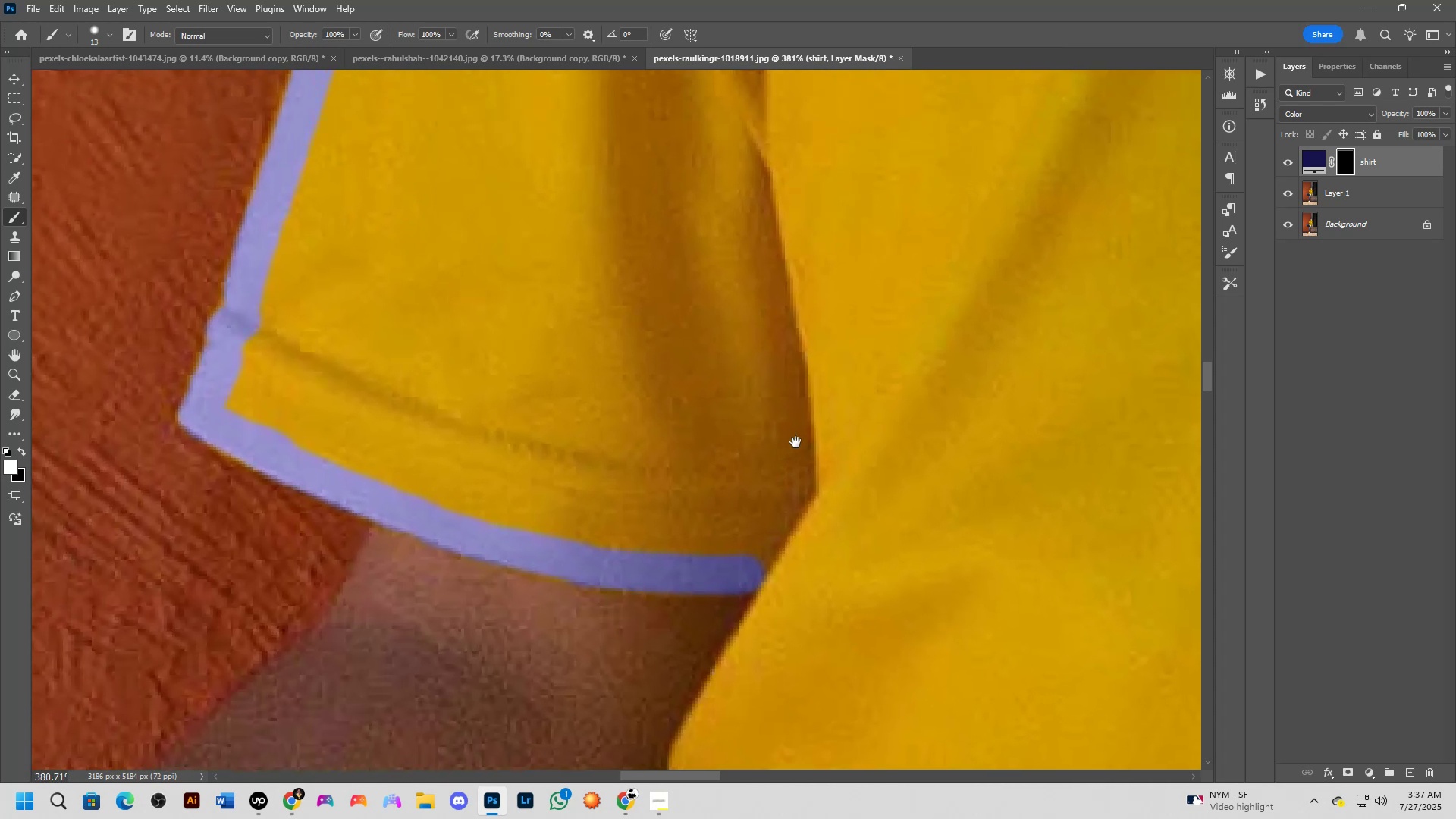 
scroll: coordinate [800, 441], scroll_direction: up, amount: 1.0
 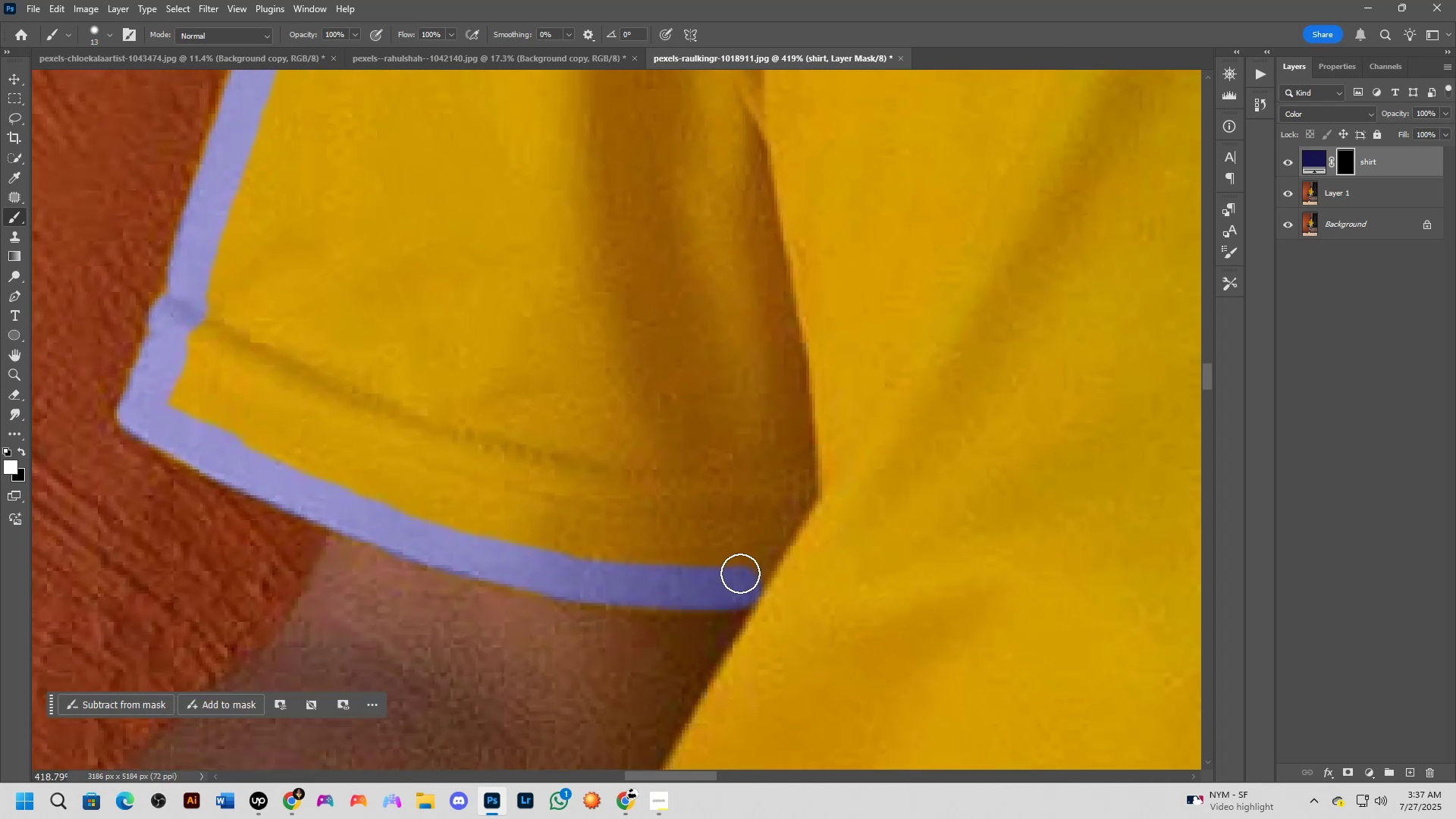 
left_click_drag(start_coordinate=[744, 573], to_coordinate=[789, 417])
 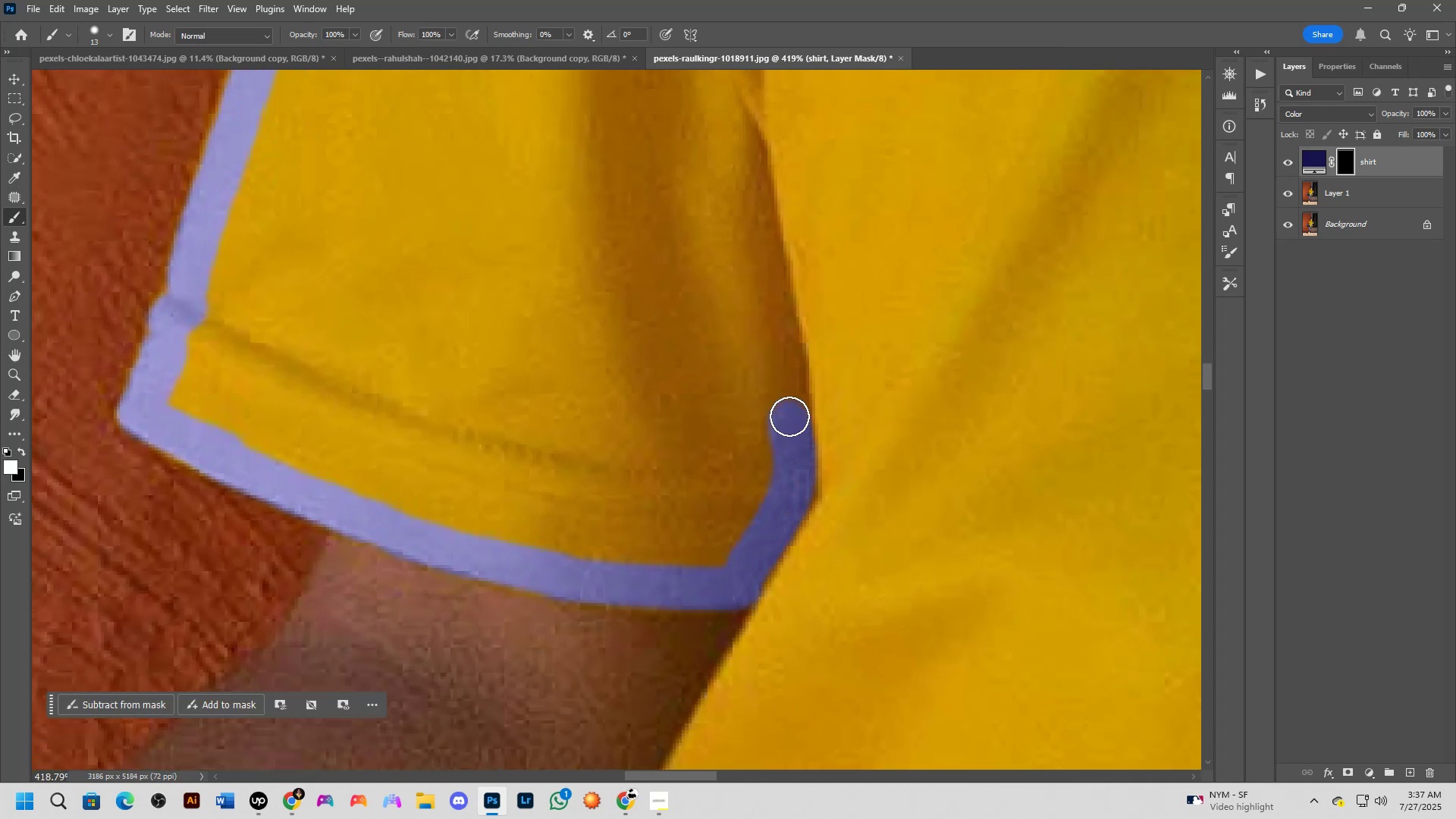 
hold_key(key=Space, duration=0.46)
 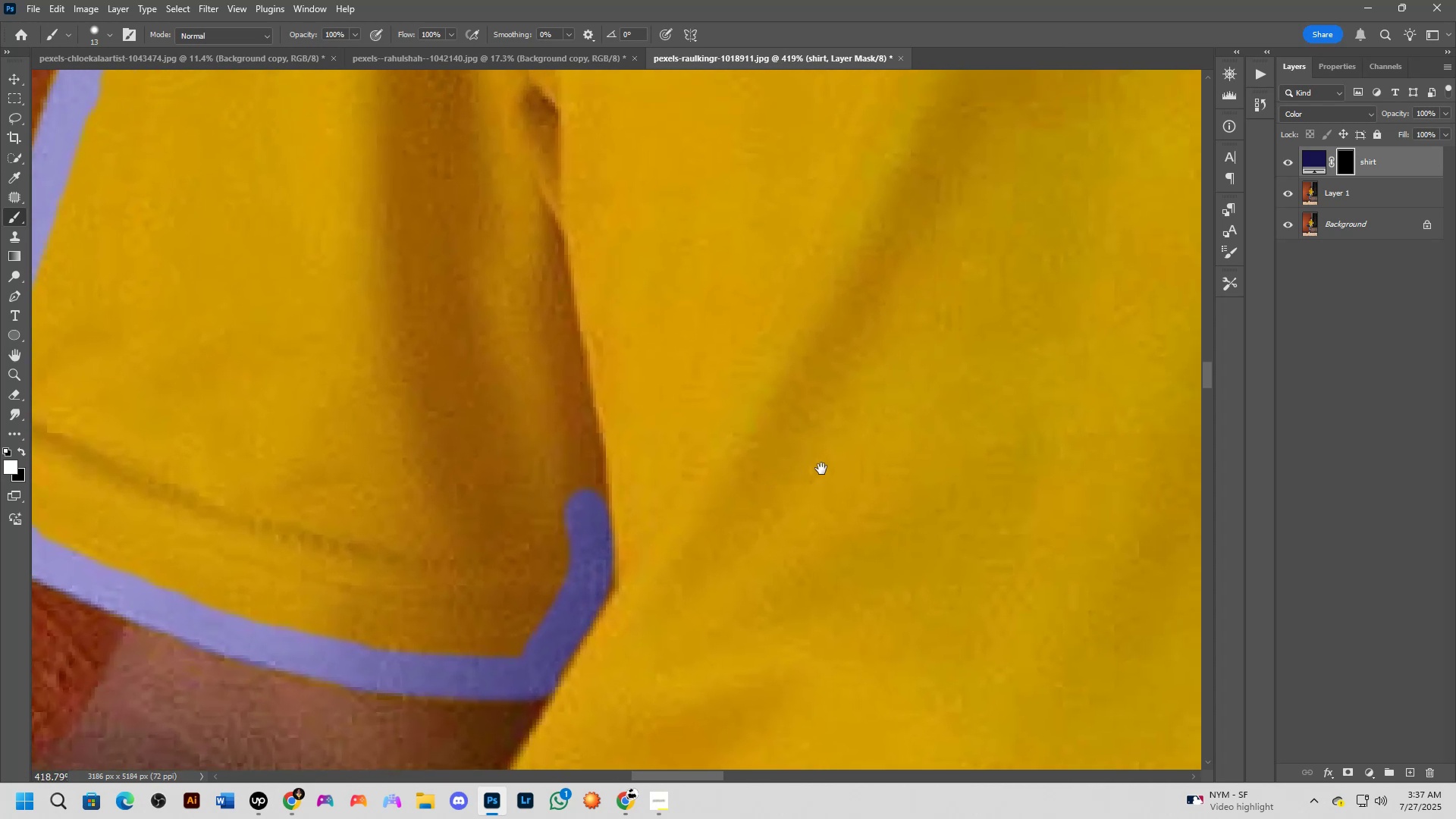 
left_click_drag(start_coordinate=[876, 438], to_coordinate=[790, 478])
 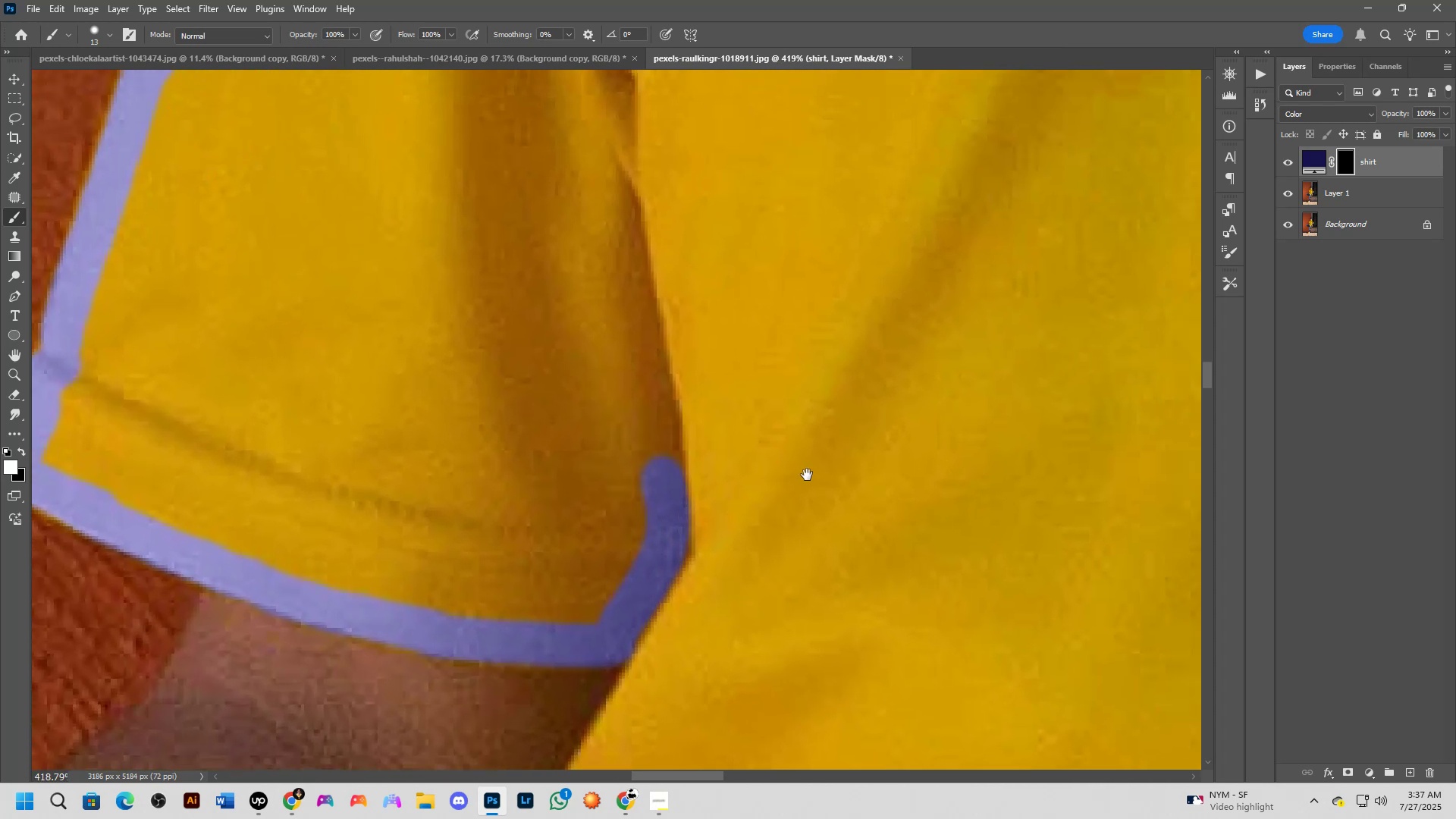 
scroll: coordinate [821, 498], scroll_direction: down, amount: 20.0
 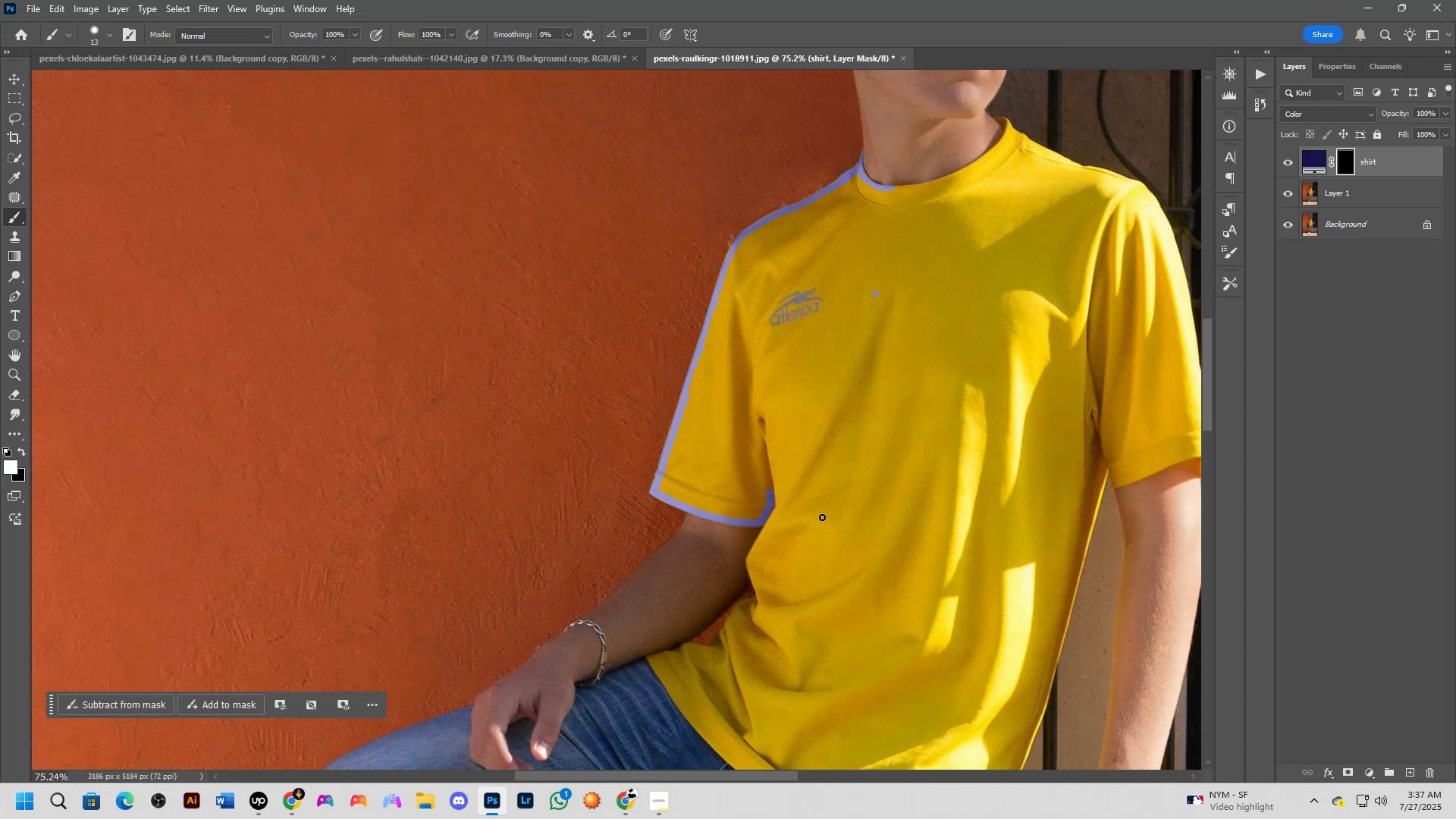 
scroll: coordinate [702, 554], scroll_direction: up, amount: 14.0
 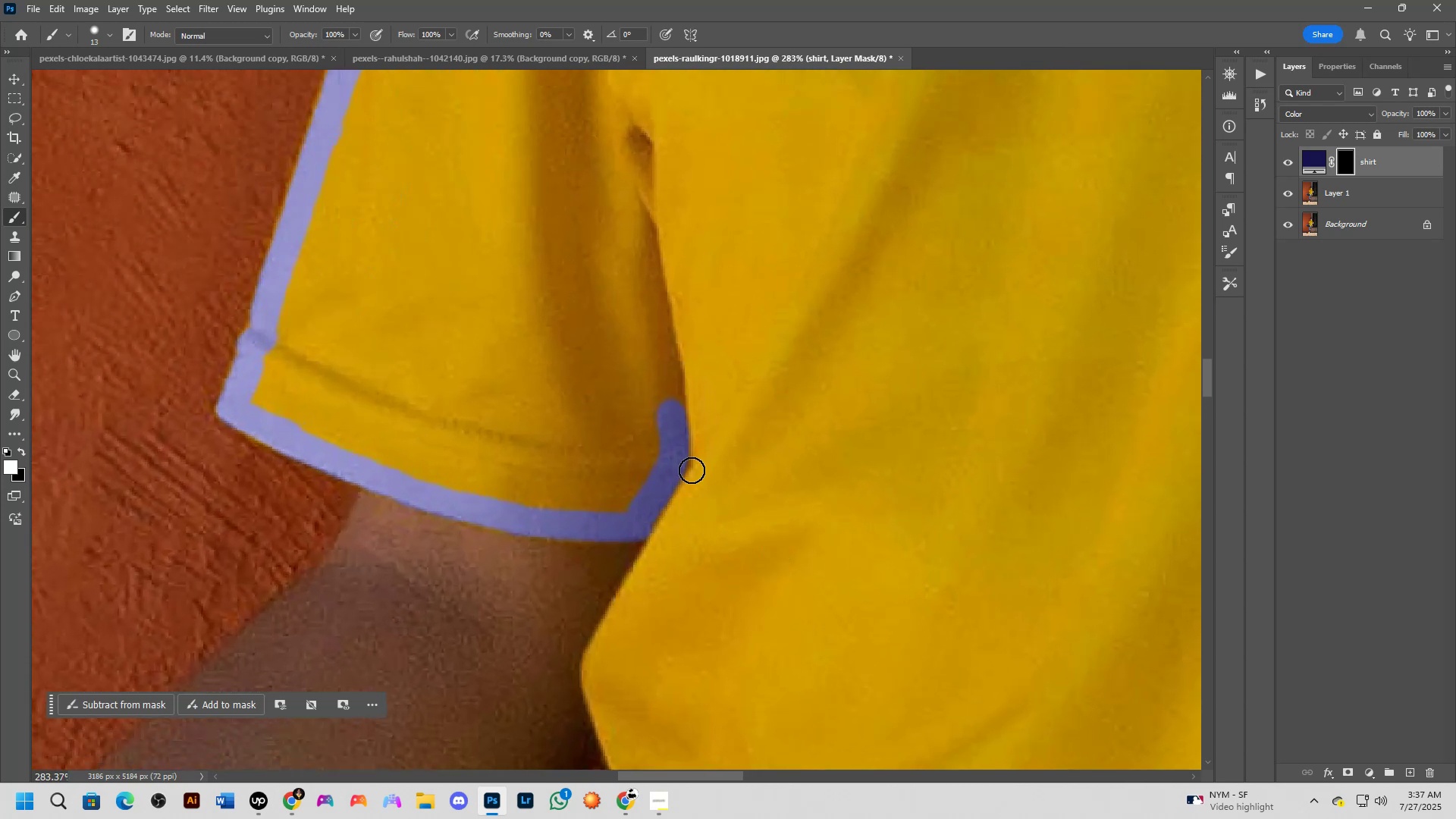 
left_click_drag(start_coordinate=[698, 485], to_coordinate=[701, 458])
 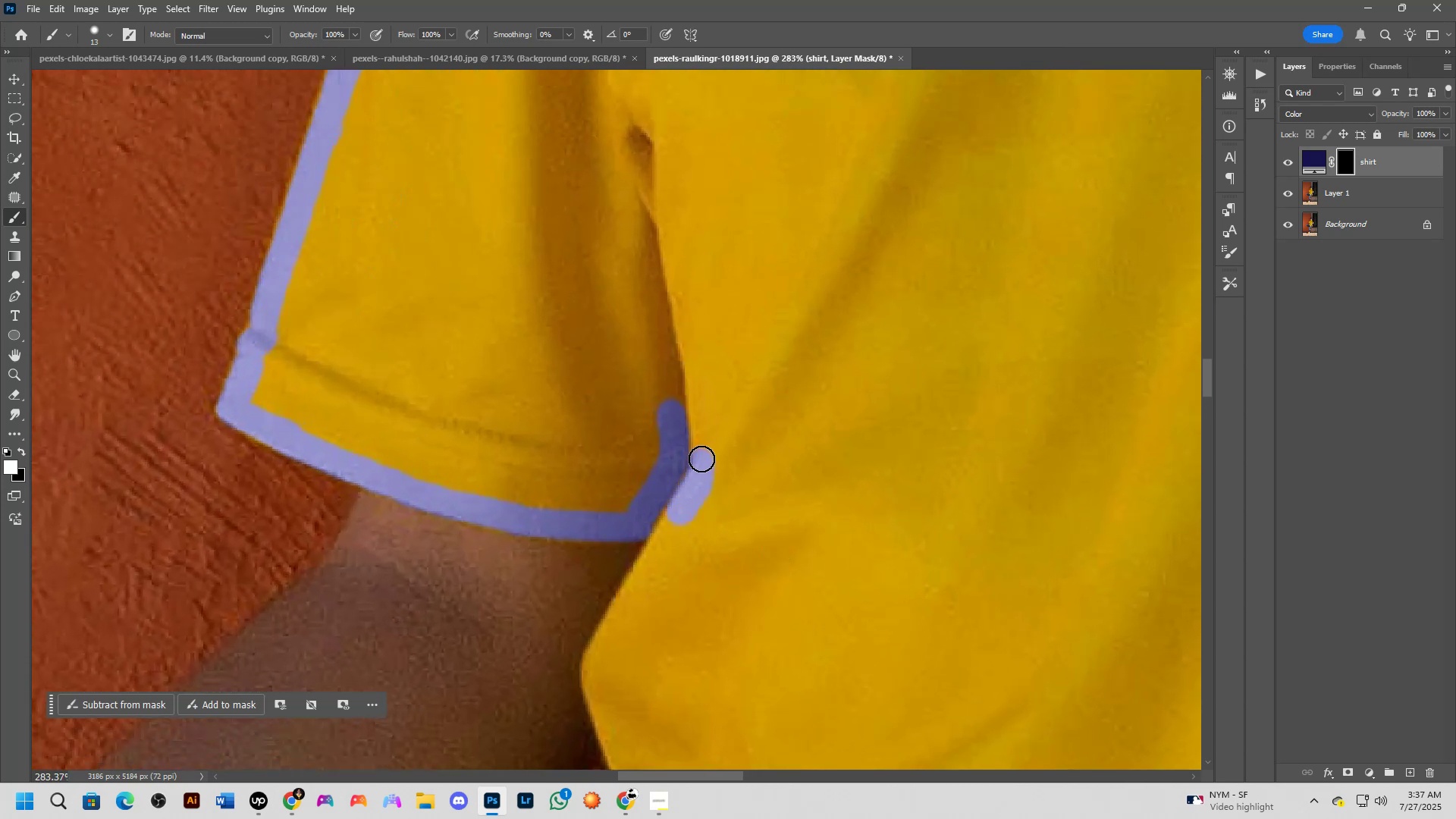 
hold_key(key=Space, duration=0.55)
 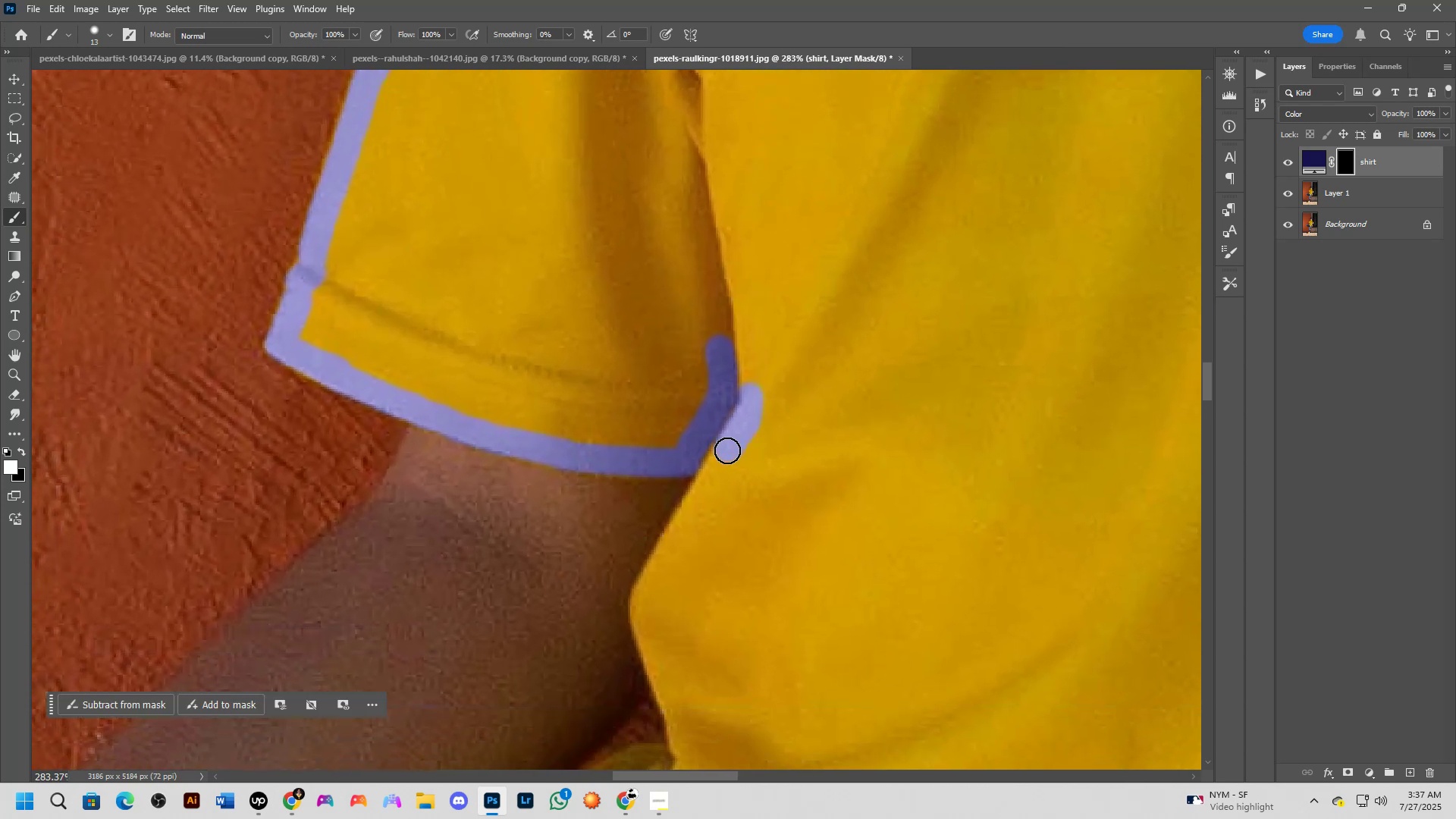 
left_click_drag(start_coordinate=[705, 514], to_coordinate=[754, 450])
 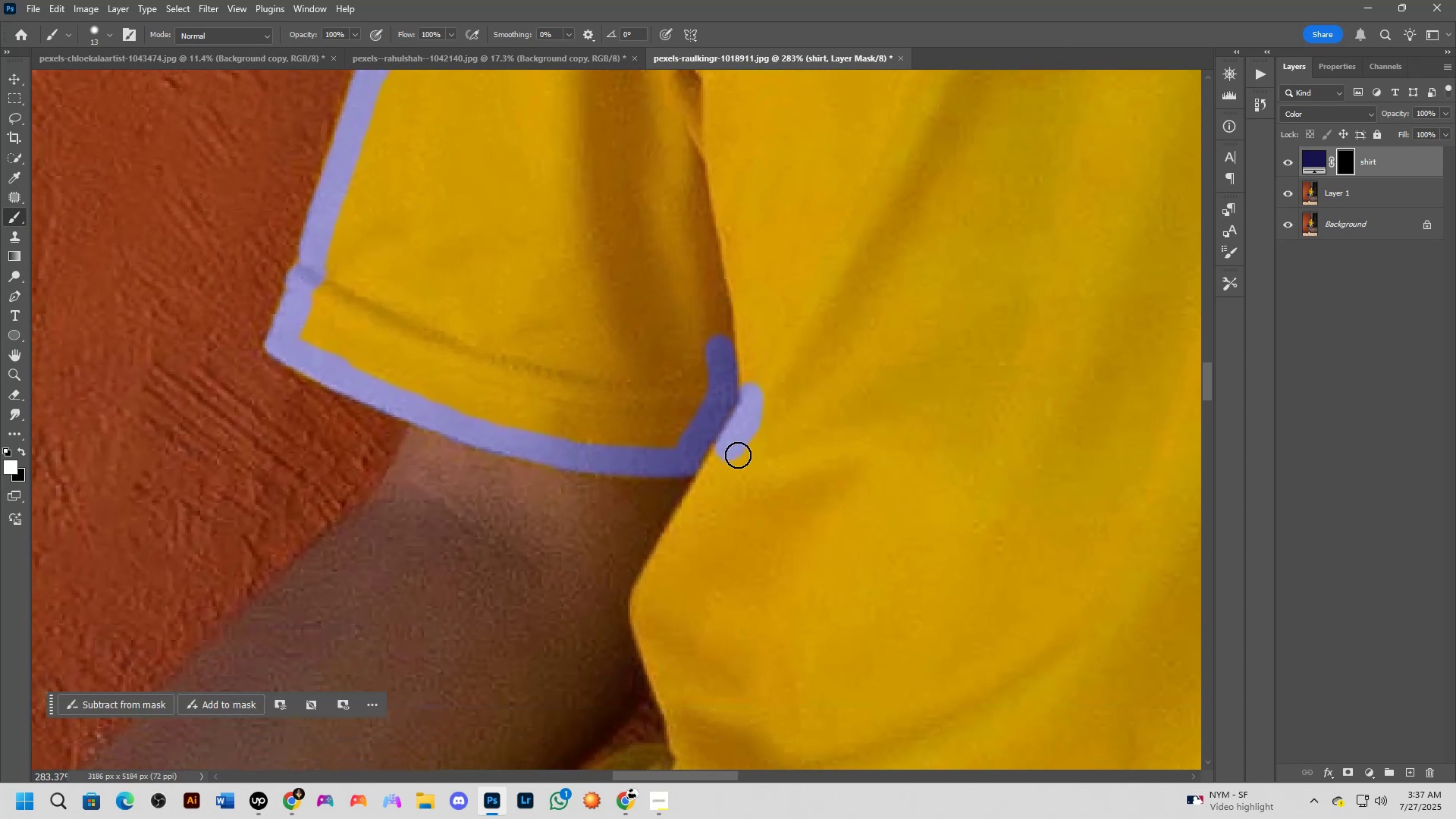 
left_click_drag(start_coordinate=[727, 450], to_coordinate=[666, 557])
 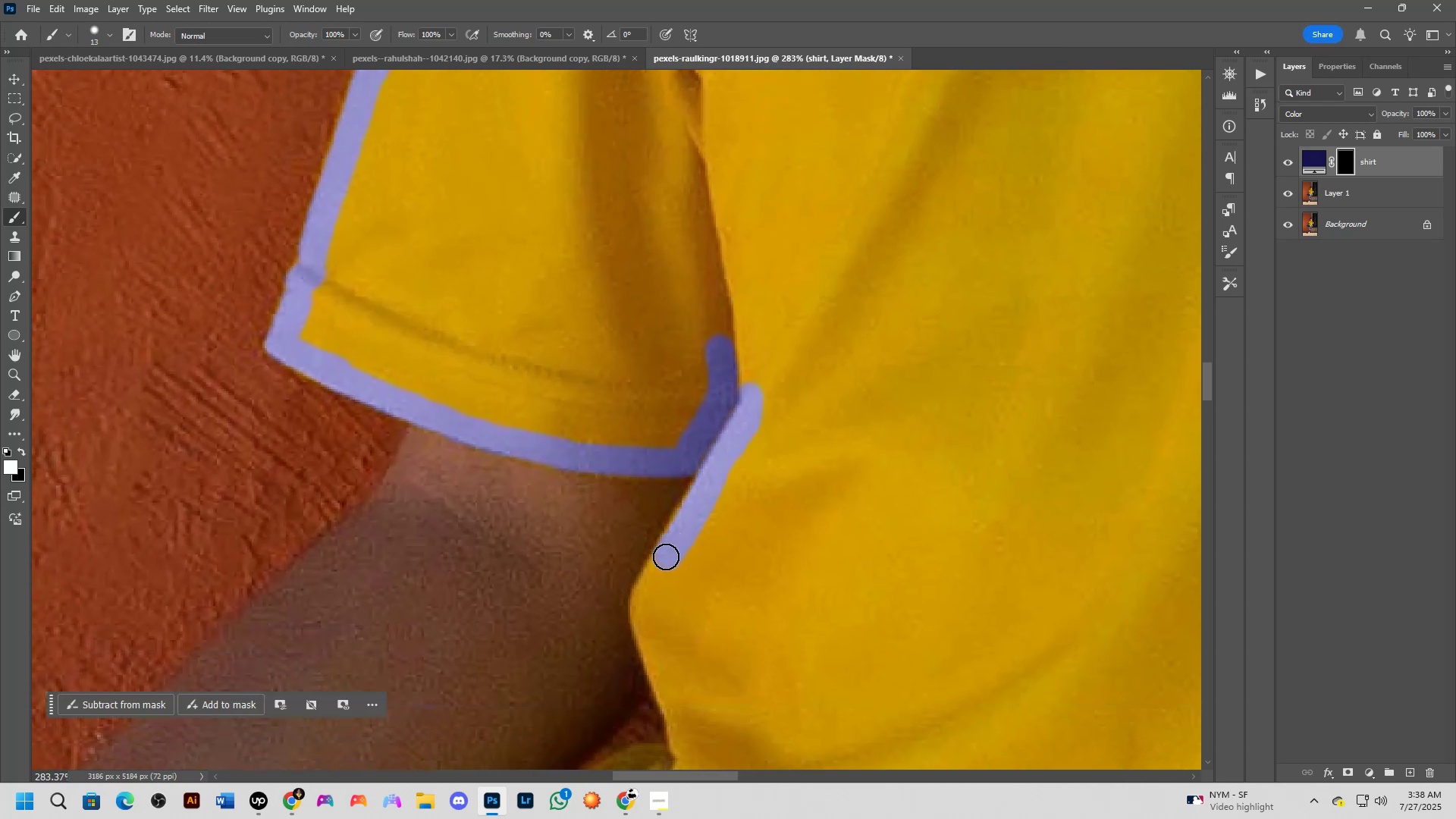 
hold_key(key=Space, duration=0.77)
 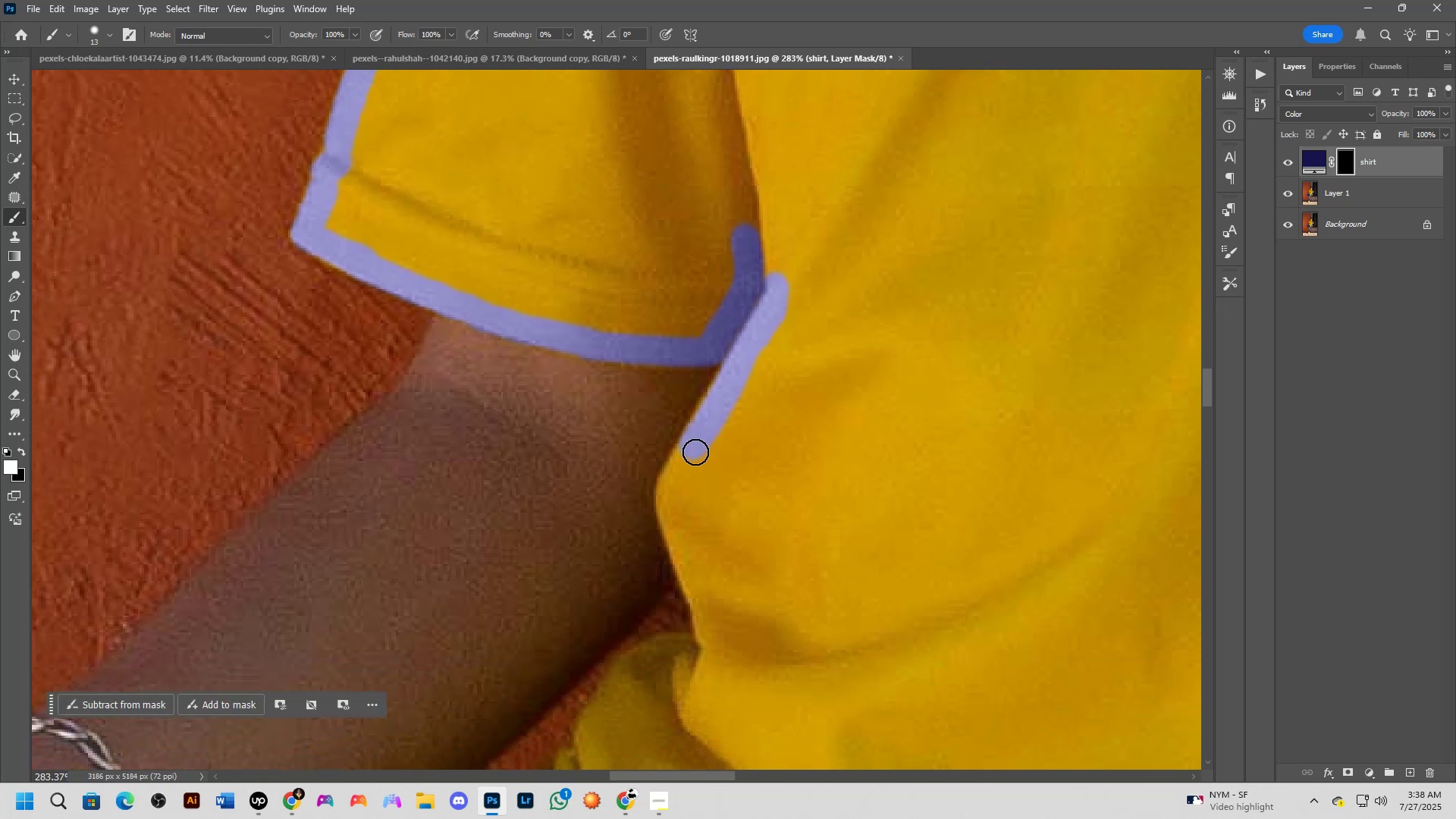 
left_click_drag(start_coordinate=[681, 592], to_coordinate=[707, 481])
 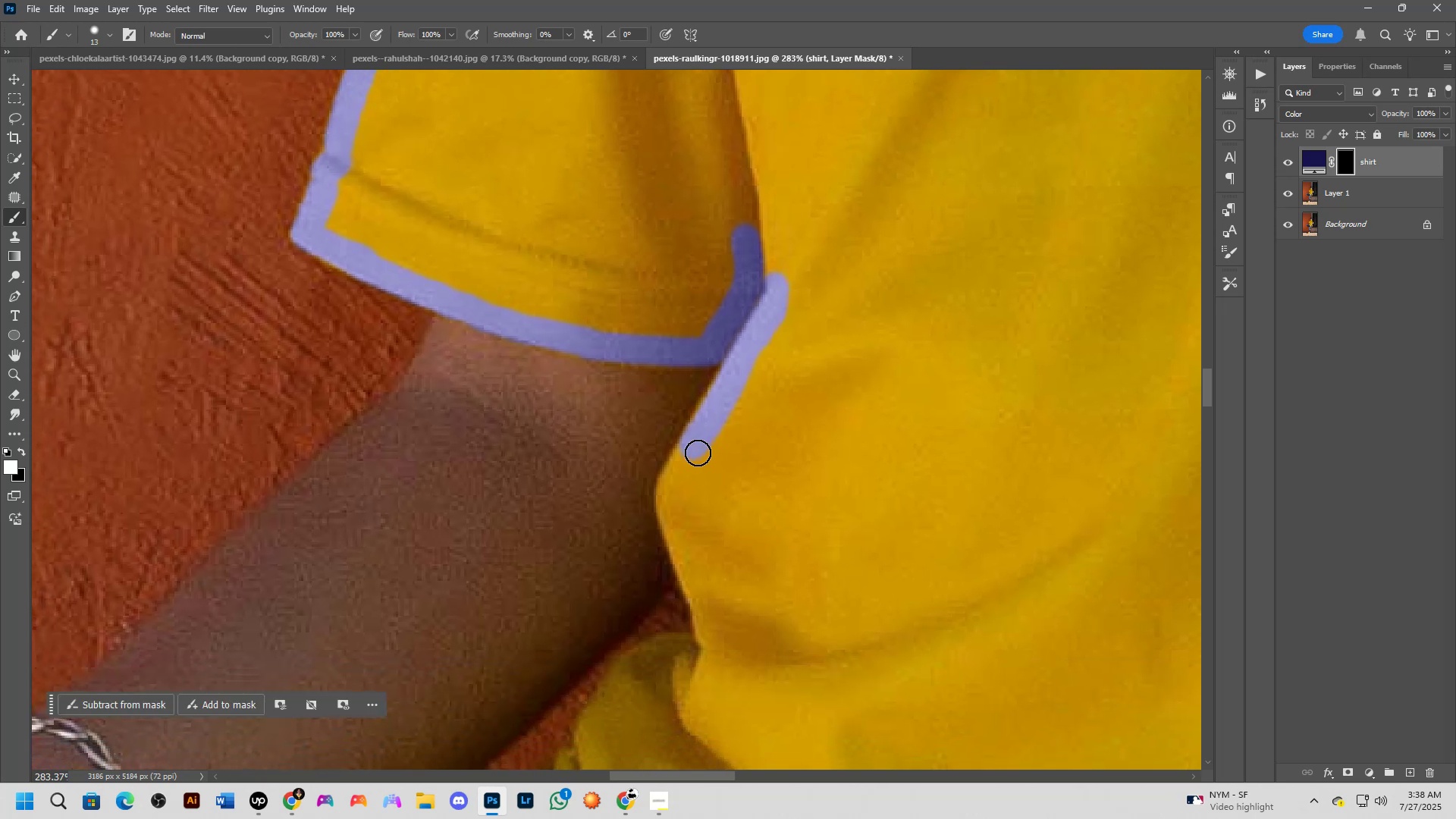 
left_click_drag(start_coordinate=[690, 454], to_coordinate=[674, 490])
 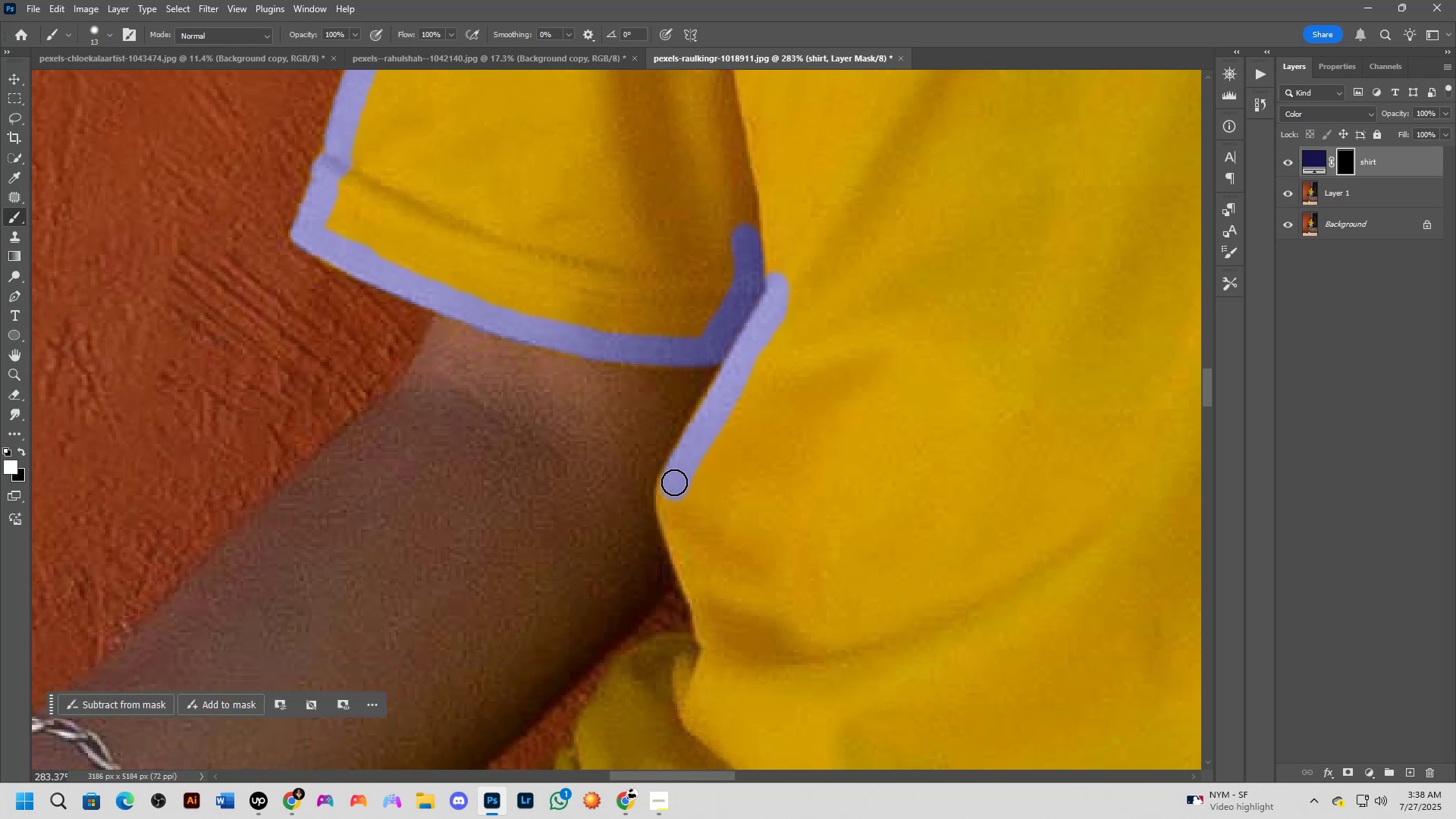 
left_click_drag(start_coordinate=[674, 482], to_coordinate=[716, 639])
 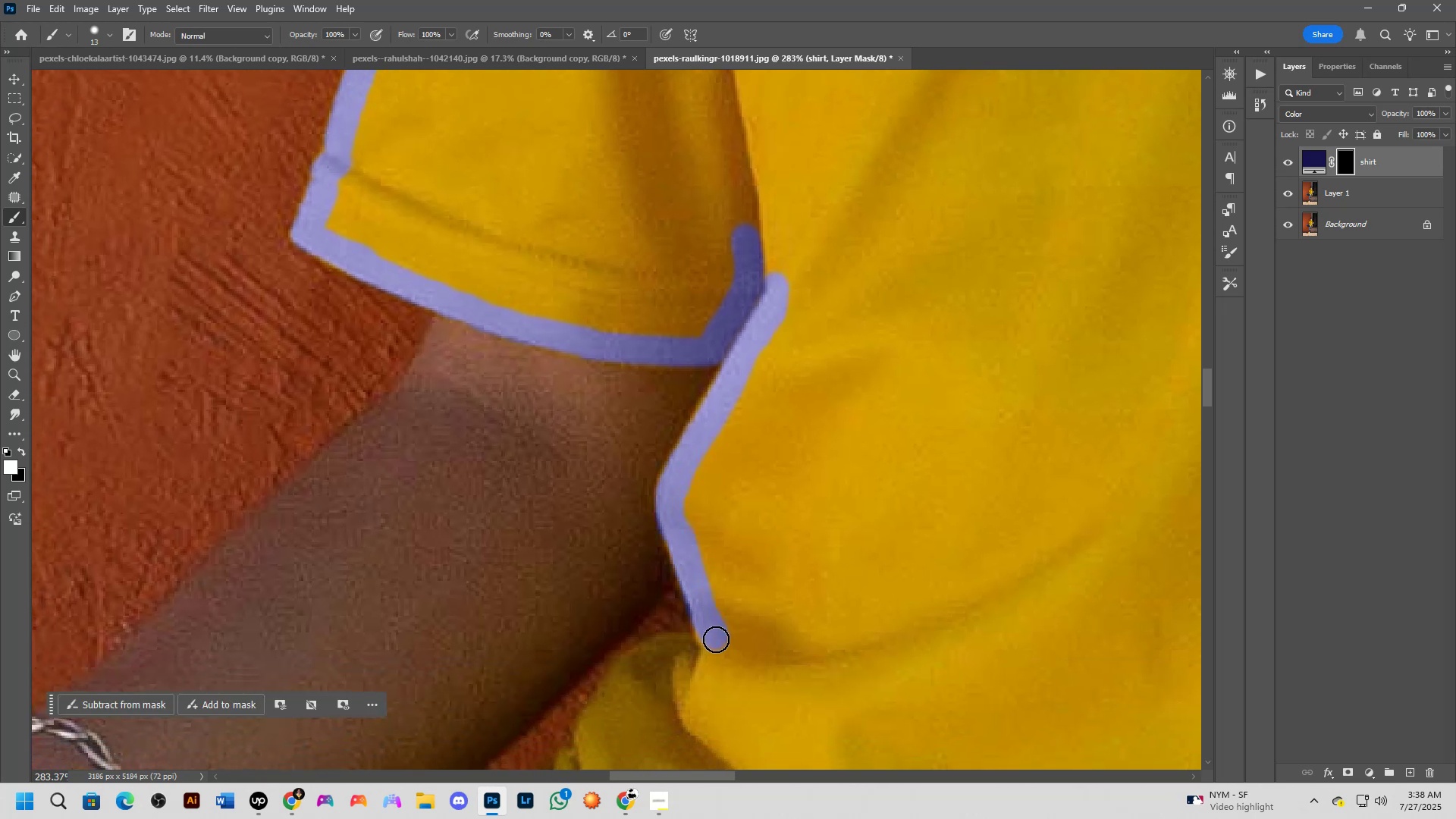 
hold_key(key=Space, duration=0.63)
 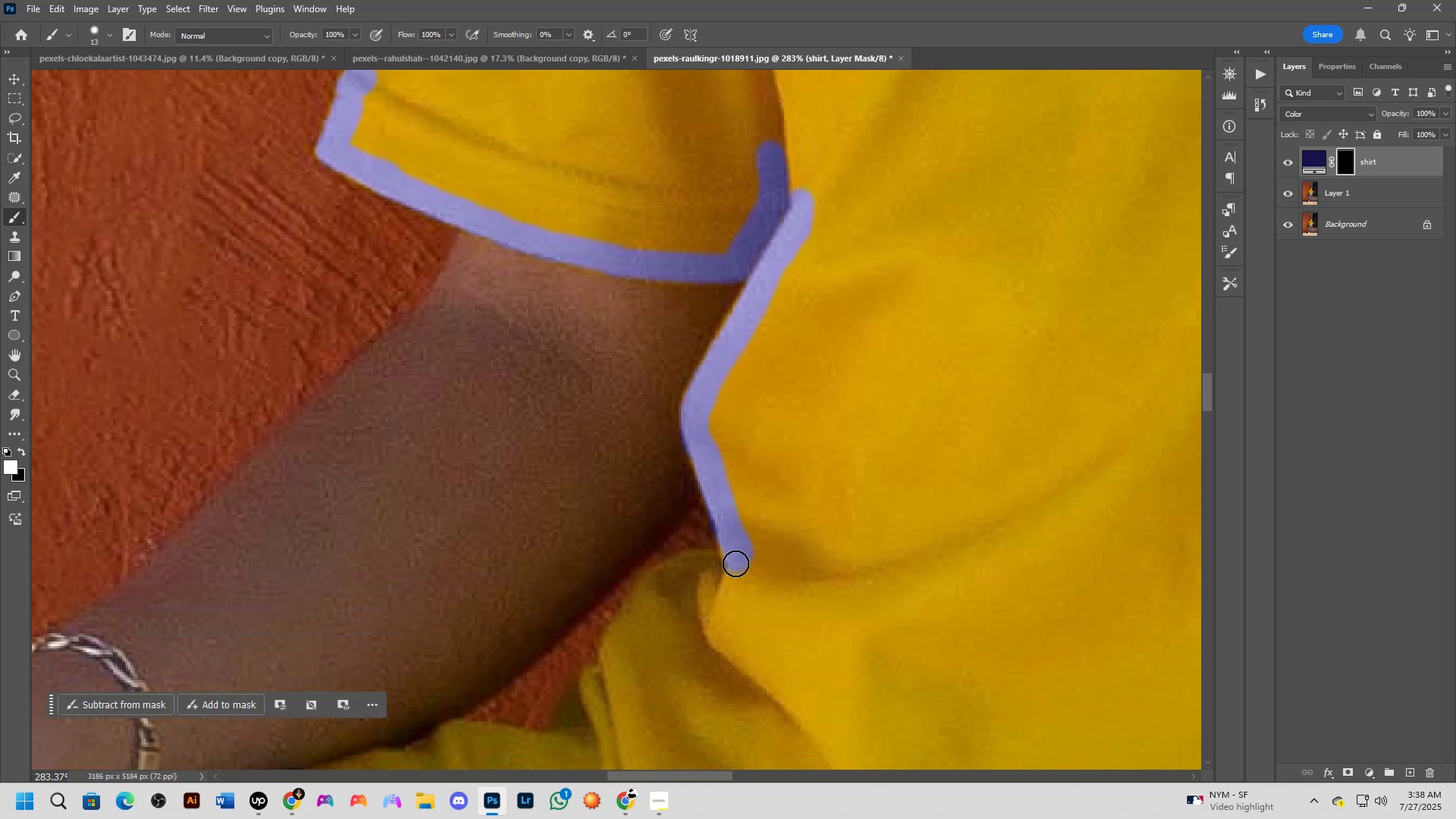 
left_click_drag(start_coordinate=[717, 604], to_coordinate=[742, 520])
 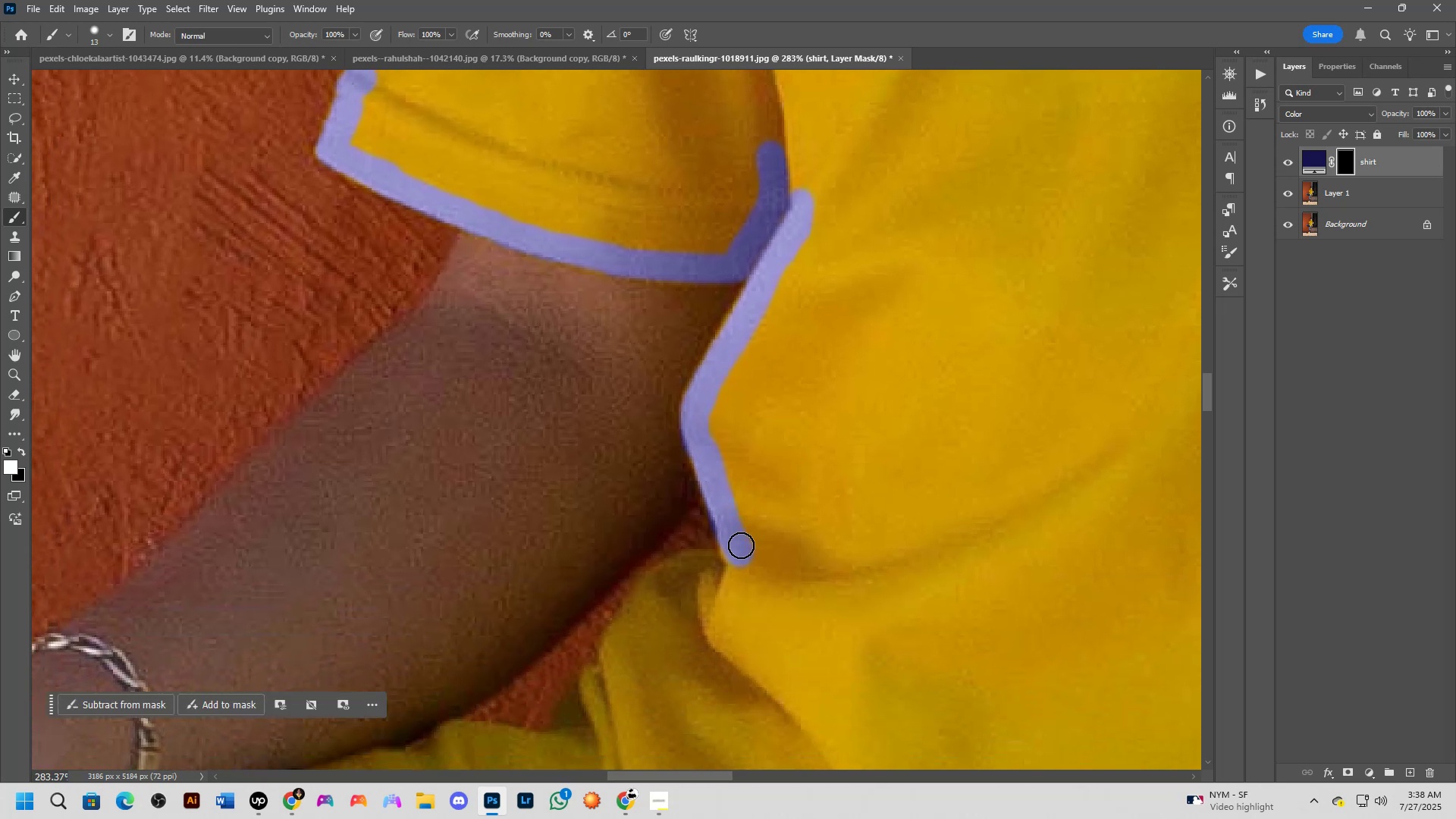 
left_click_drag(start_coordinate=[736, 561], to_coordinate=[733, 573])
 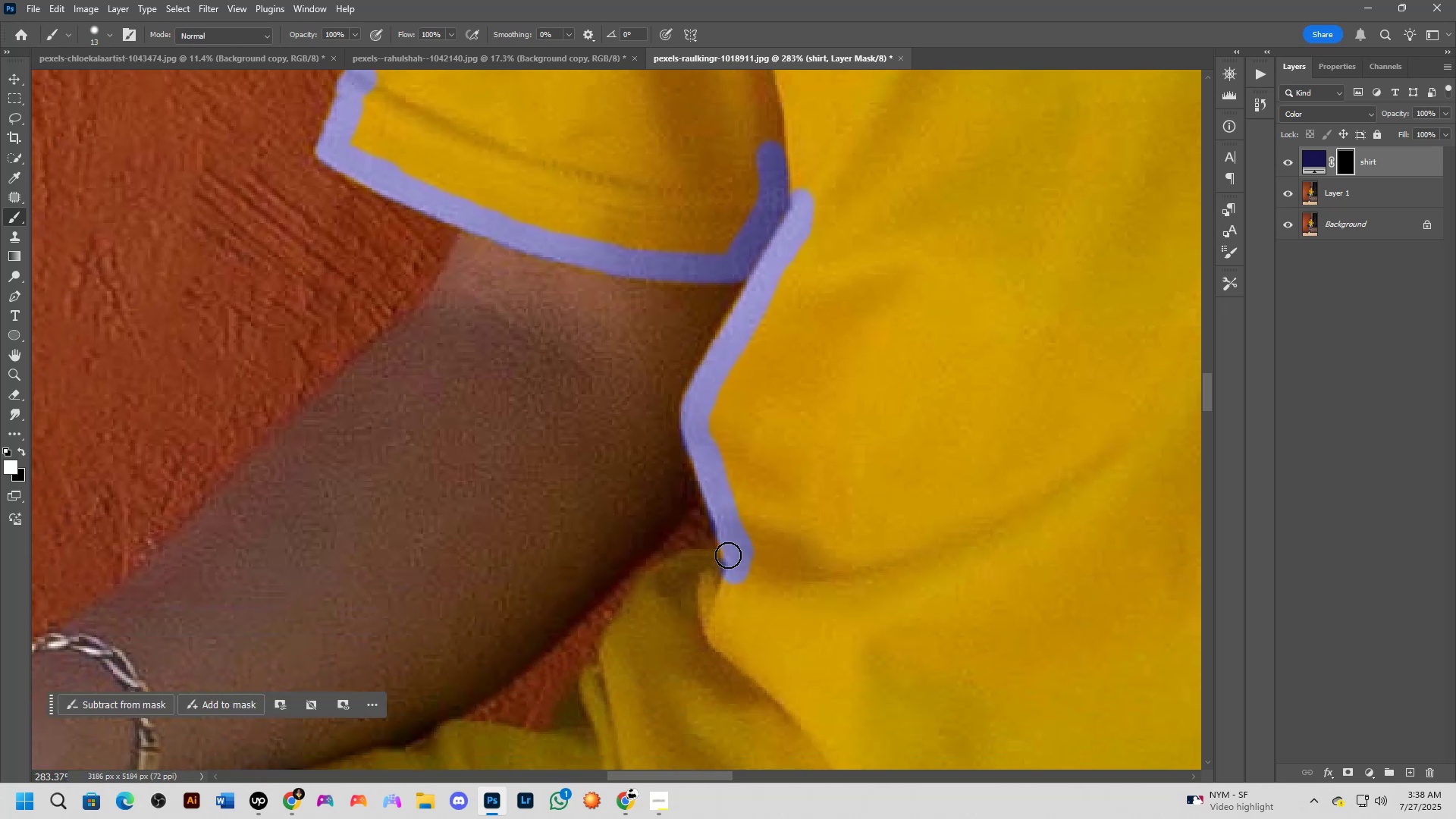 
left_click_drag(start_coordinate=[727, 553], to_coordinate=[676, 563])
 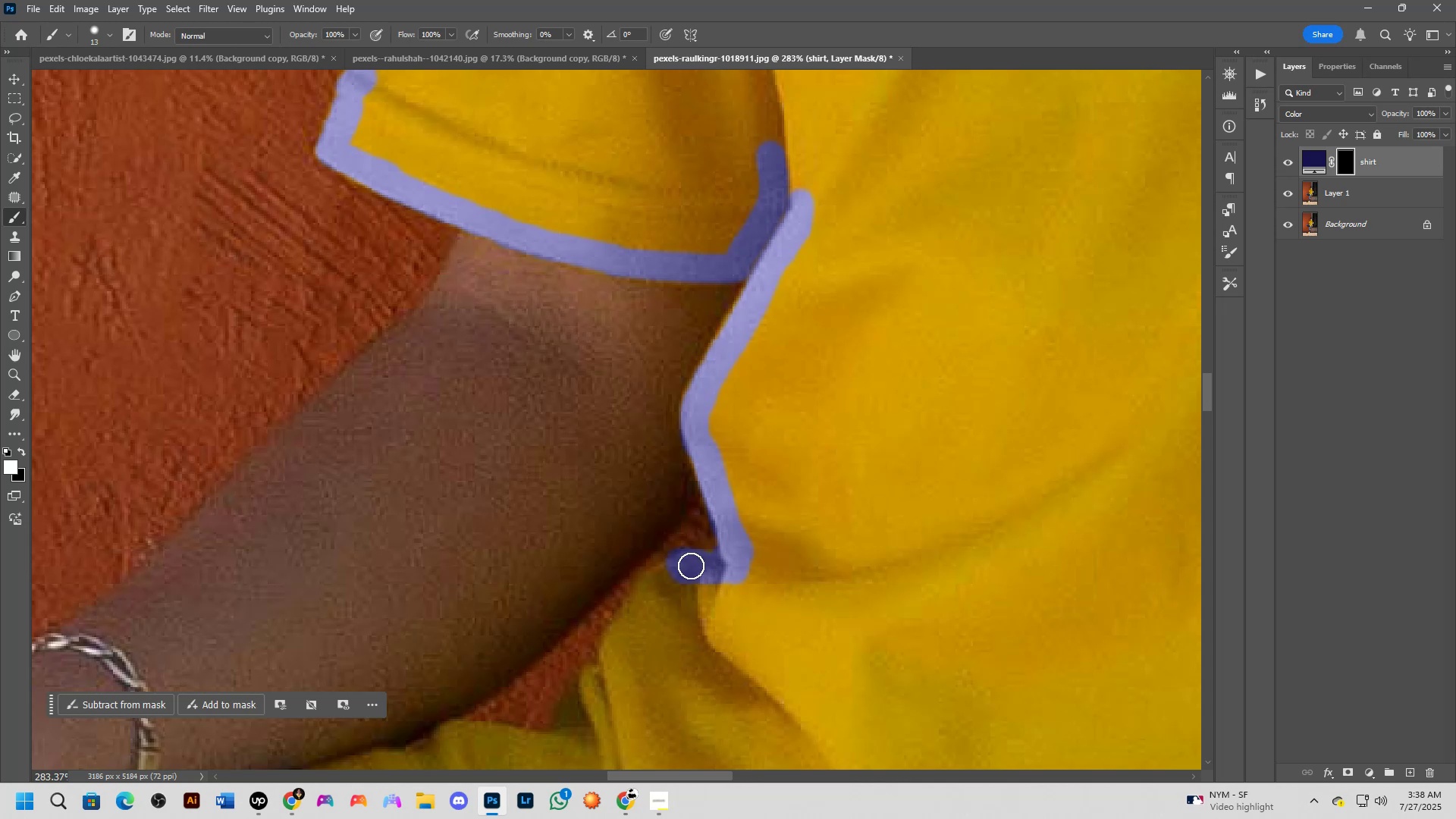 
hold_key(key=Space, duration=0.46)
 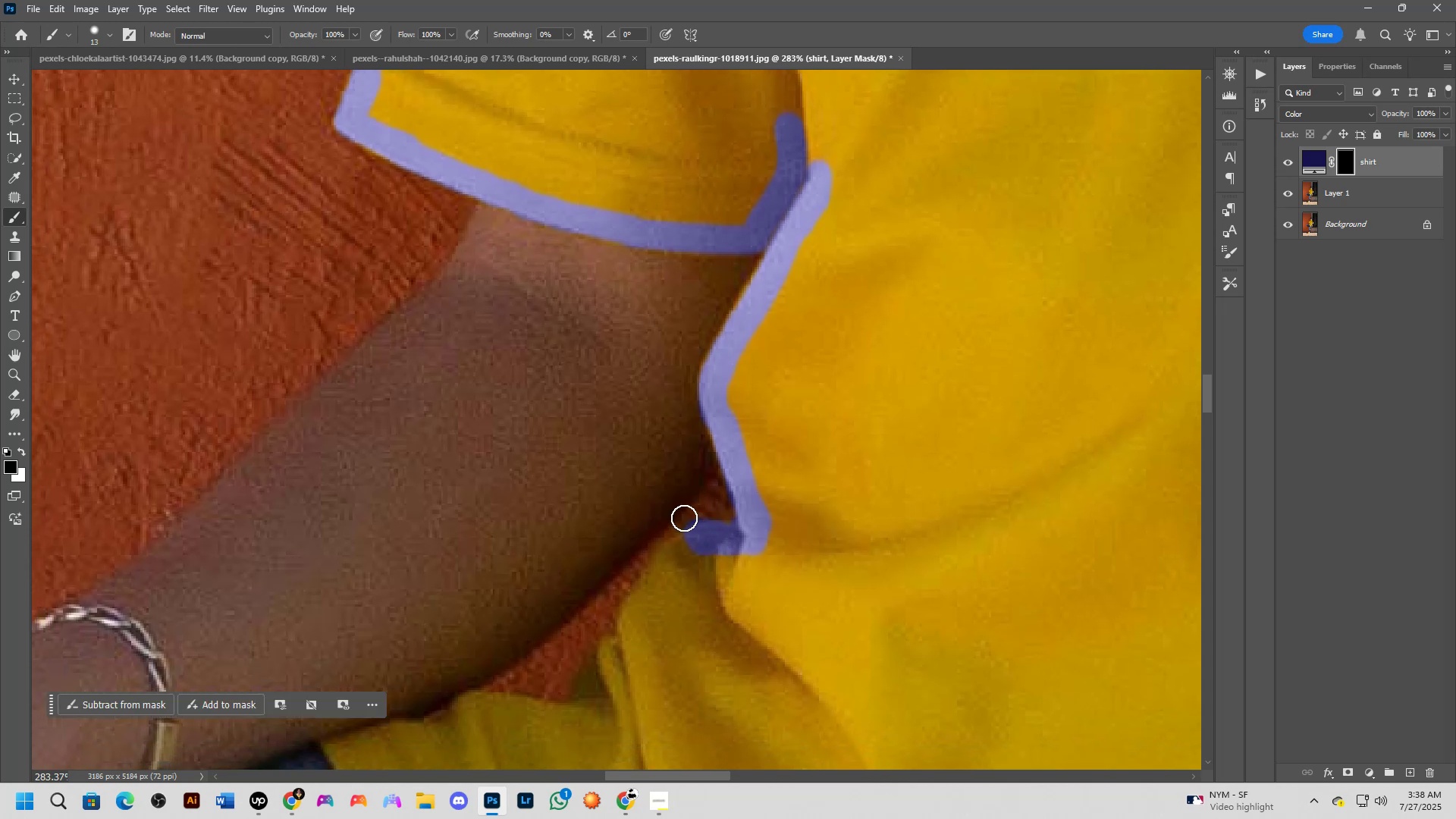 
left_click_drag(start_coordinate=[693, 588], to_coordinate=[711, 559])
 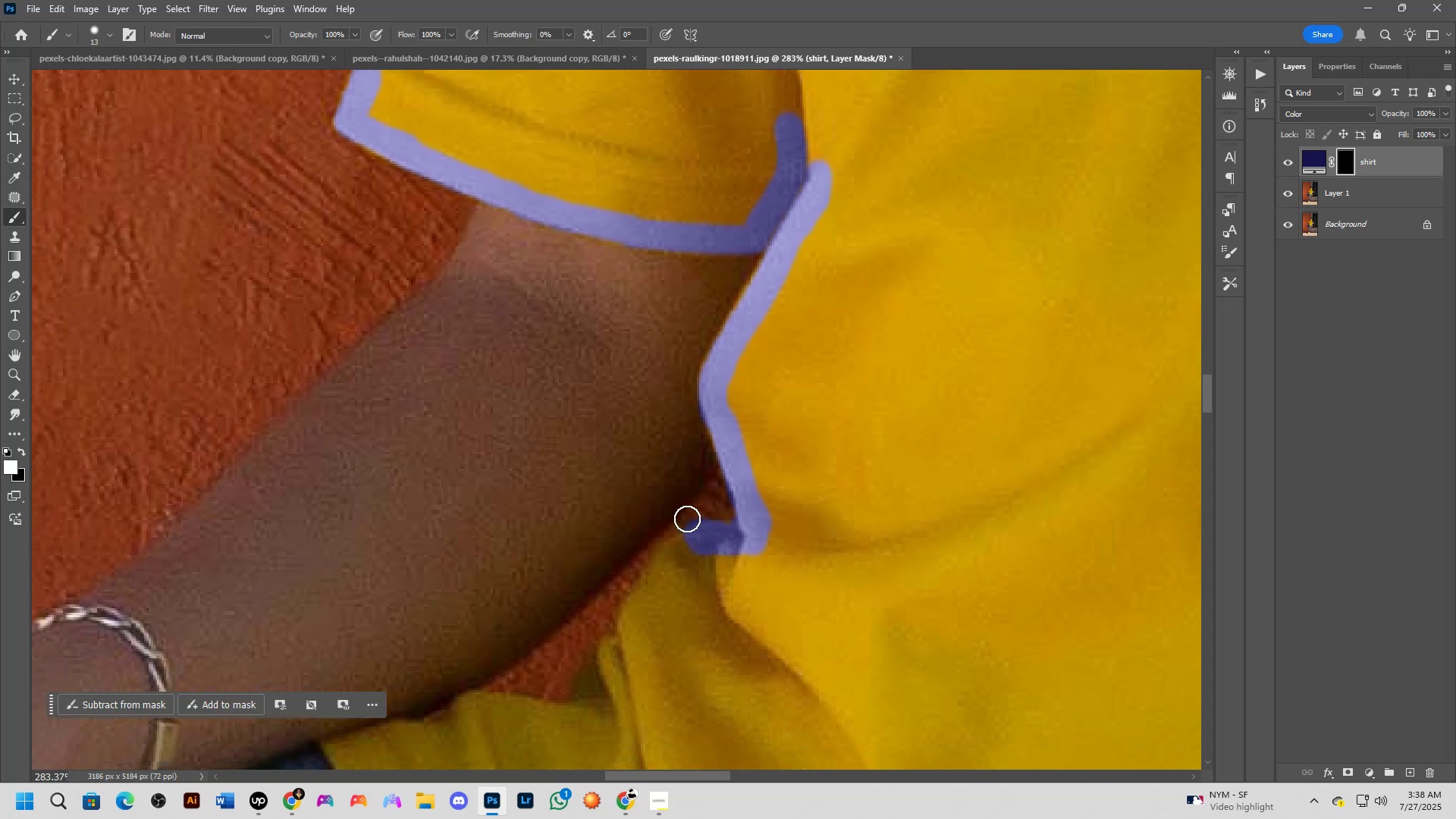 
type(xxc)
 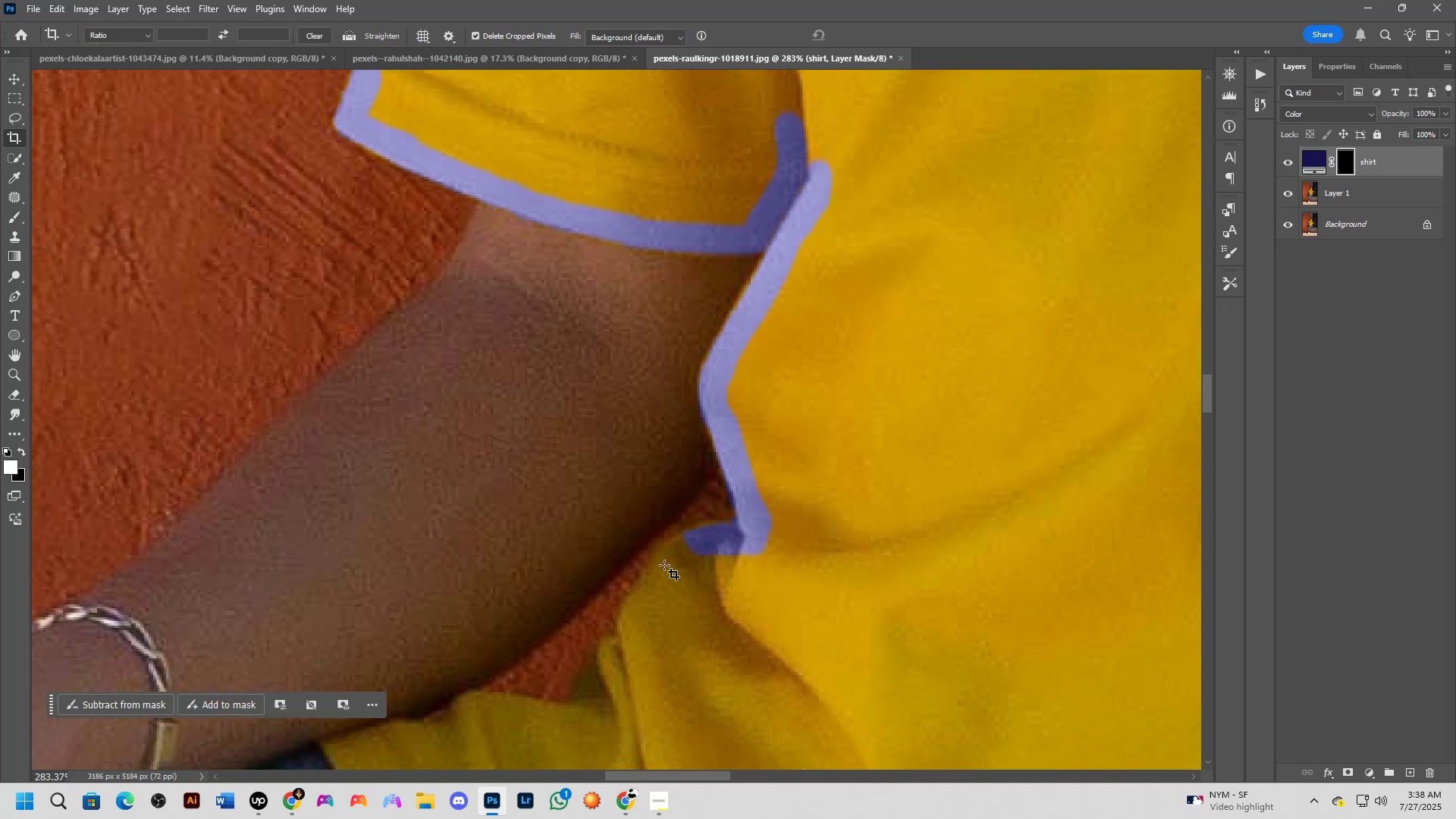 
left_click_drag(start_coordinate=[683, 518], to_coordinate=[717, 510])
 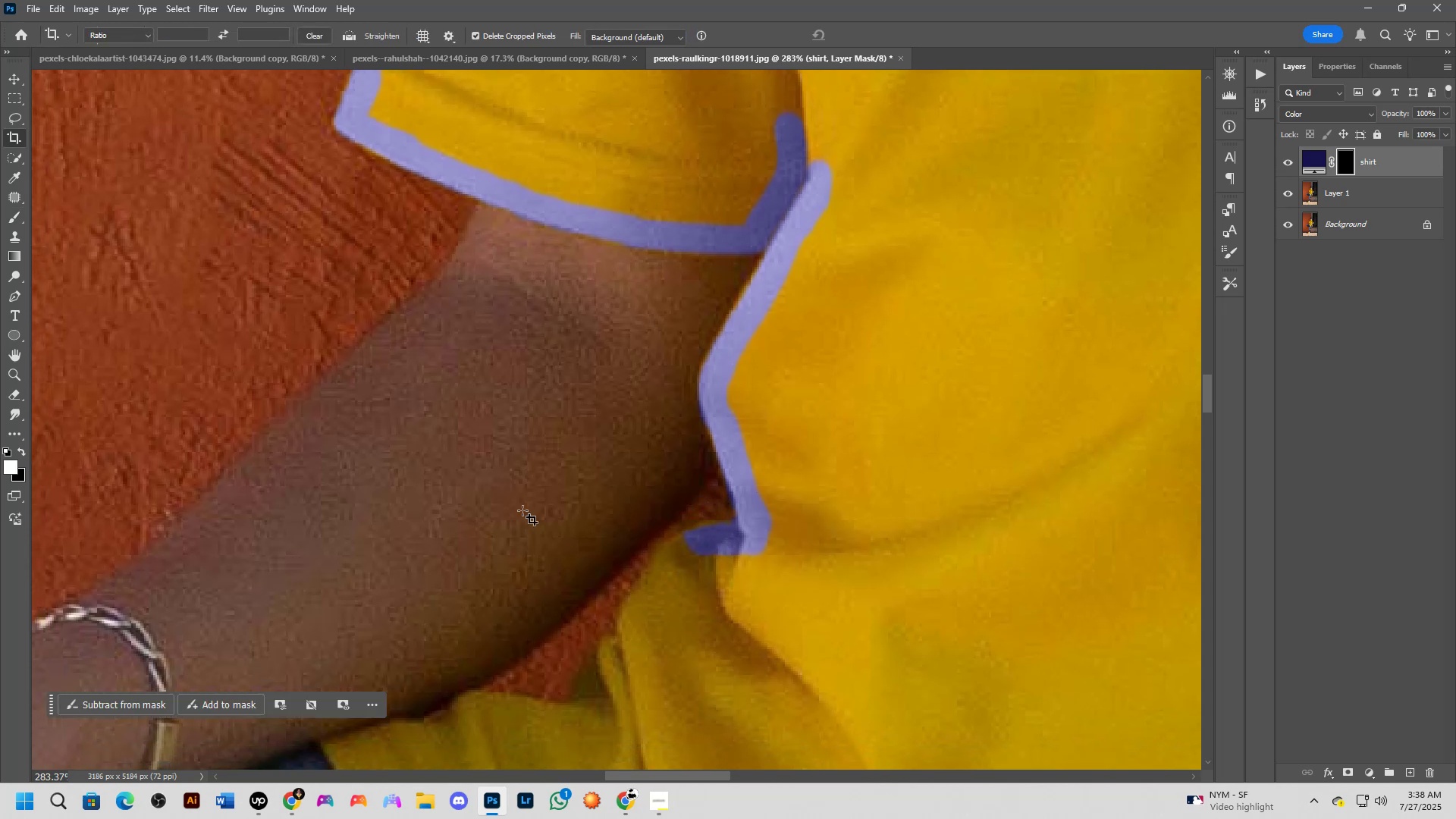 
hold_key(key=Space, duration=0.64)
 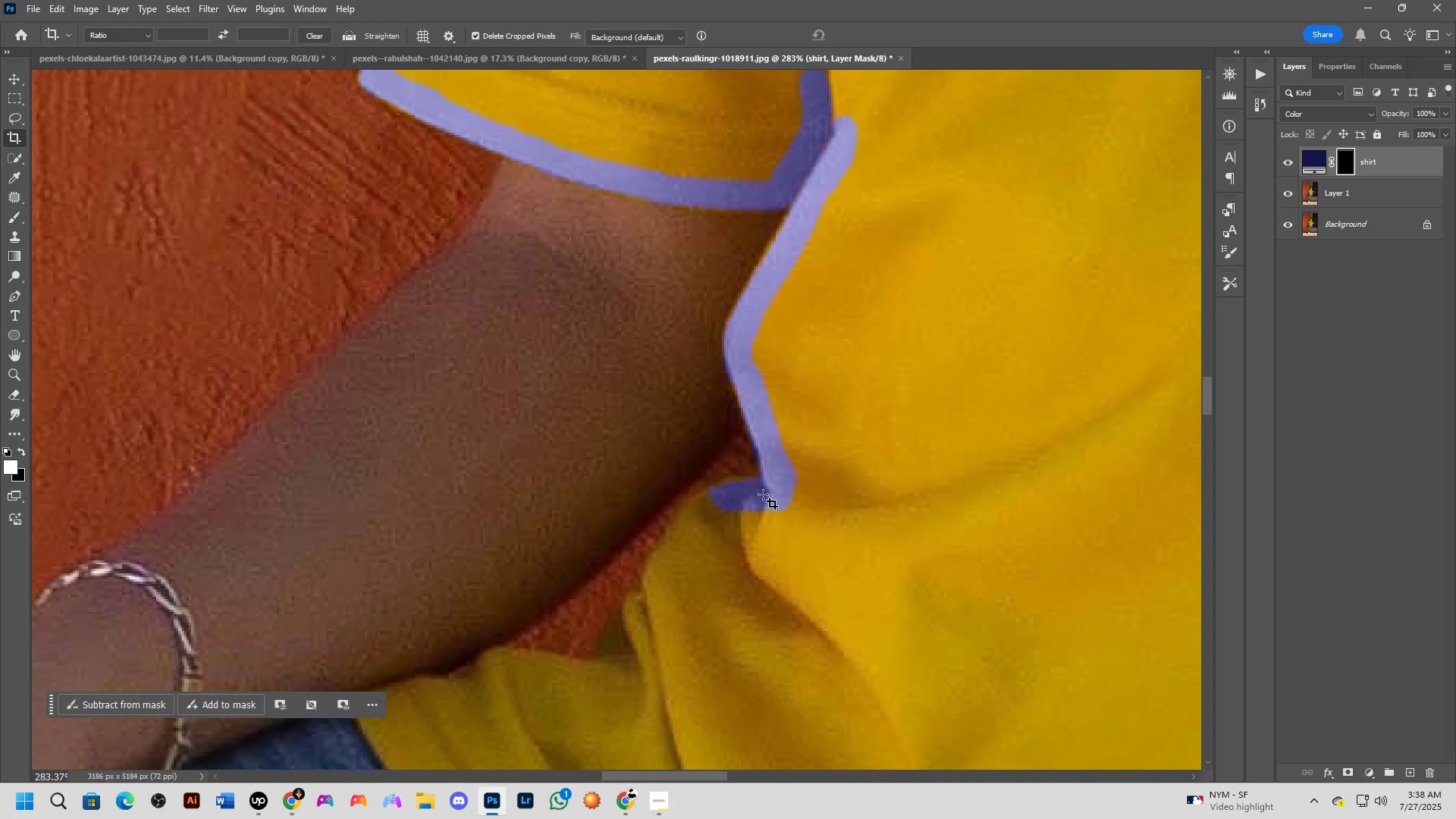 
left_click_drag(start_coordinate=[802, 535], to_coordinate=[827, 491])
 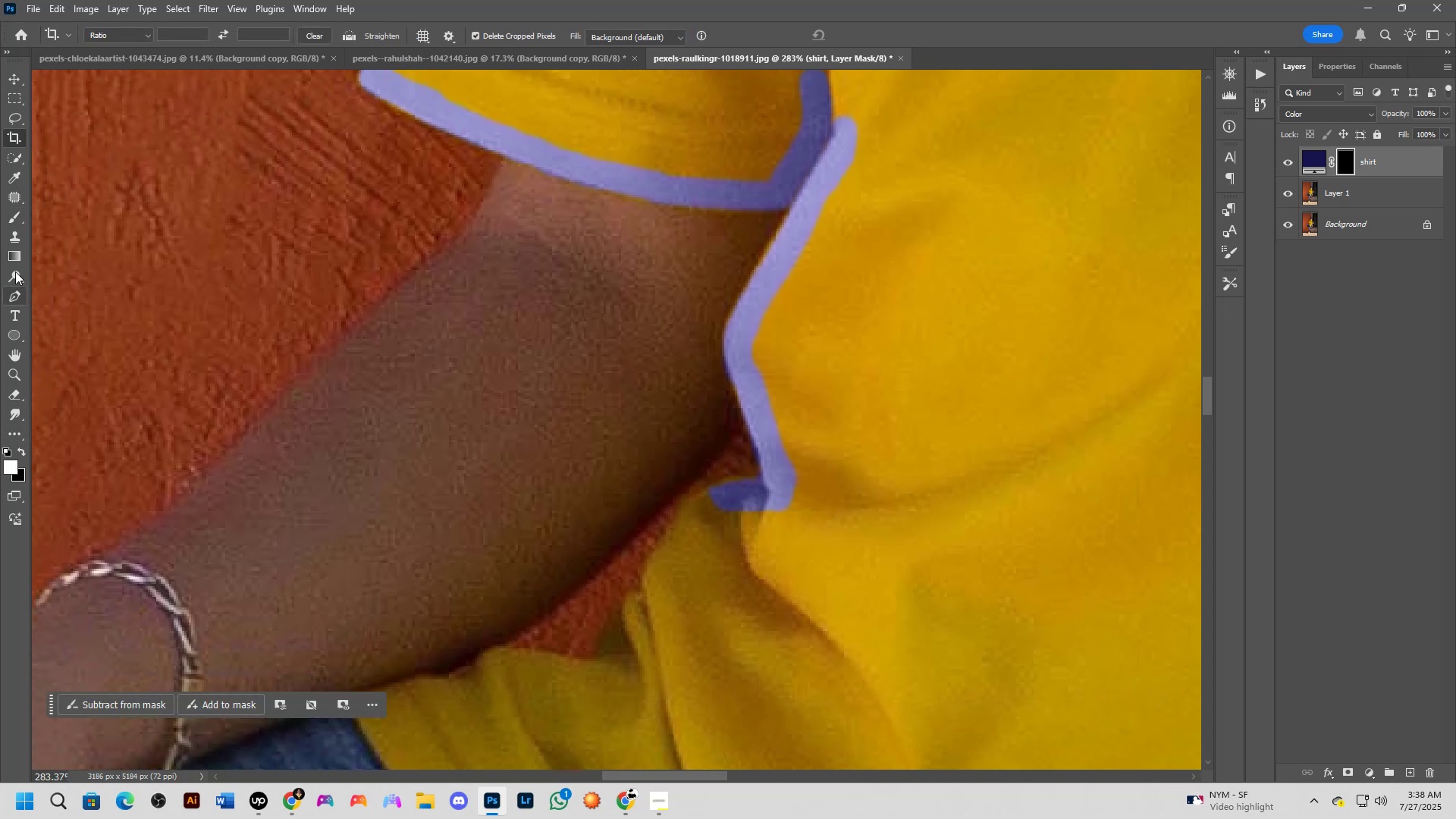 
left_click([16, 219])
 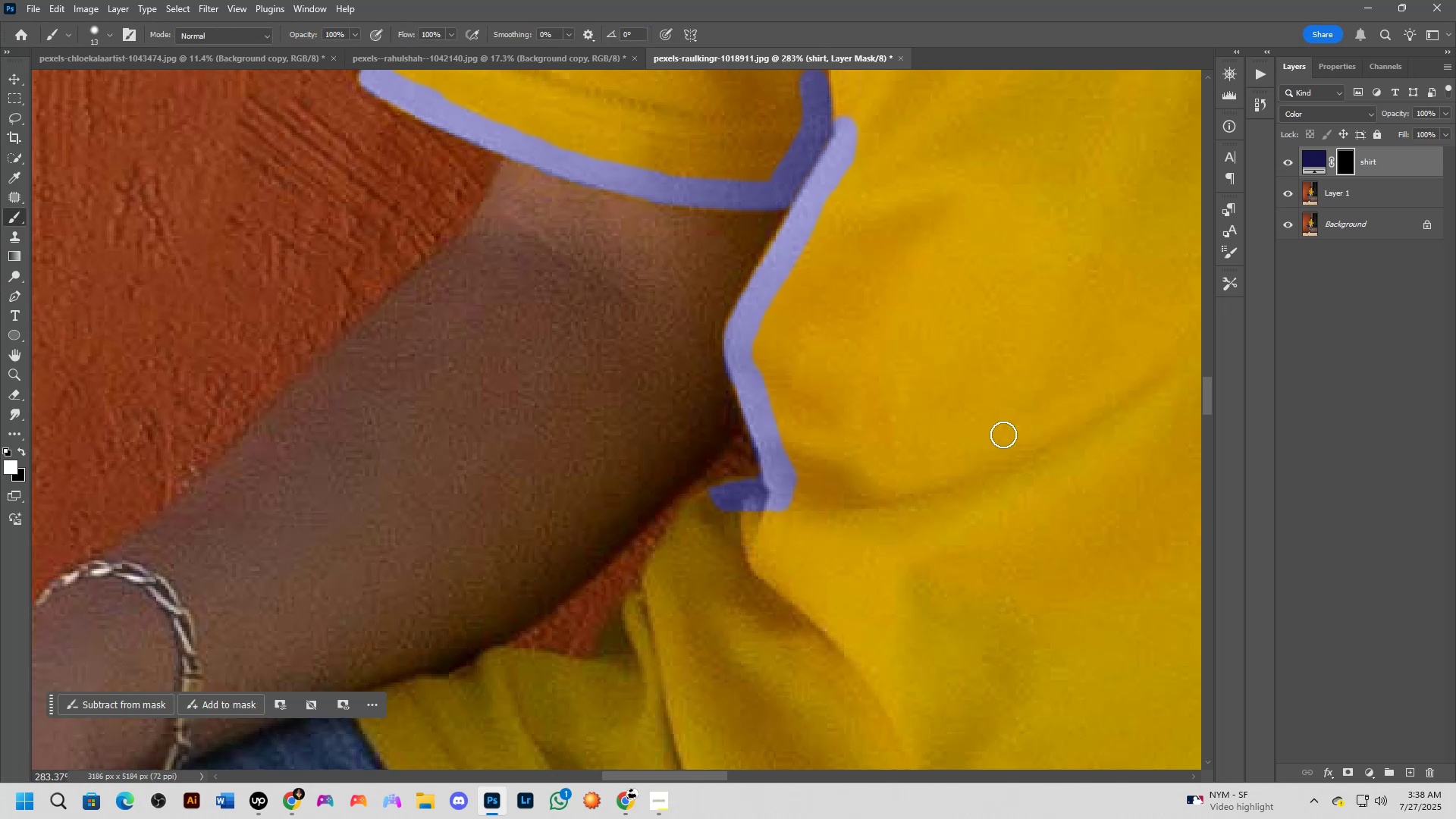 
left_click_drag(start_coordinate=[760, 499], to_coordinate=[676, 548])
 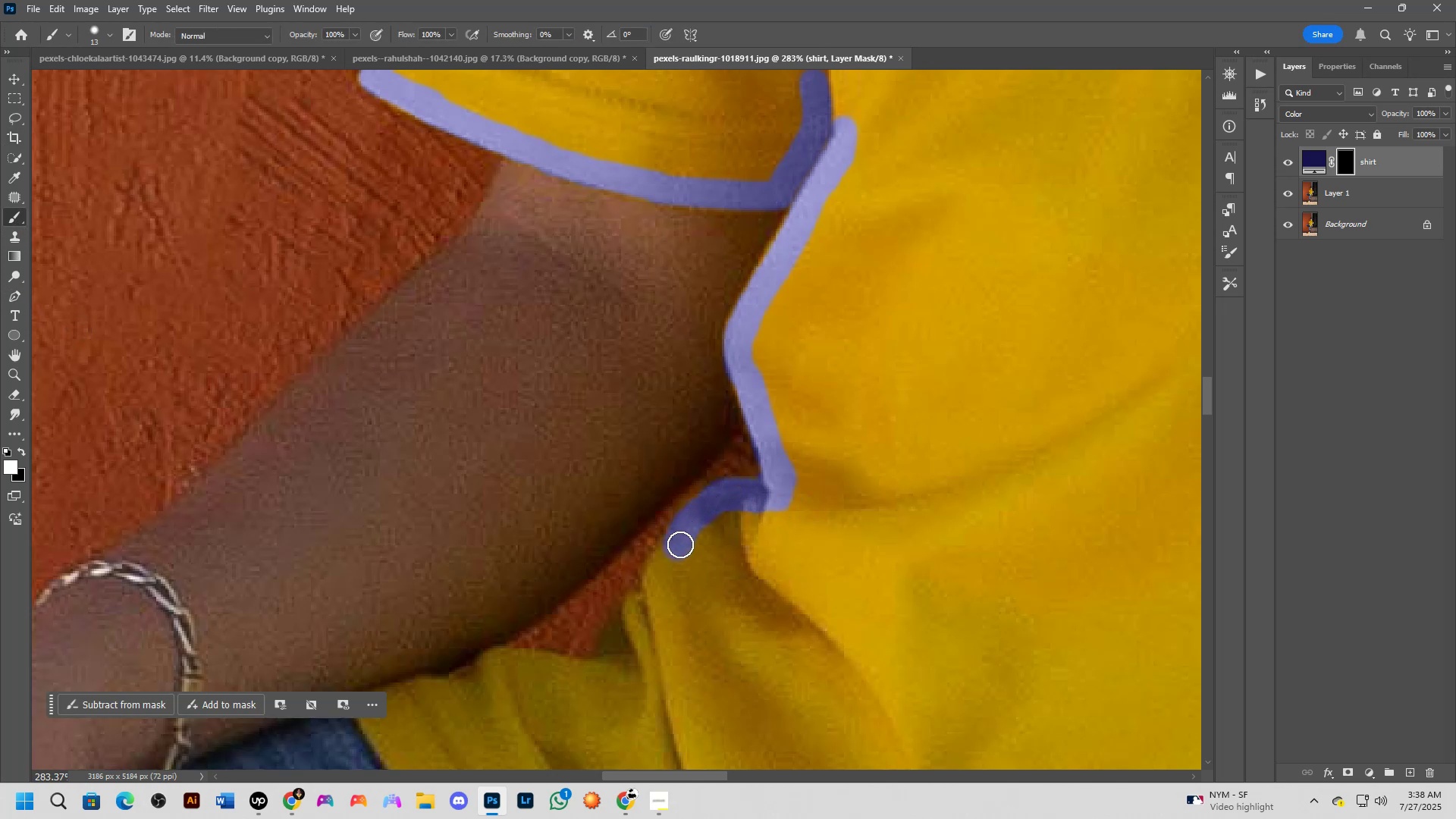 
hold_key(key=Space, duration=0.87)
 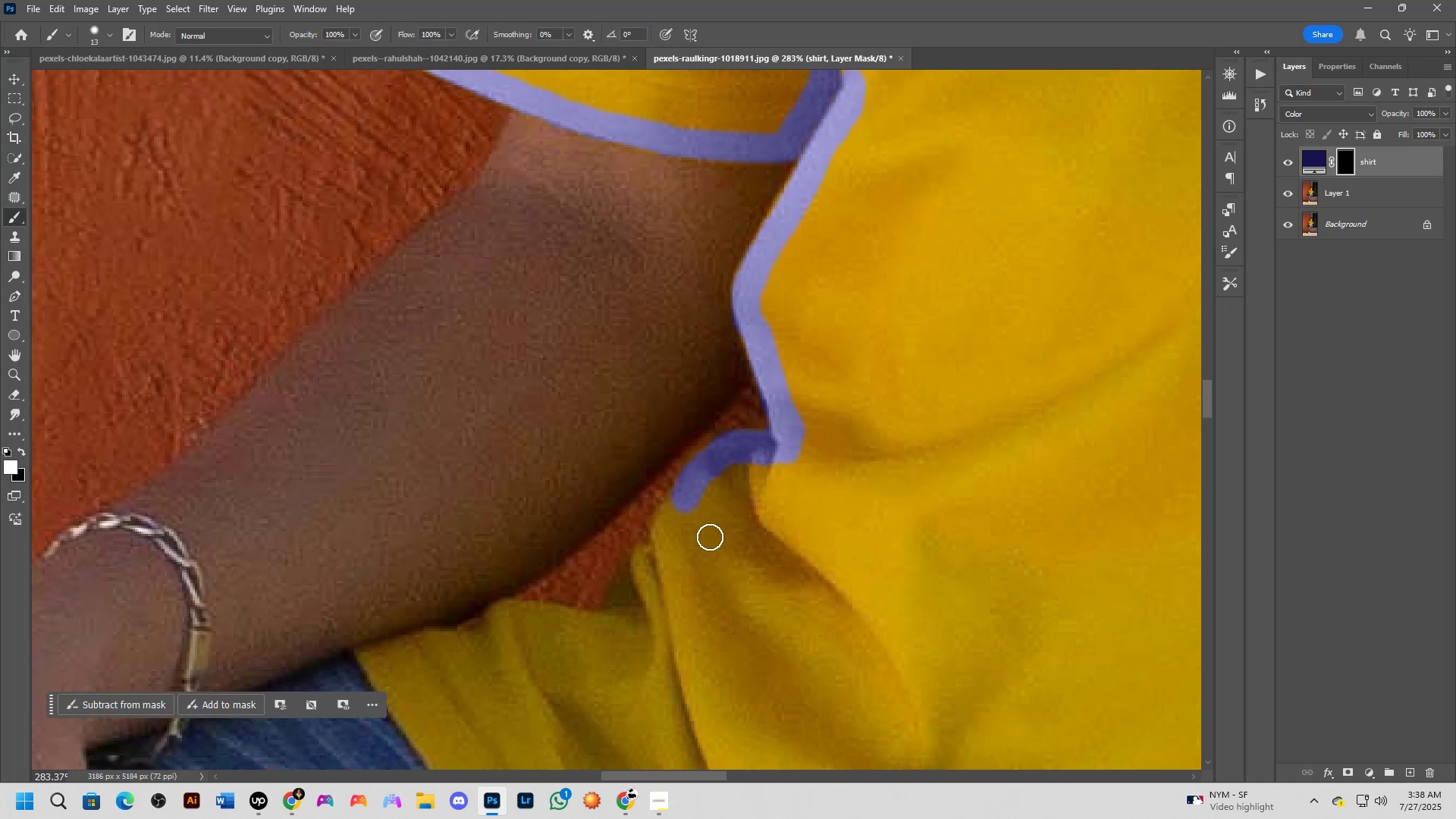 
left_click_drag(start_coordinate=[703, 589], to_coordinate=[711, 541])
 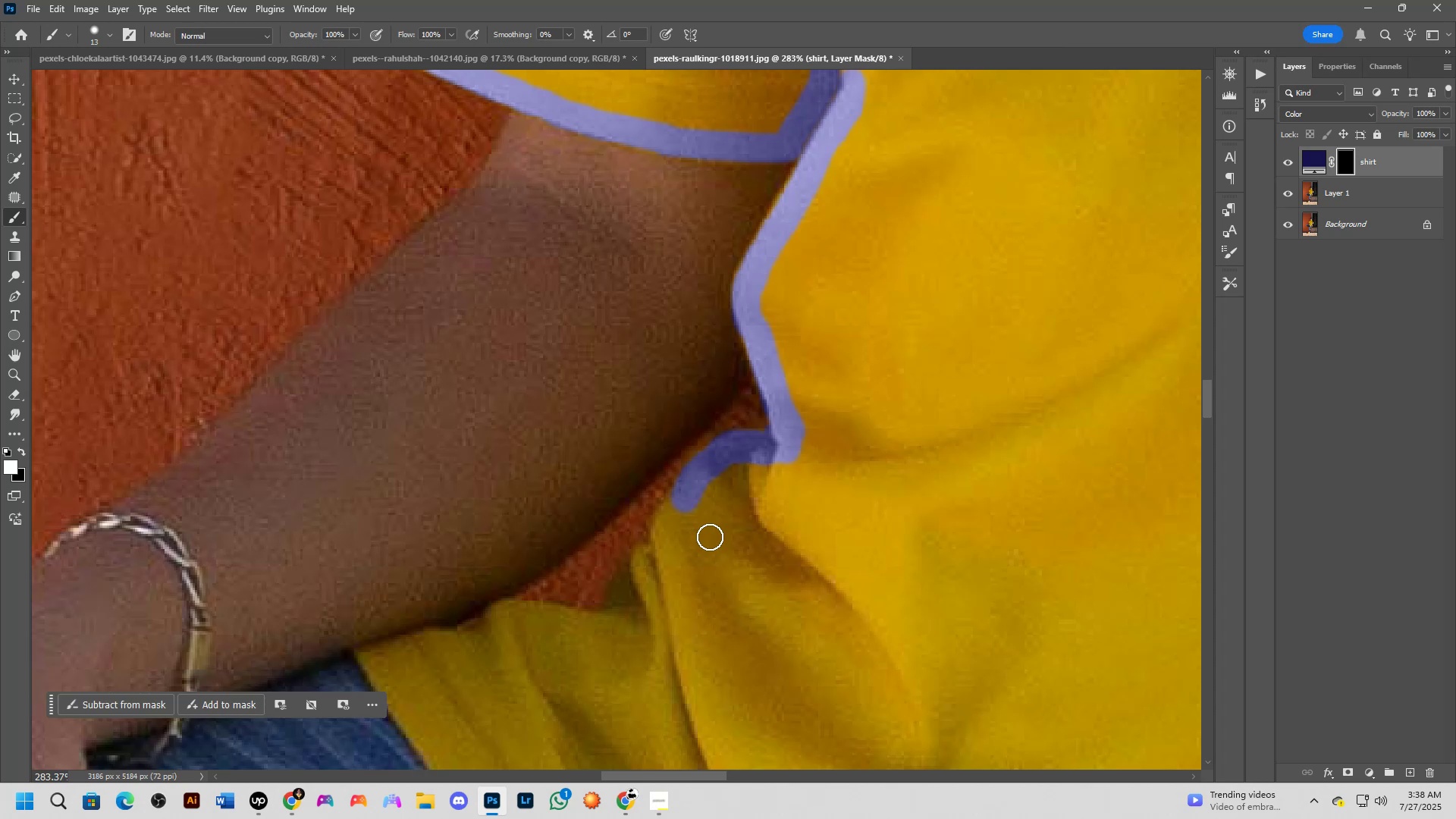 
wait(13.24)
 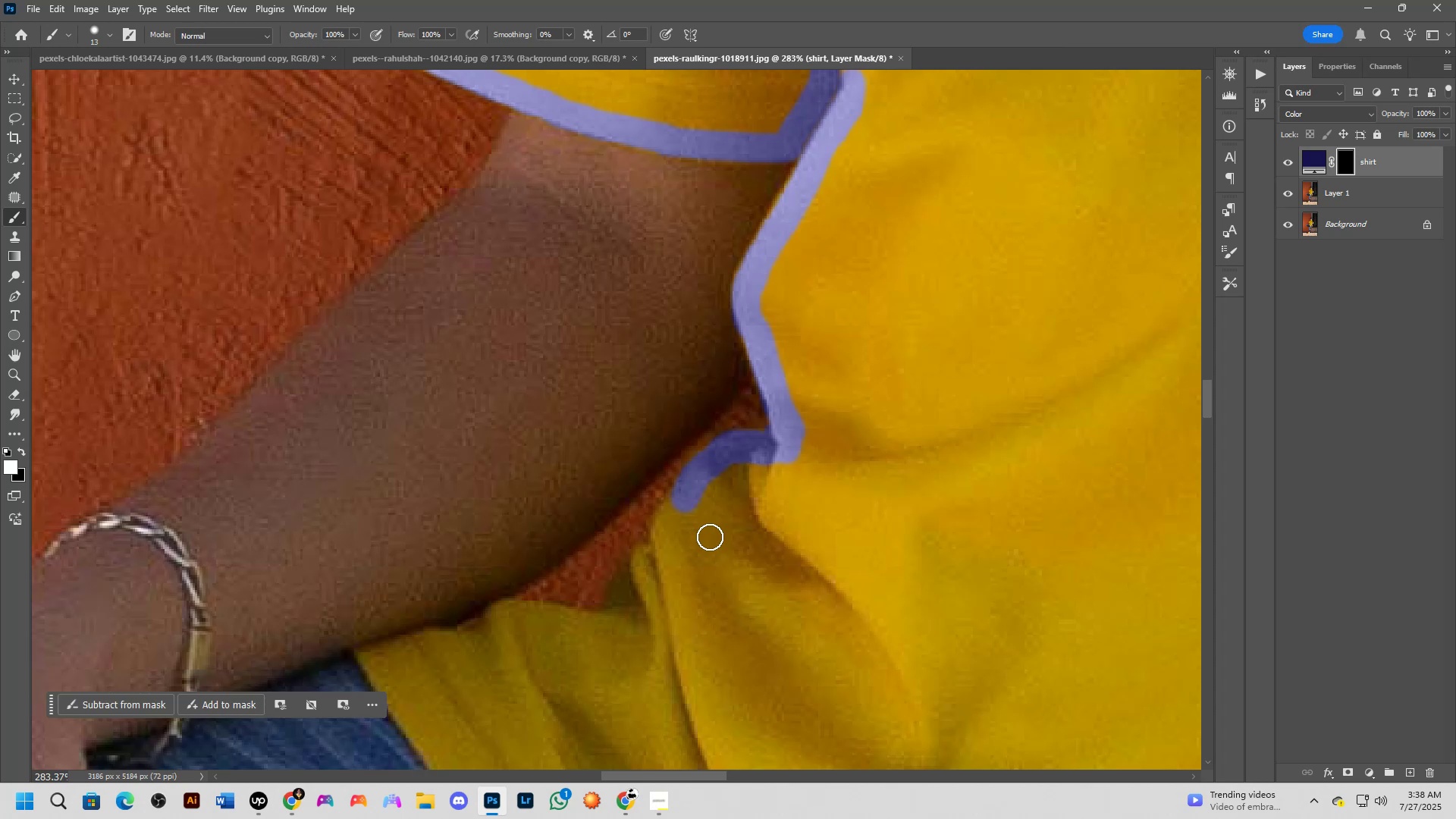 
left_click_drag(start_coordinate=[681, 511], to_coordinate=[676, 515])
 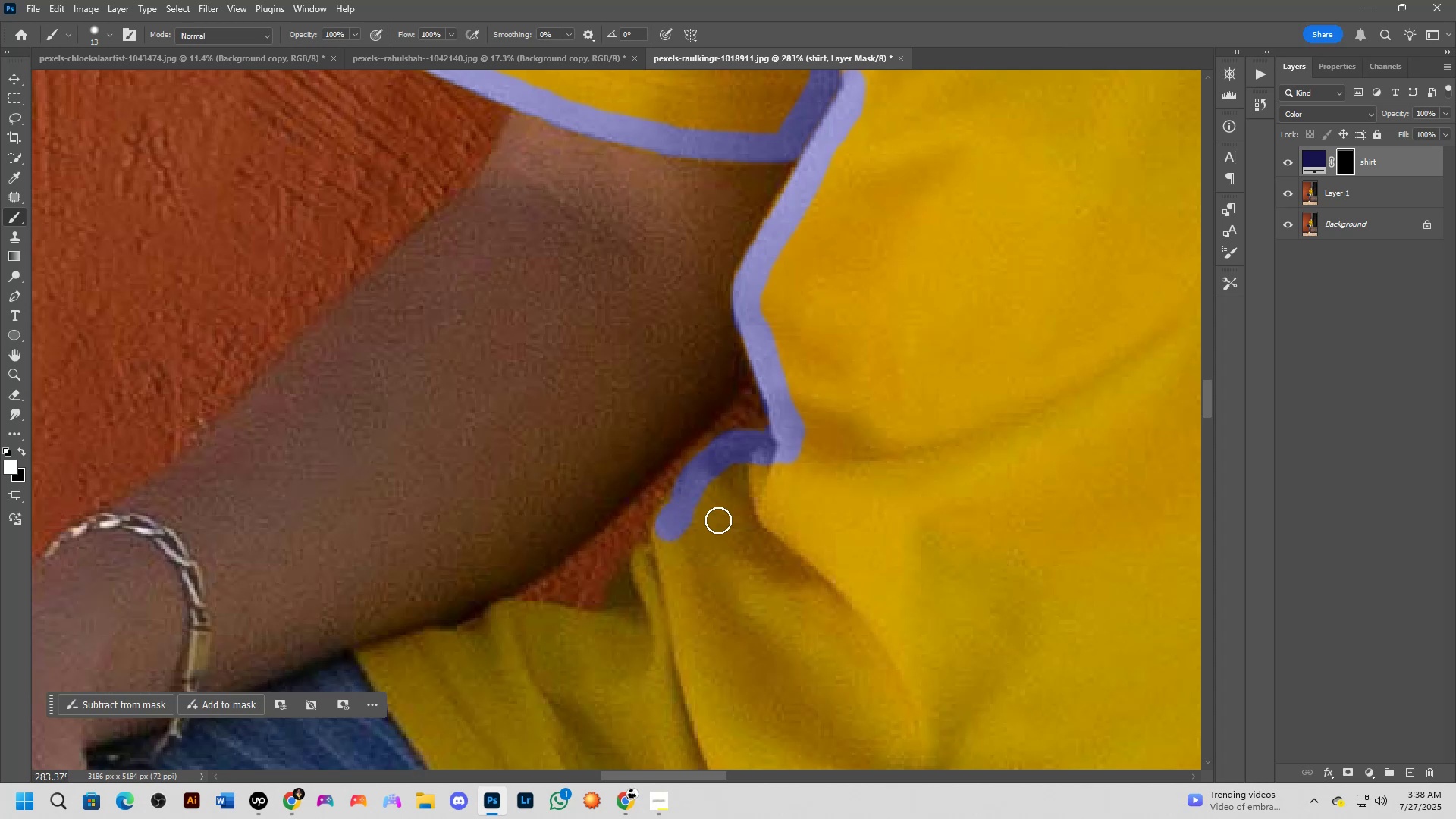 
wait(5.44)
 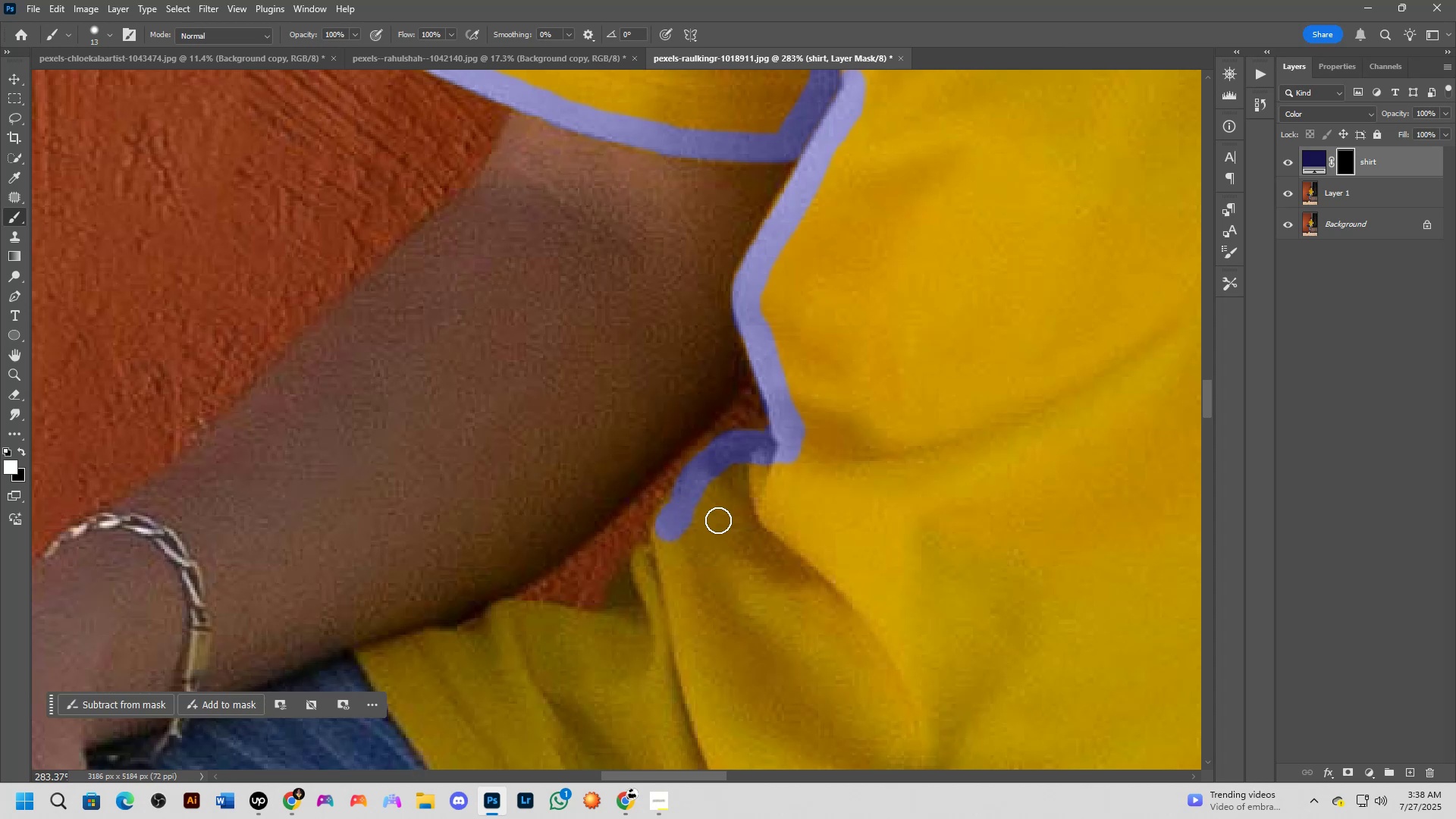 
left_click_drag(start_coordinate=[676, 516], to_coordinate=[650, 570])
 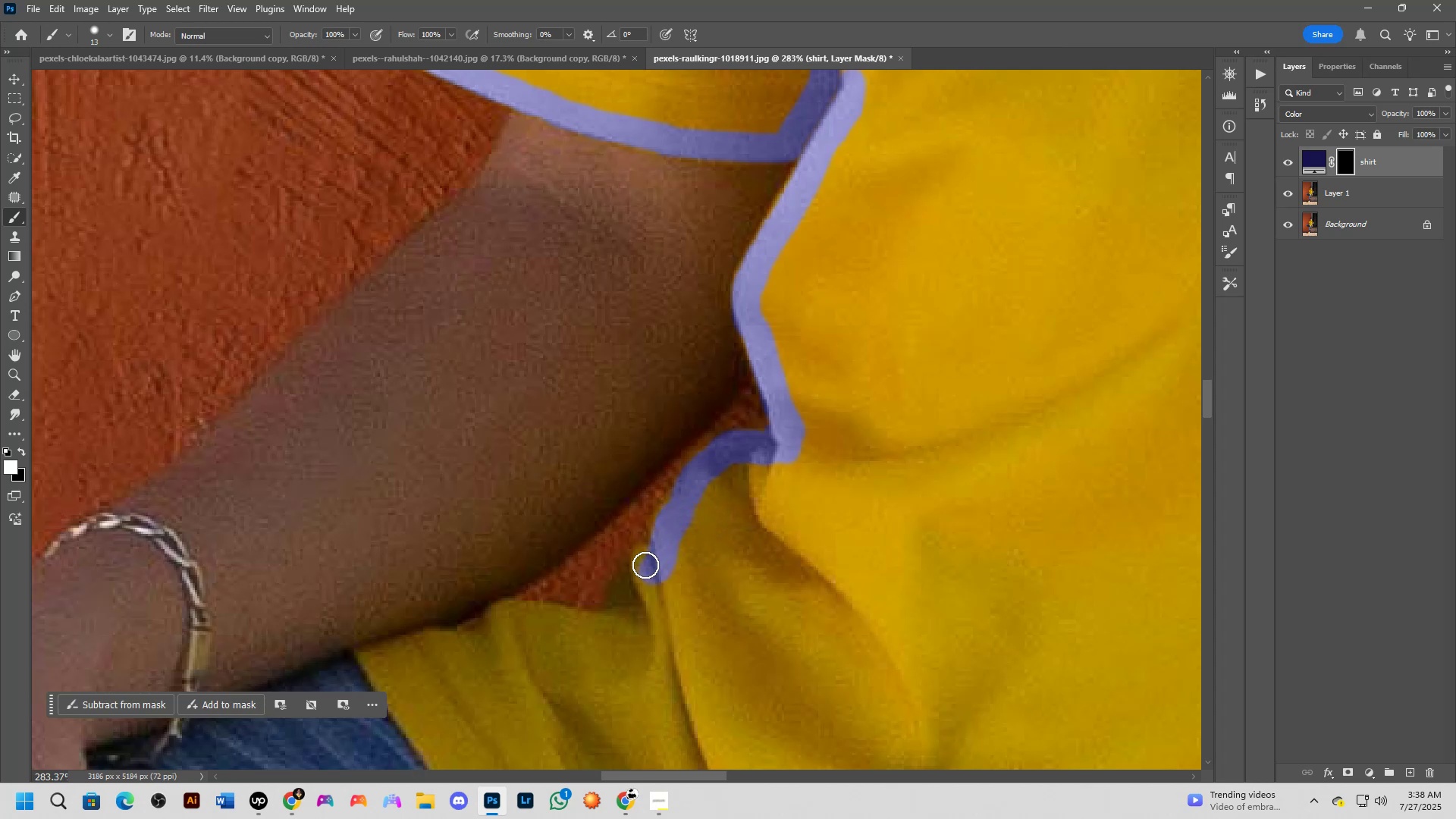 
left_click_drag(start_coordinate=[645, 563], to_coordinate=[661, 610])
 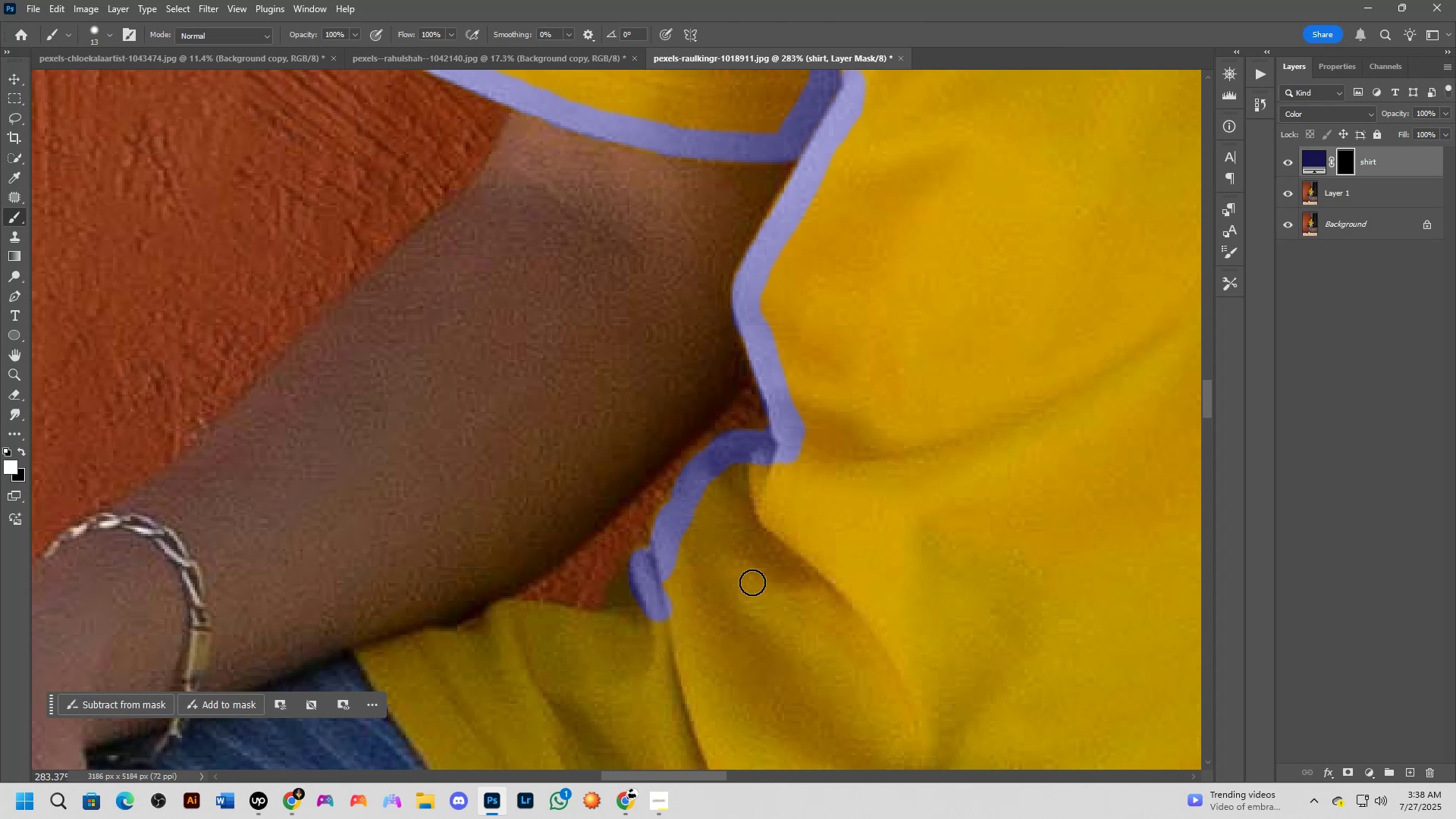 
hold_key(key=Space, duration=0.97)
 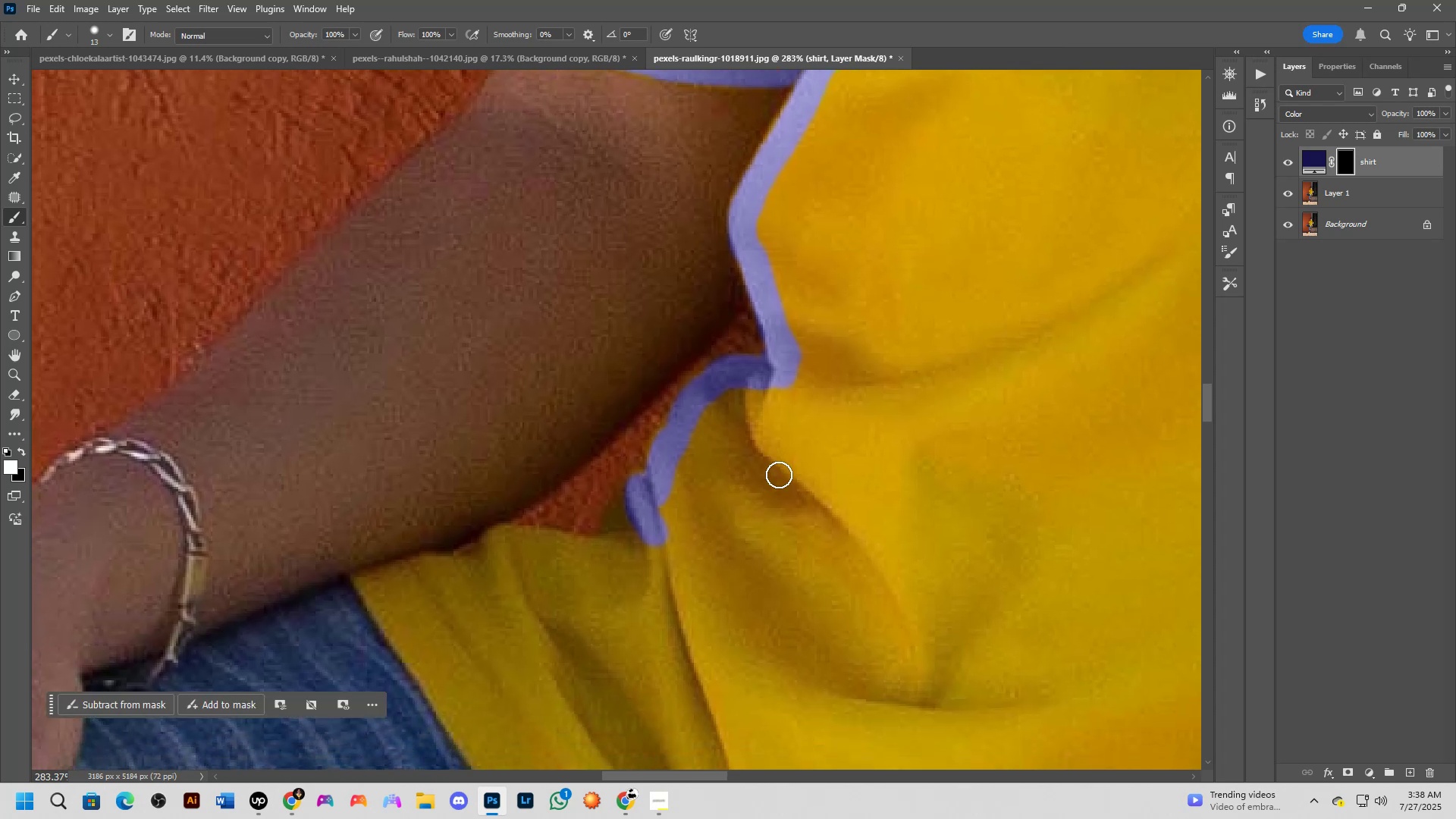 
left_click_drag(start_coordinate=[786, 551], to_coordinate=[783, 475])
 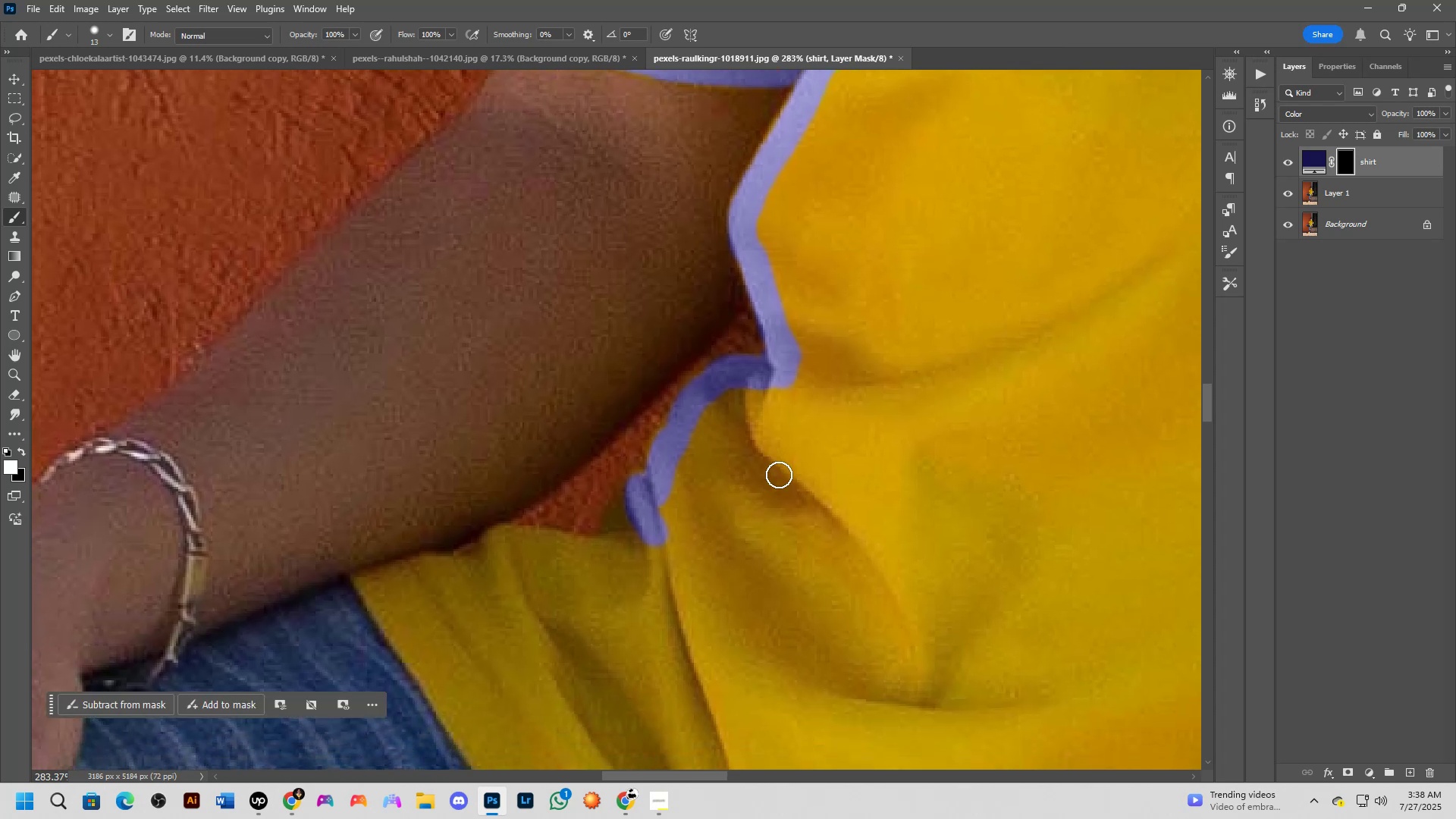 
wait(7.78)
 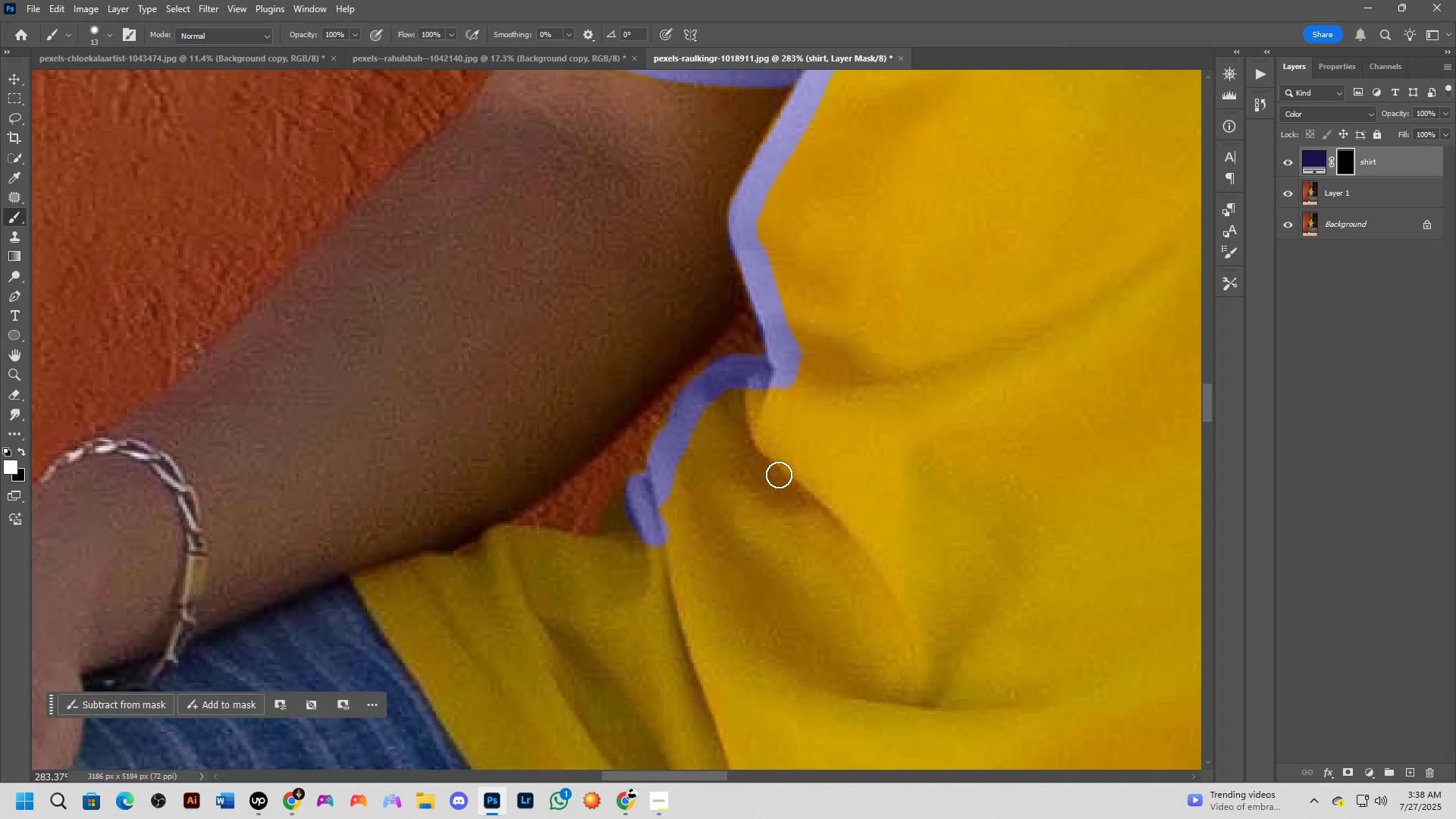 
left_click_drag(start_coordinate=[648, 484], to_coordinate=[643, 486])
 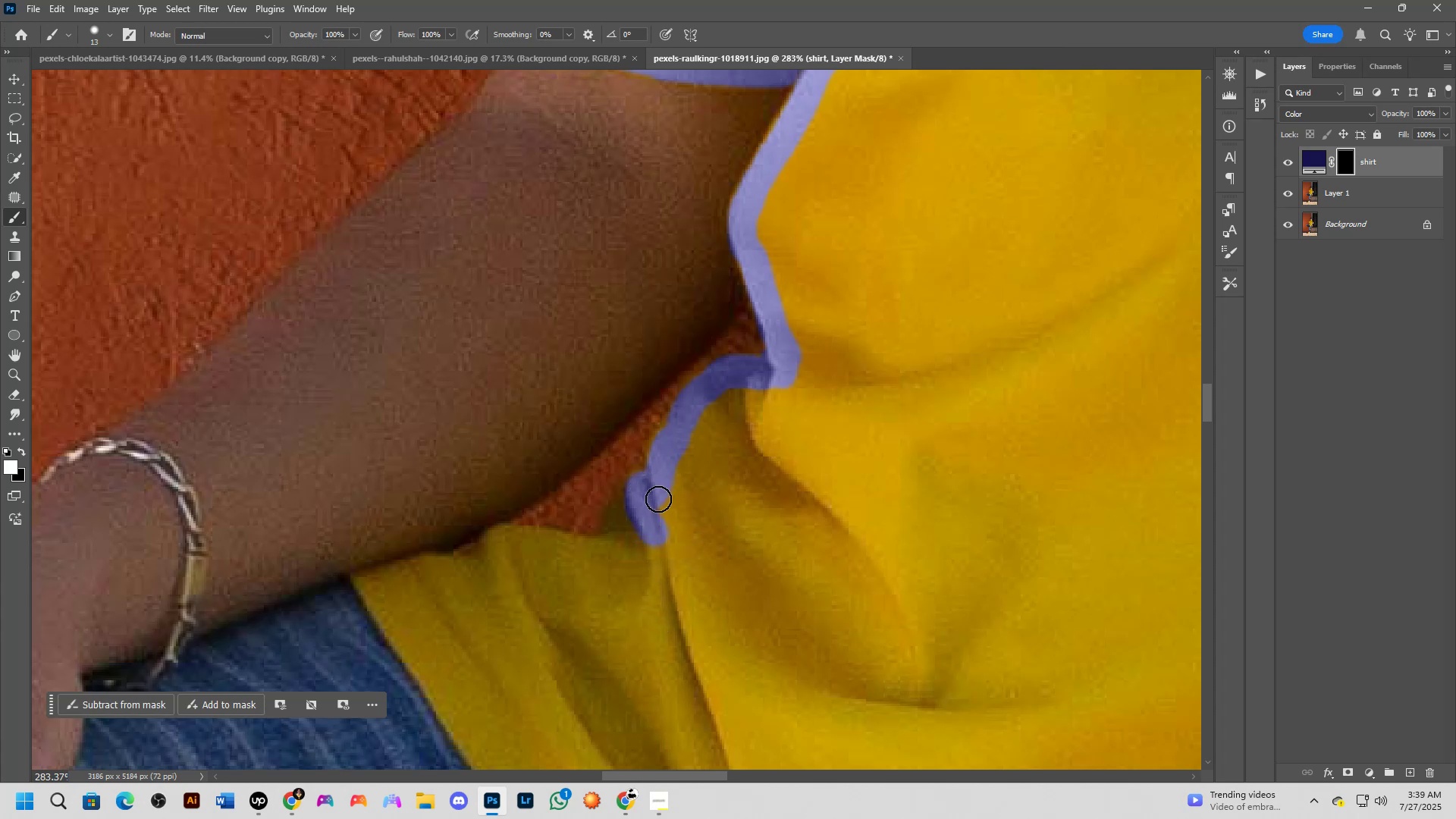 
left_click_drag(start_coordinate=[635, 506], to_coordinate=[604, 551])
 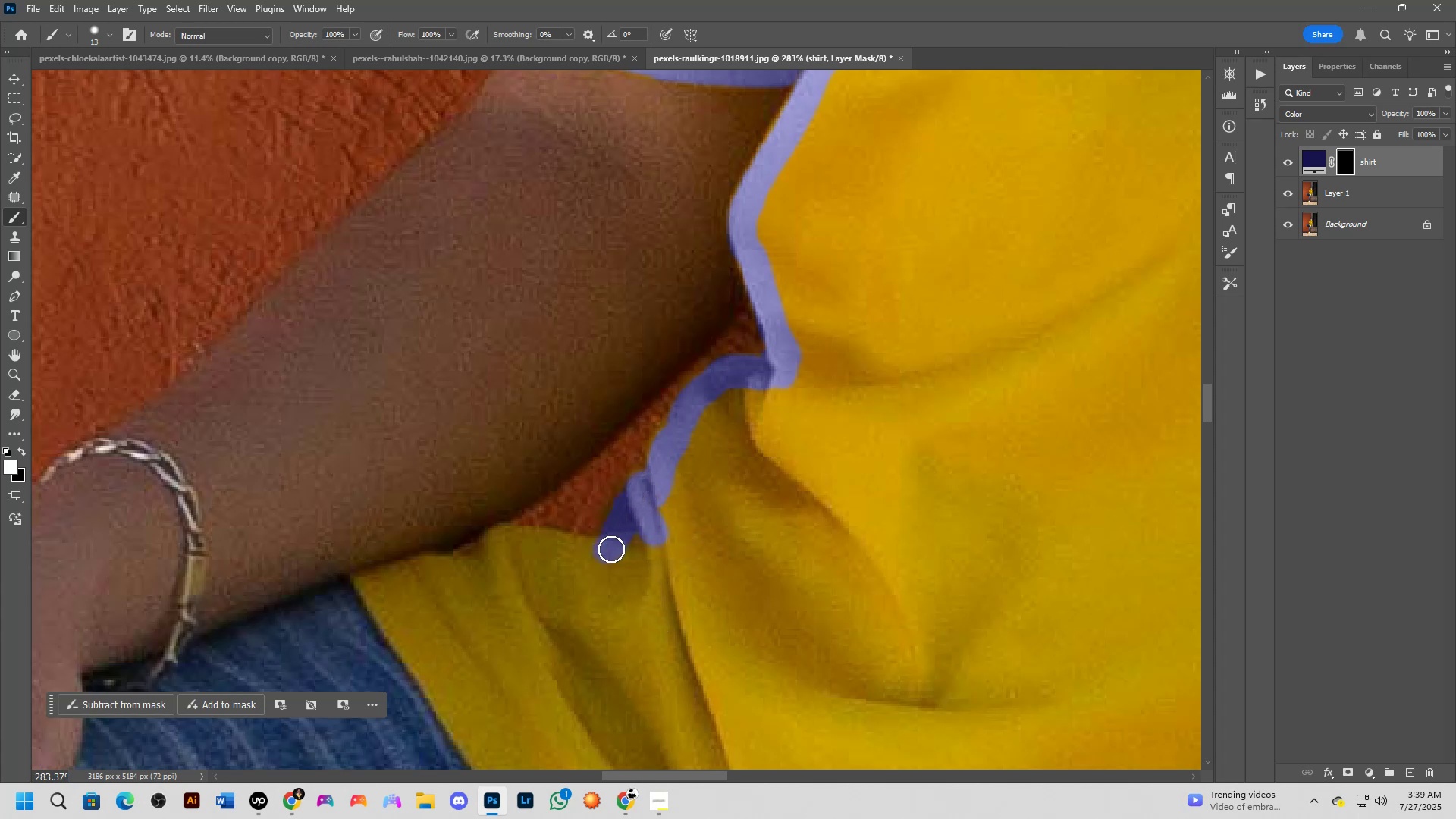 
left_click_drag(start_coordinate=[626, 544], to_coordinate=[658, 524])
 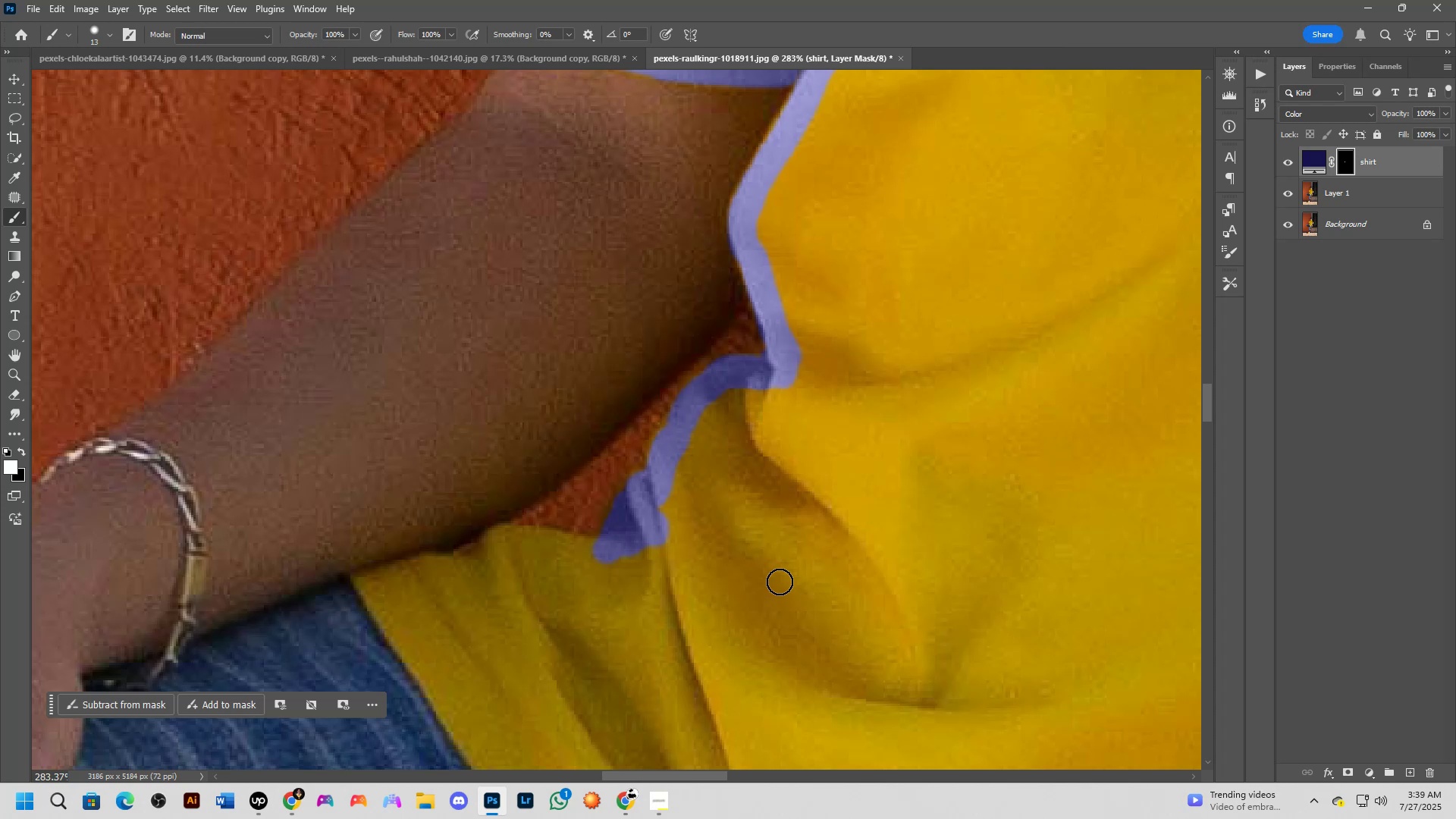 
wait(12.92)
 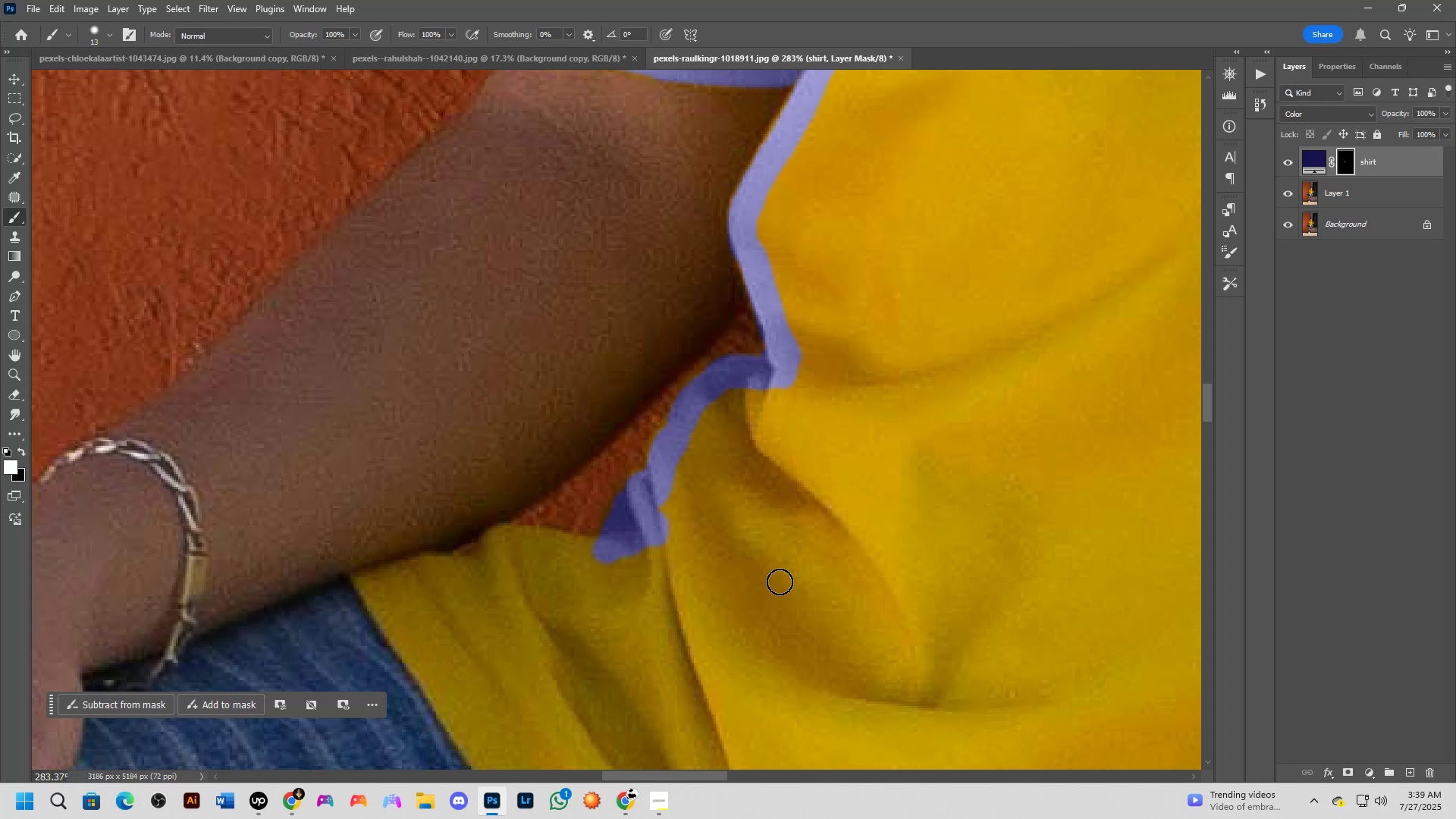 
key(X)
 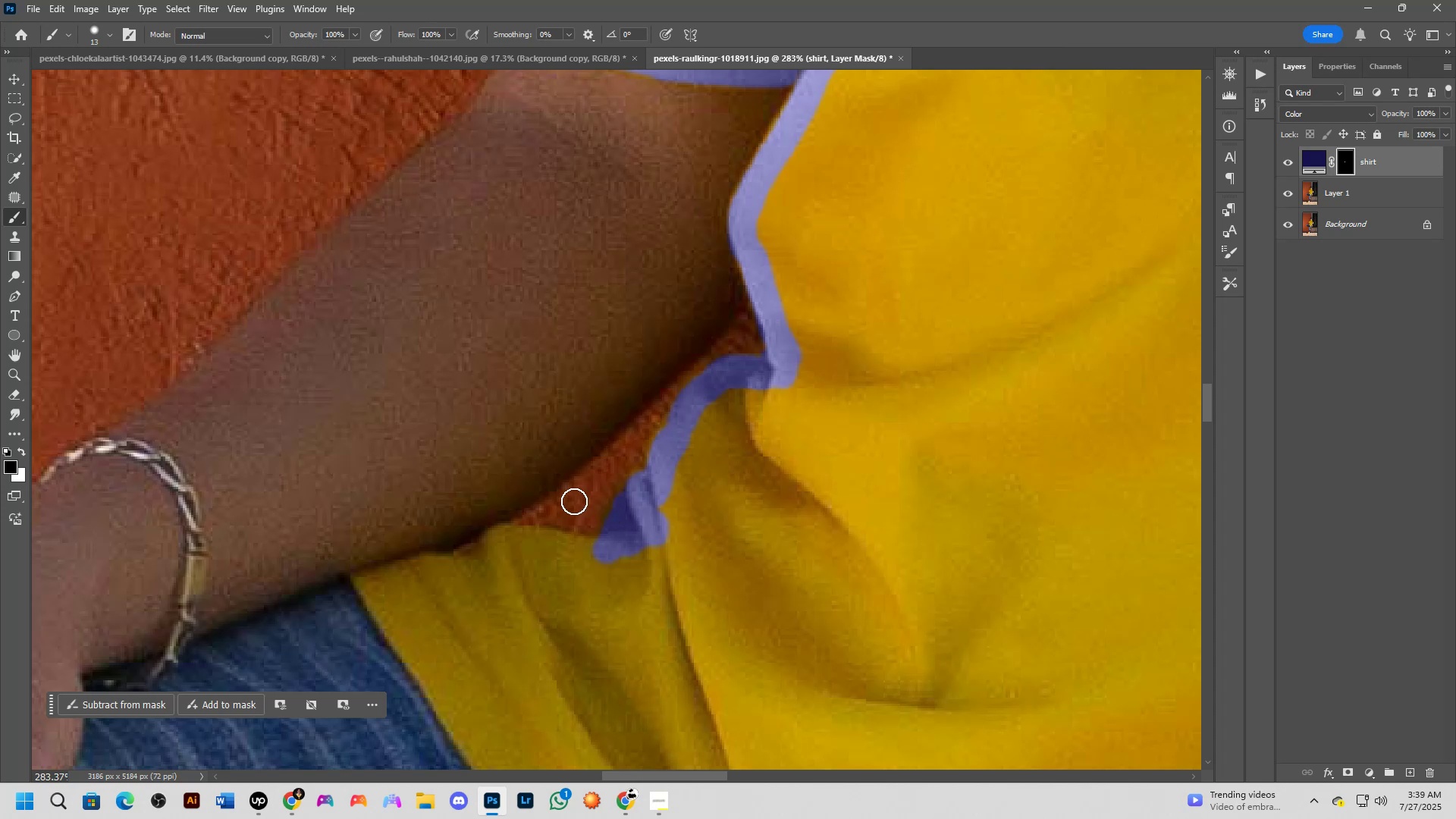 
left_click_drag(start_coordinate=[604, 515], to_coordinate=[613, 498])
 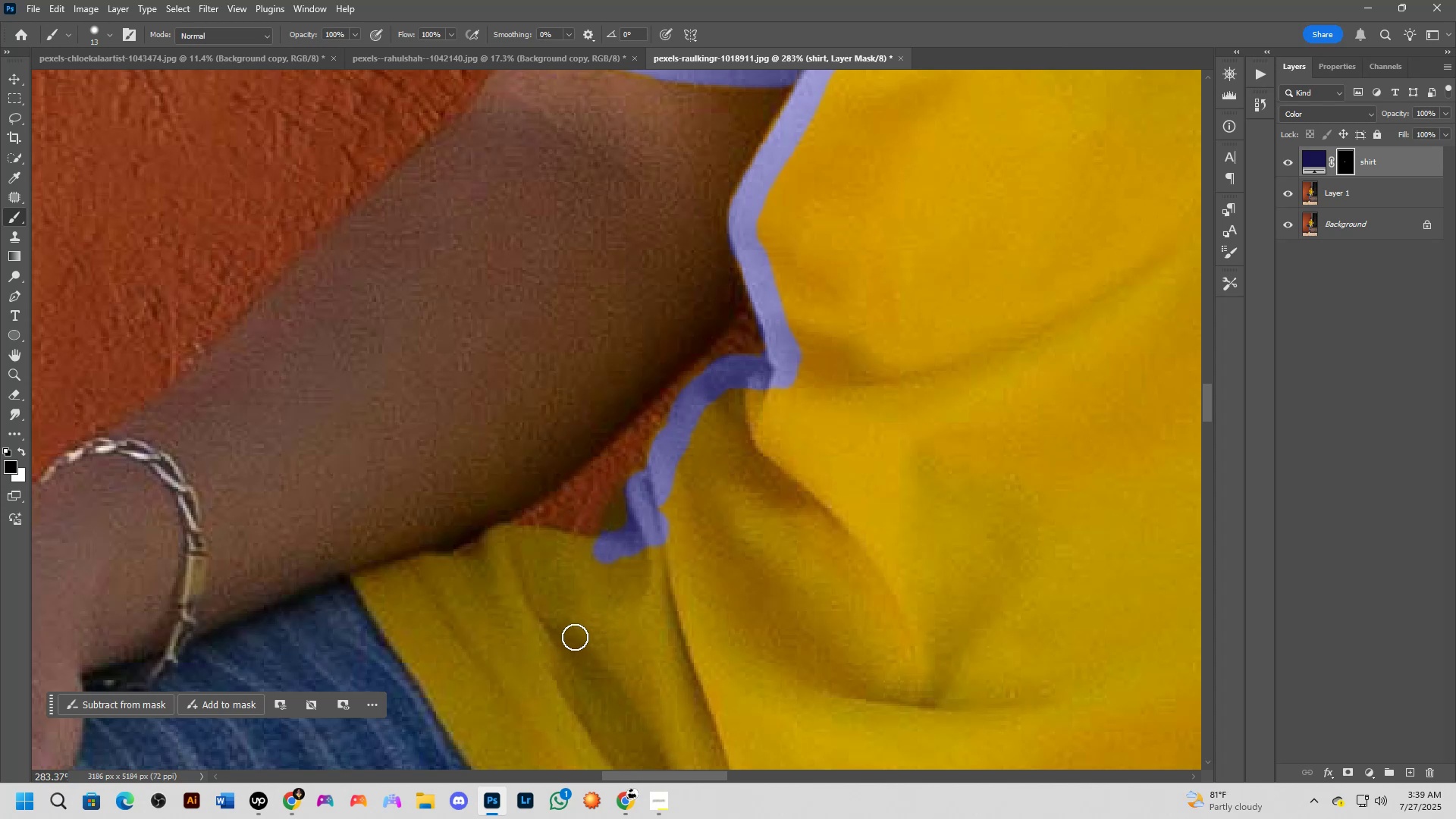 
wait(10.54)
 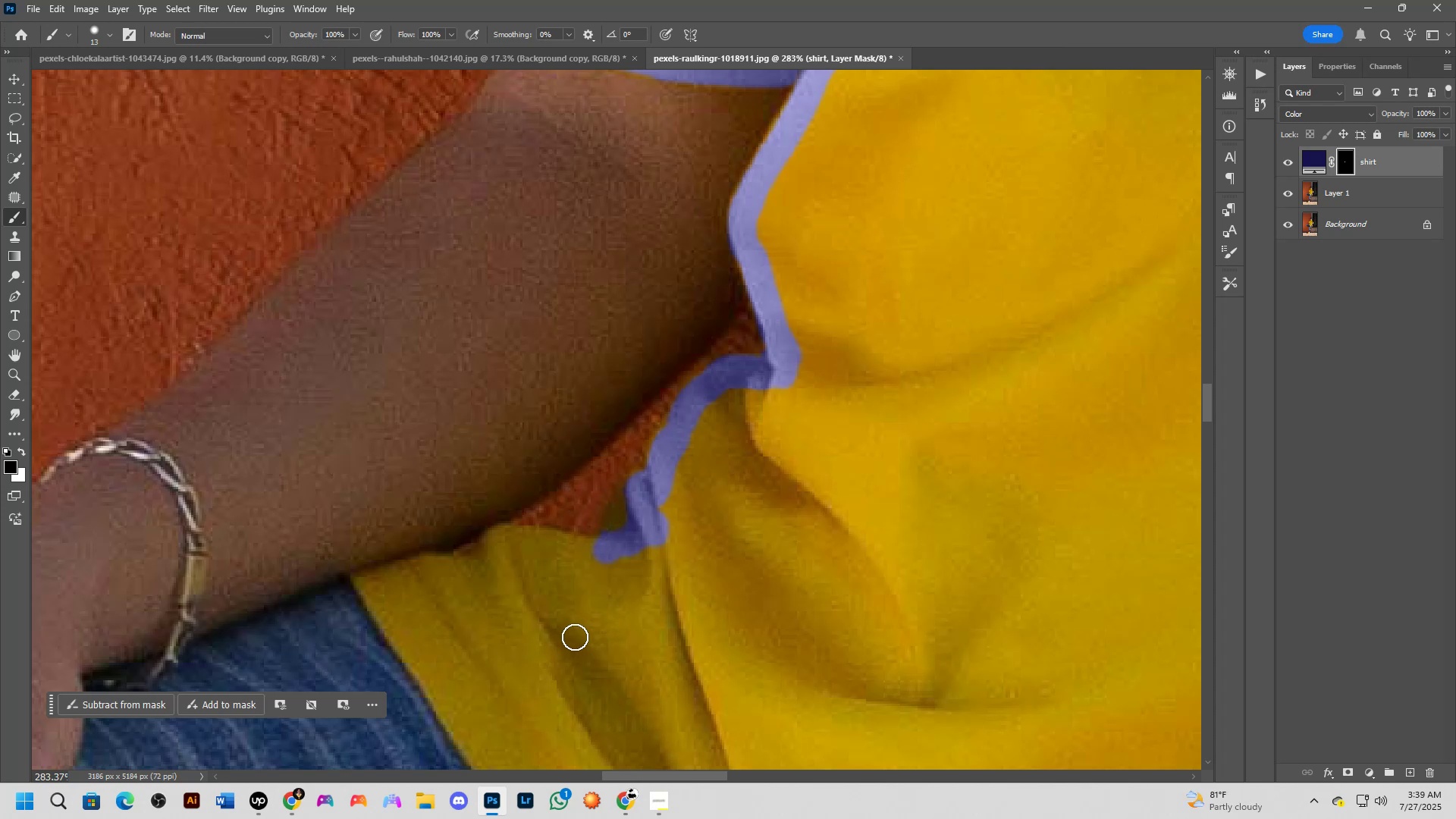 
left_click_drag(start_coordinate=[666, 505], to_coordinate=[666, 528])
 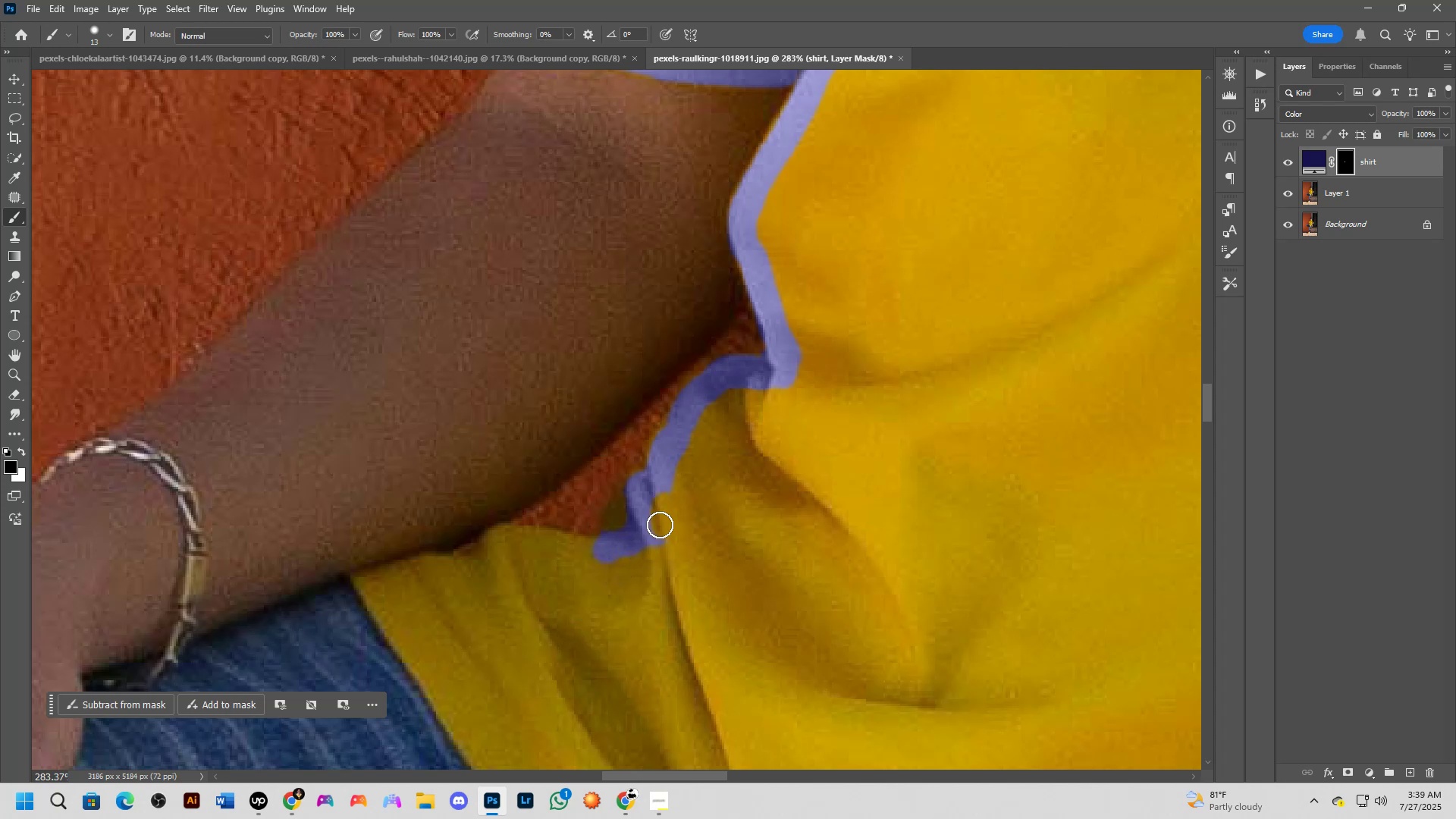 
key(X)
 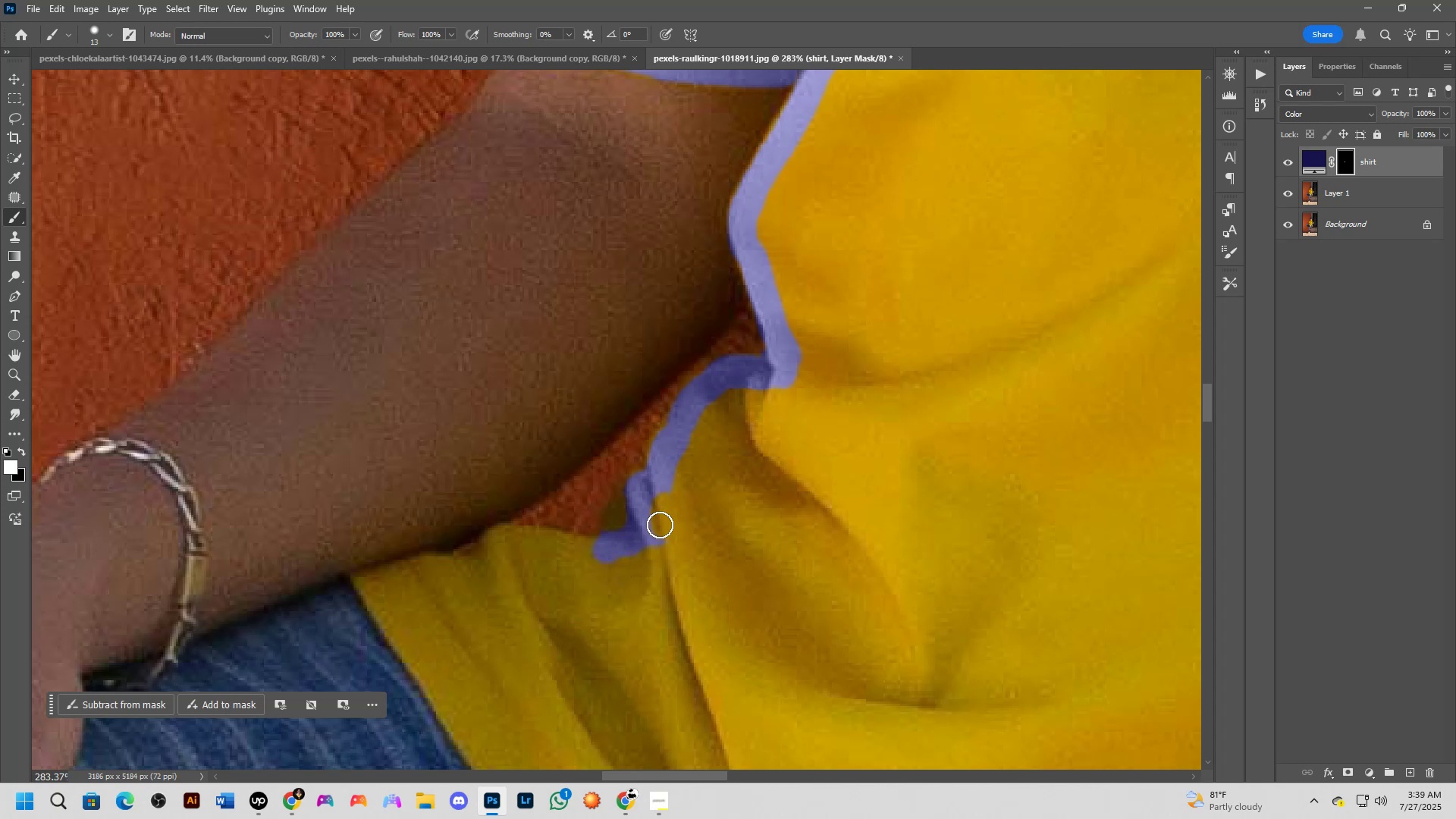 
left_click_drag(start_coordinate=[664, 495], to_coordinate=[650, 539])
 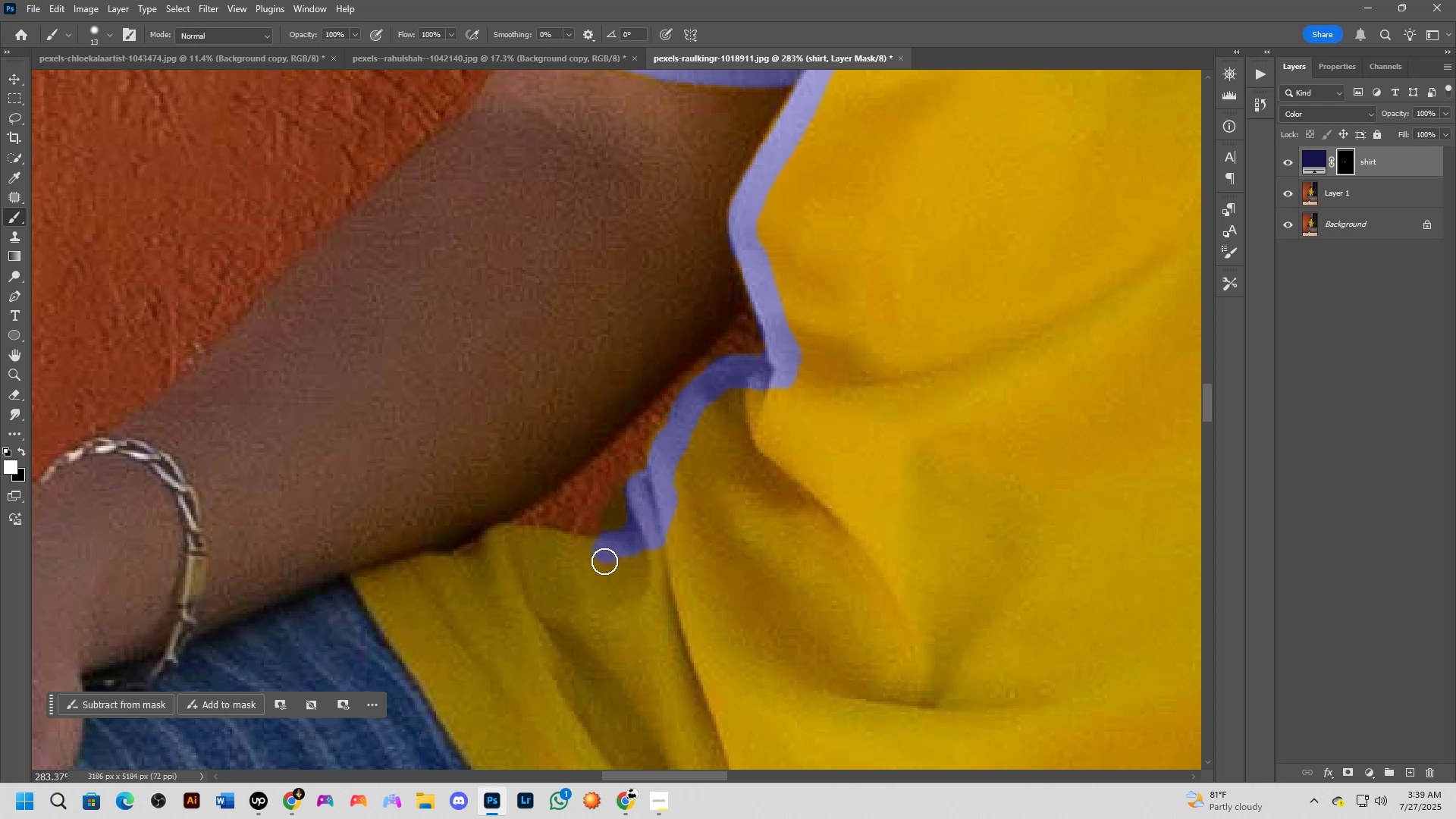 
left_click_drag(start_coordinate=[593, 552], to_coordinate=[525, 551])
 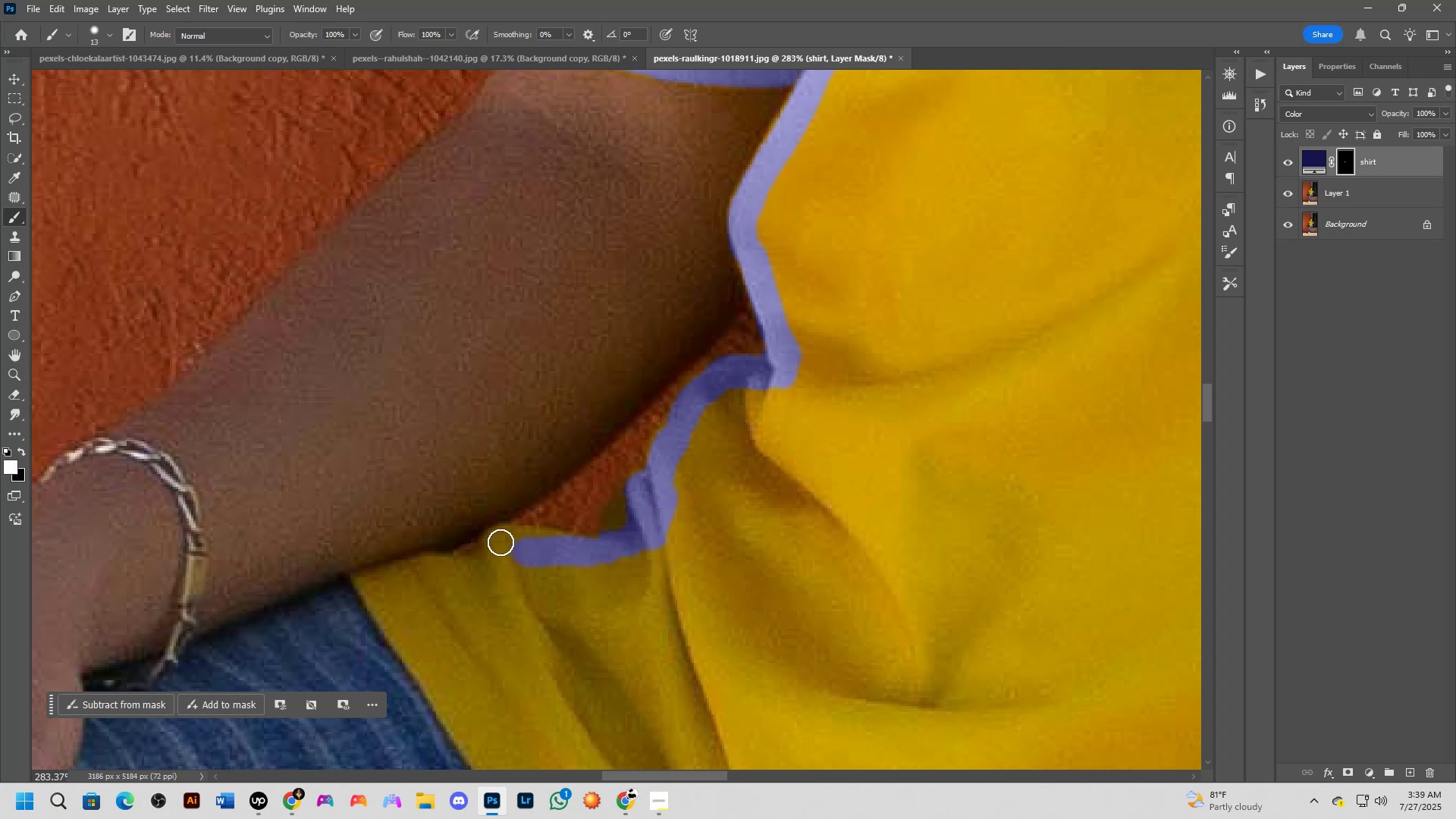 
left_click_drag(start_coordinate=[497, 541], to_coordinate=[566, 548])
 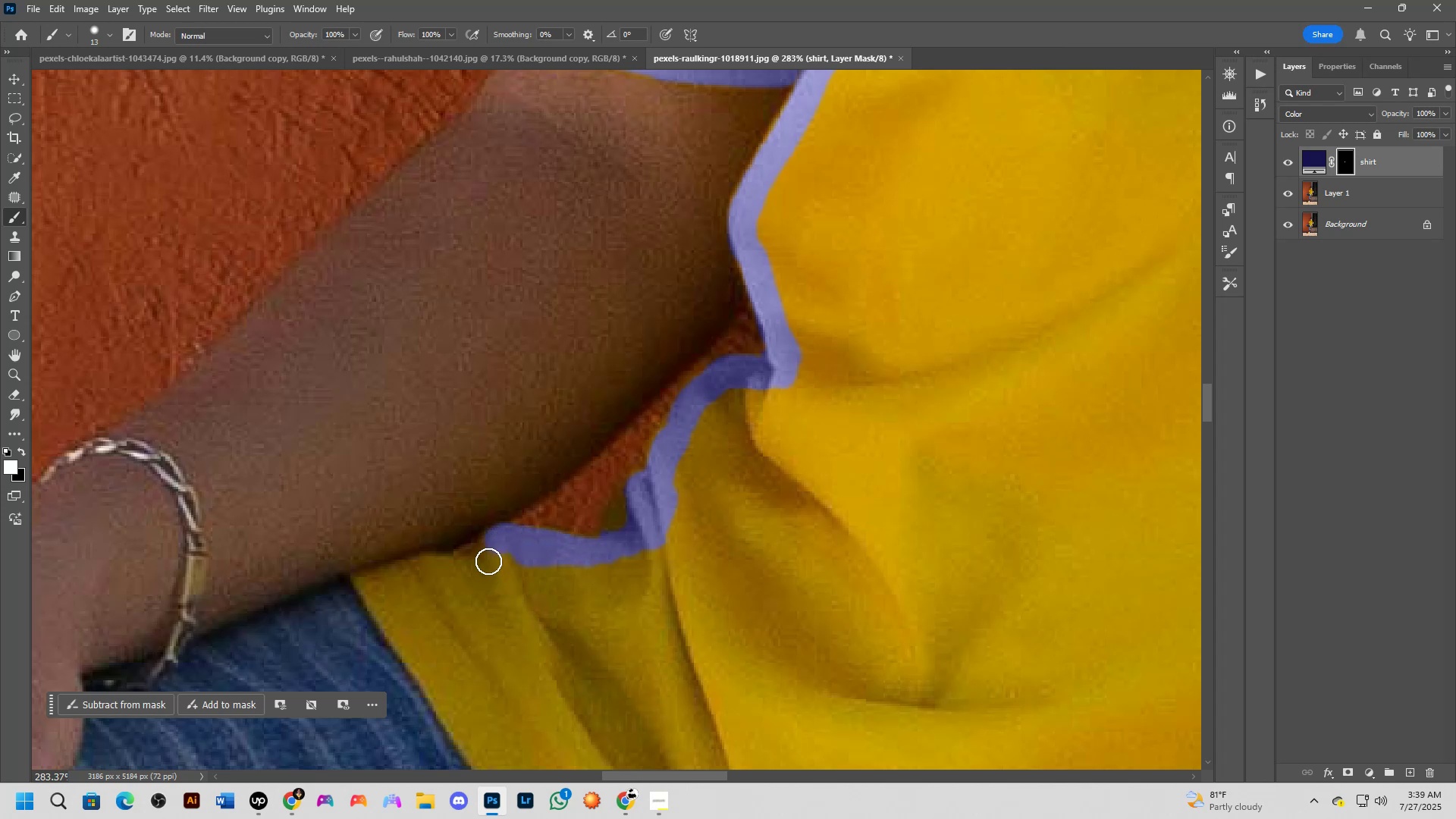 
left_click_drag(start_coordinate=[493, 548], to_coordinate=[463, 566])
 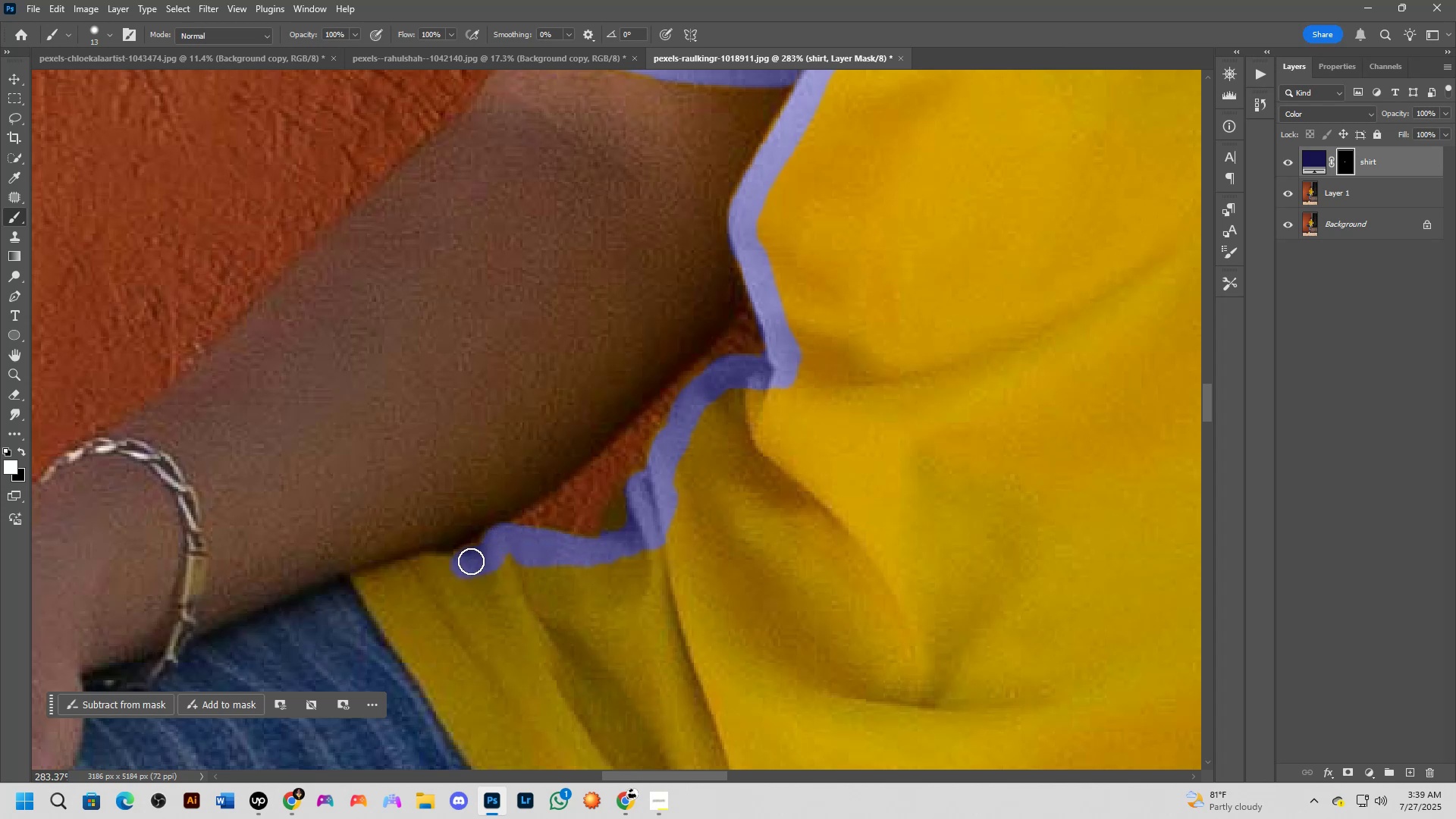 
left_click([471, 561])
 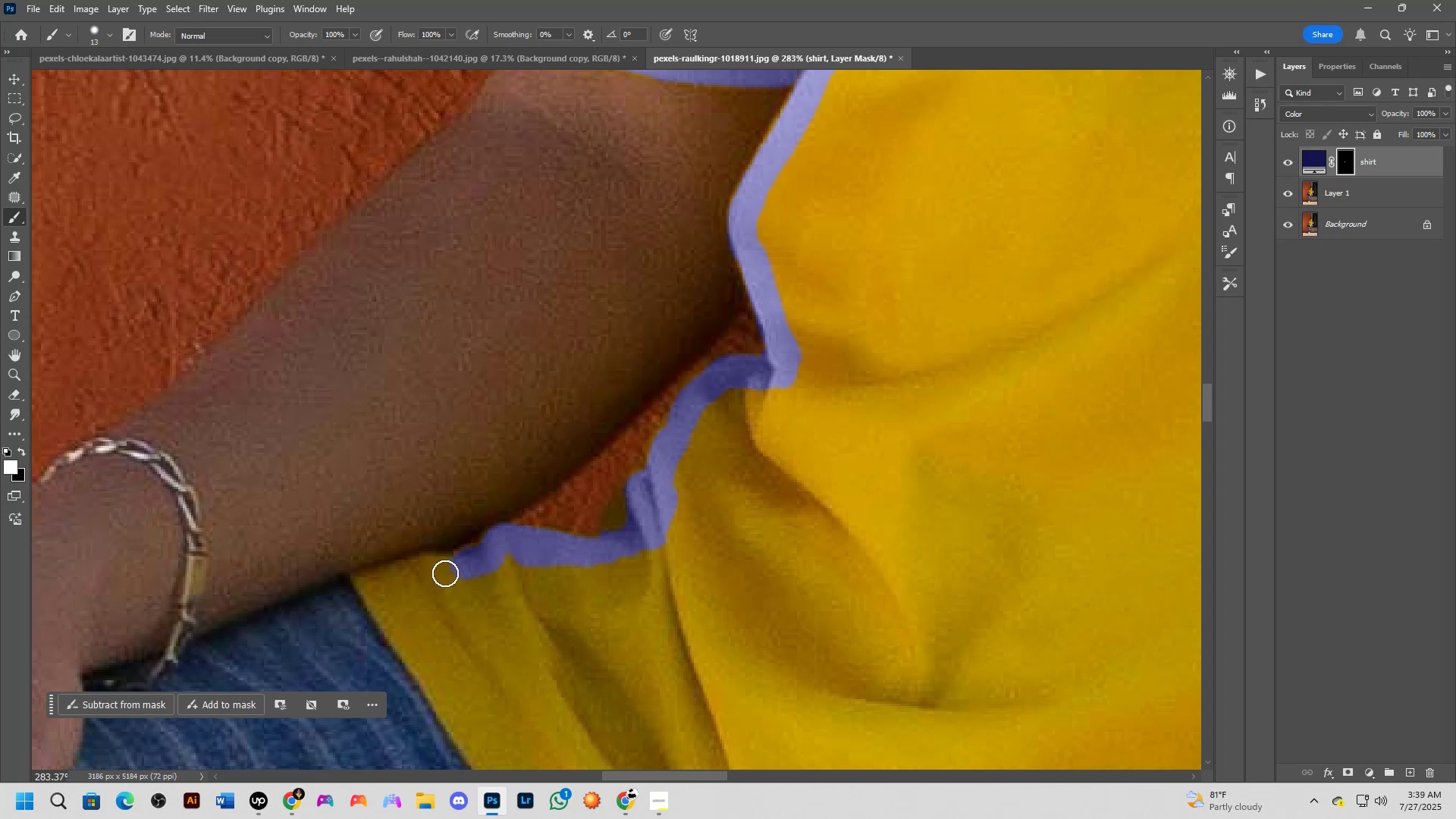 
left_click_drag(start_coordinate=[447, 569], to_coordinate=[362, 579])
 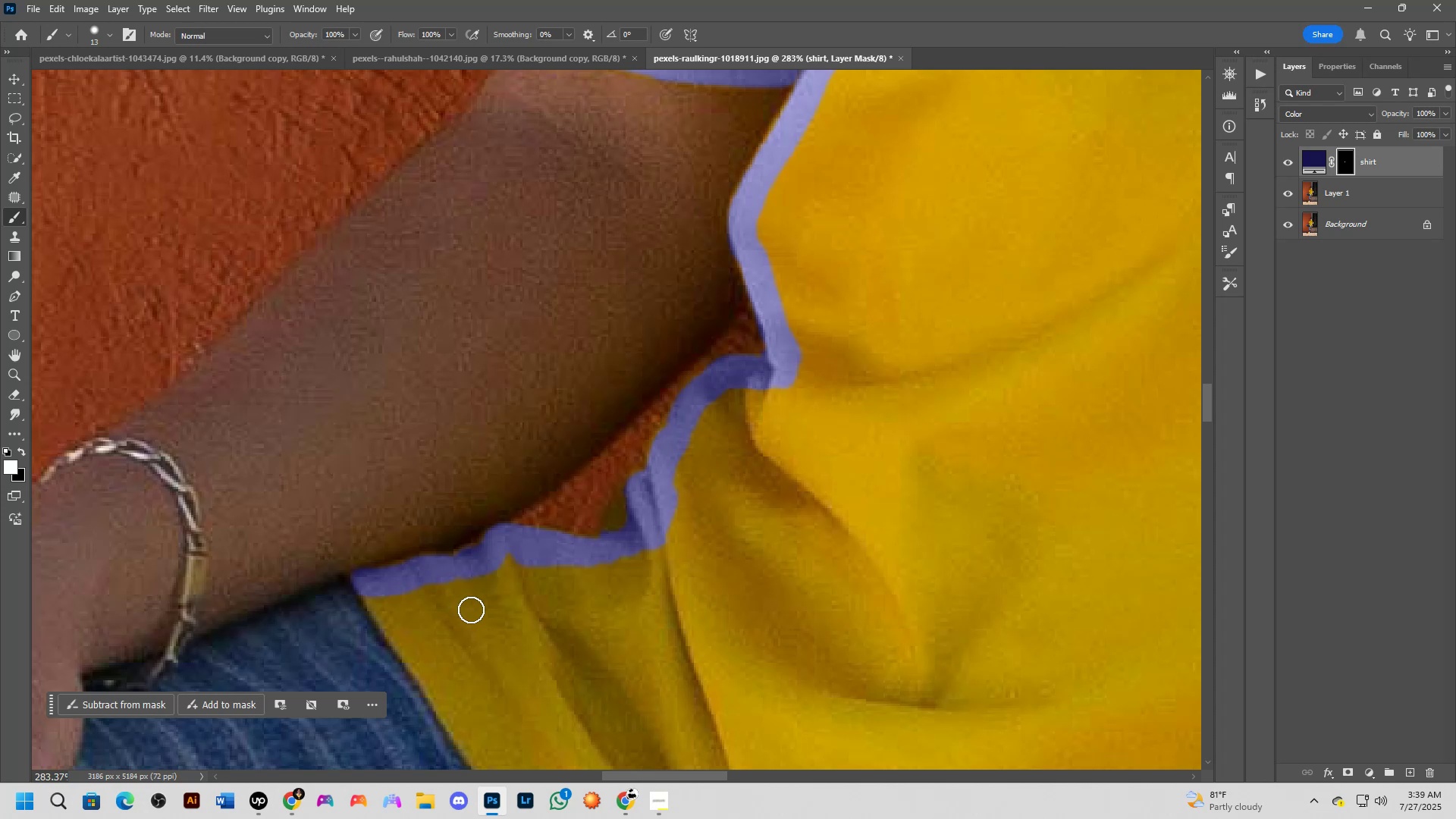 
wait(12.2)
 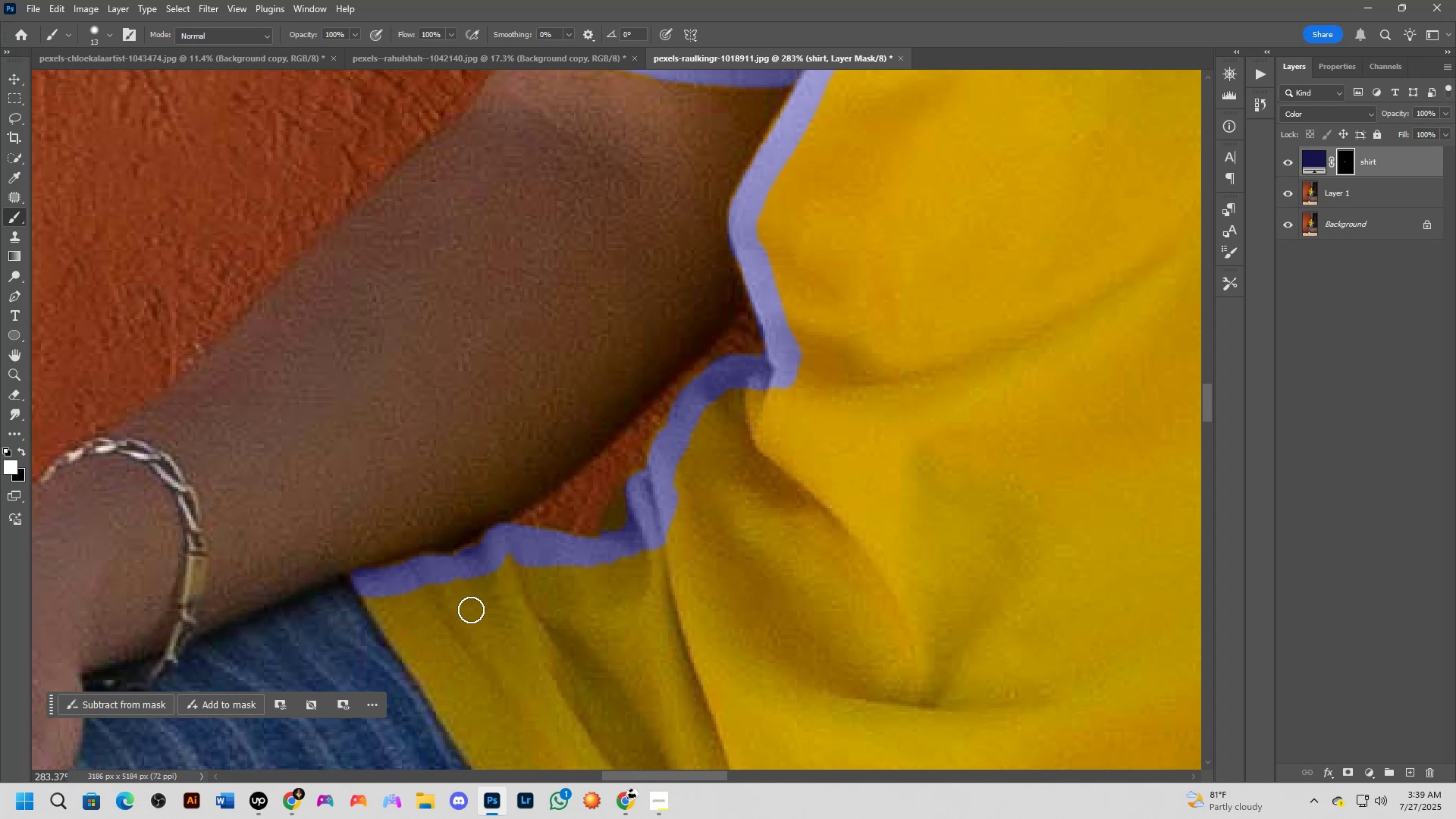 
left_click_drag(start_coordinate=[370, 587], to_coordinate=[397, 615])
 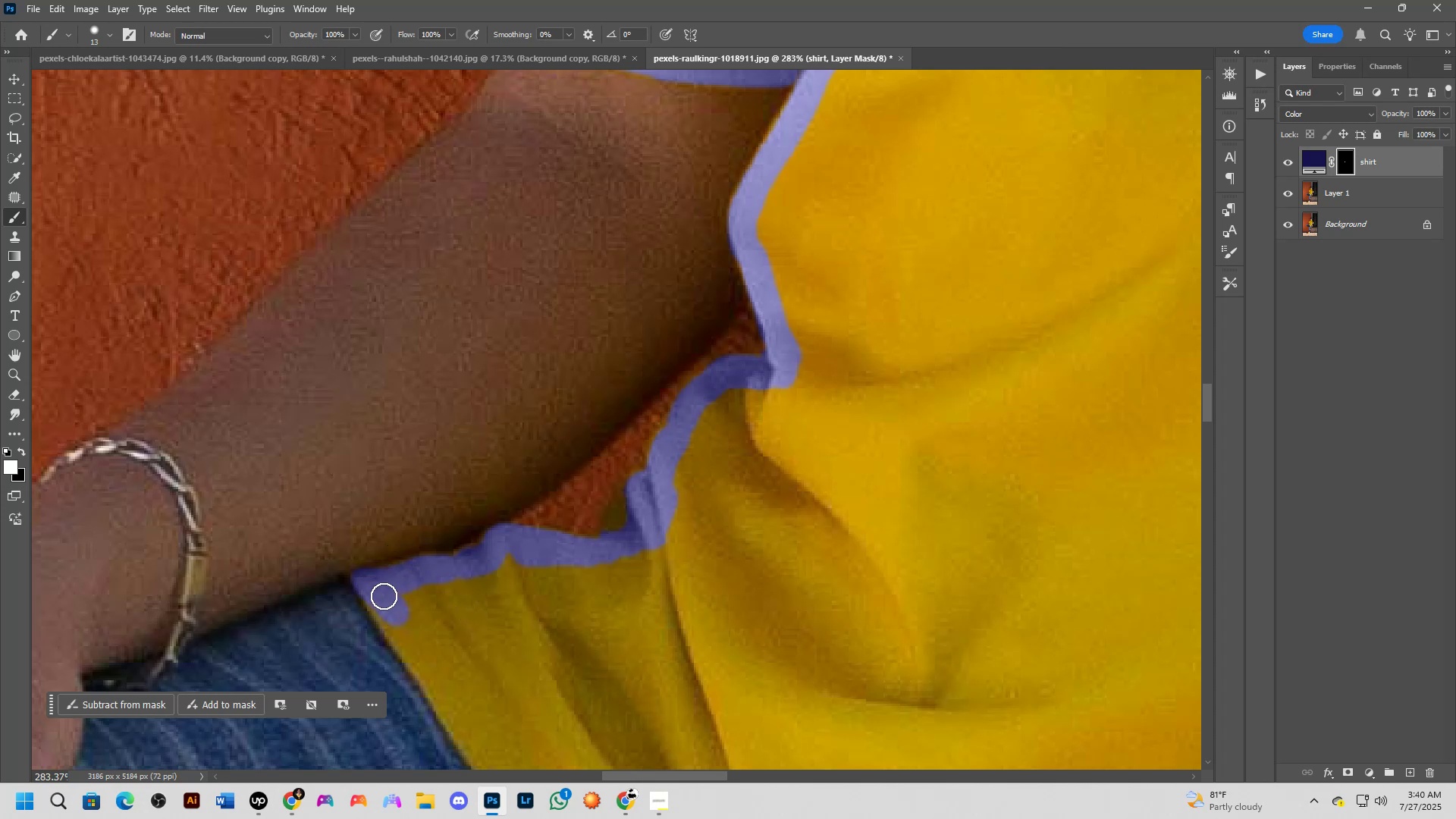 
left_click_drag(start_coordinate=[384, 598], to_coordinate=[398, 620])
 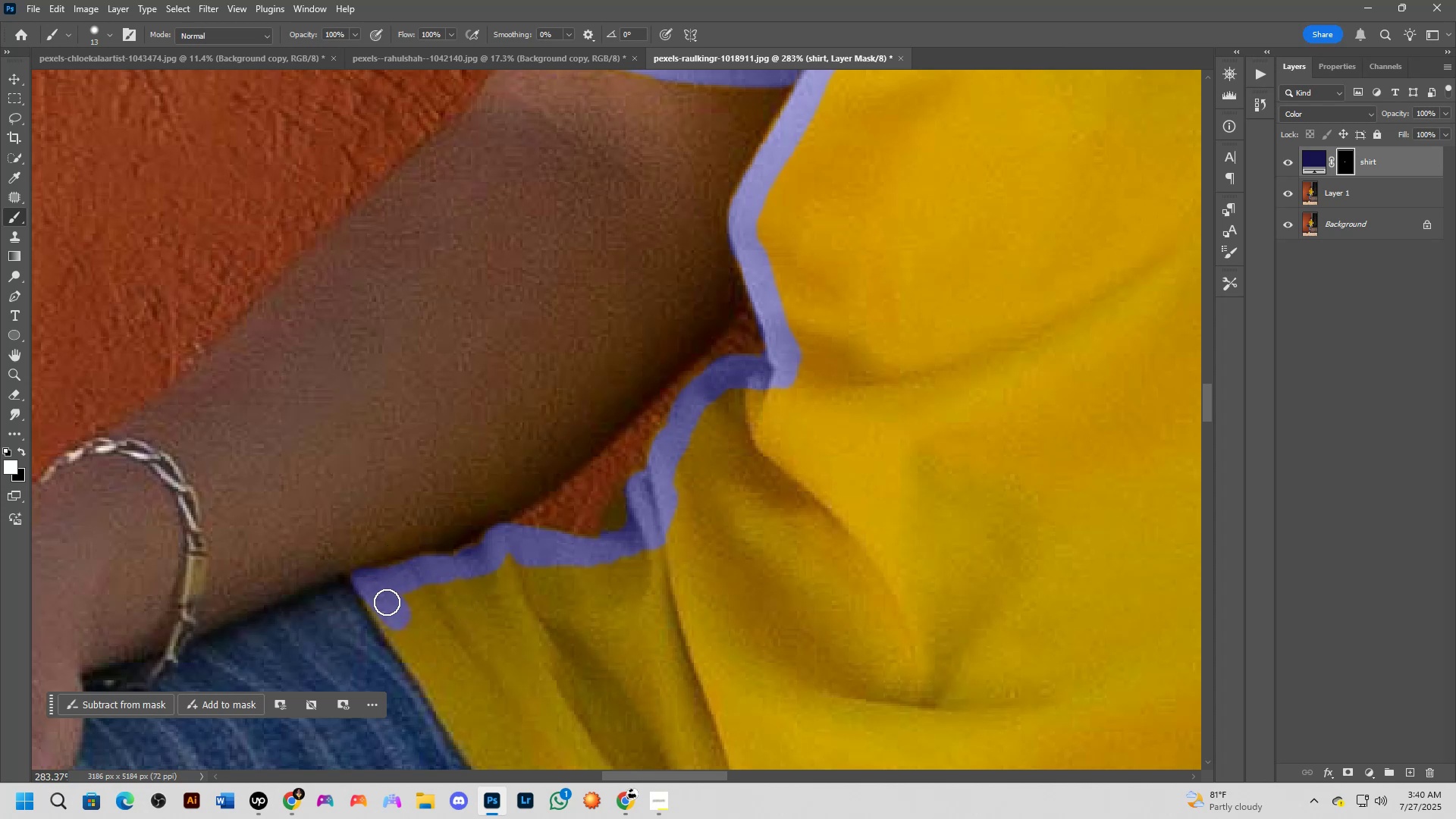 
left_click_drag(start_coordinate=[387, 604], to_coordinate=[413, 642])
 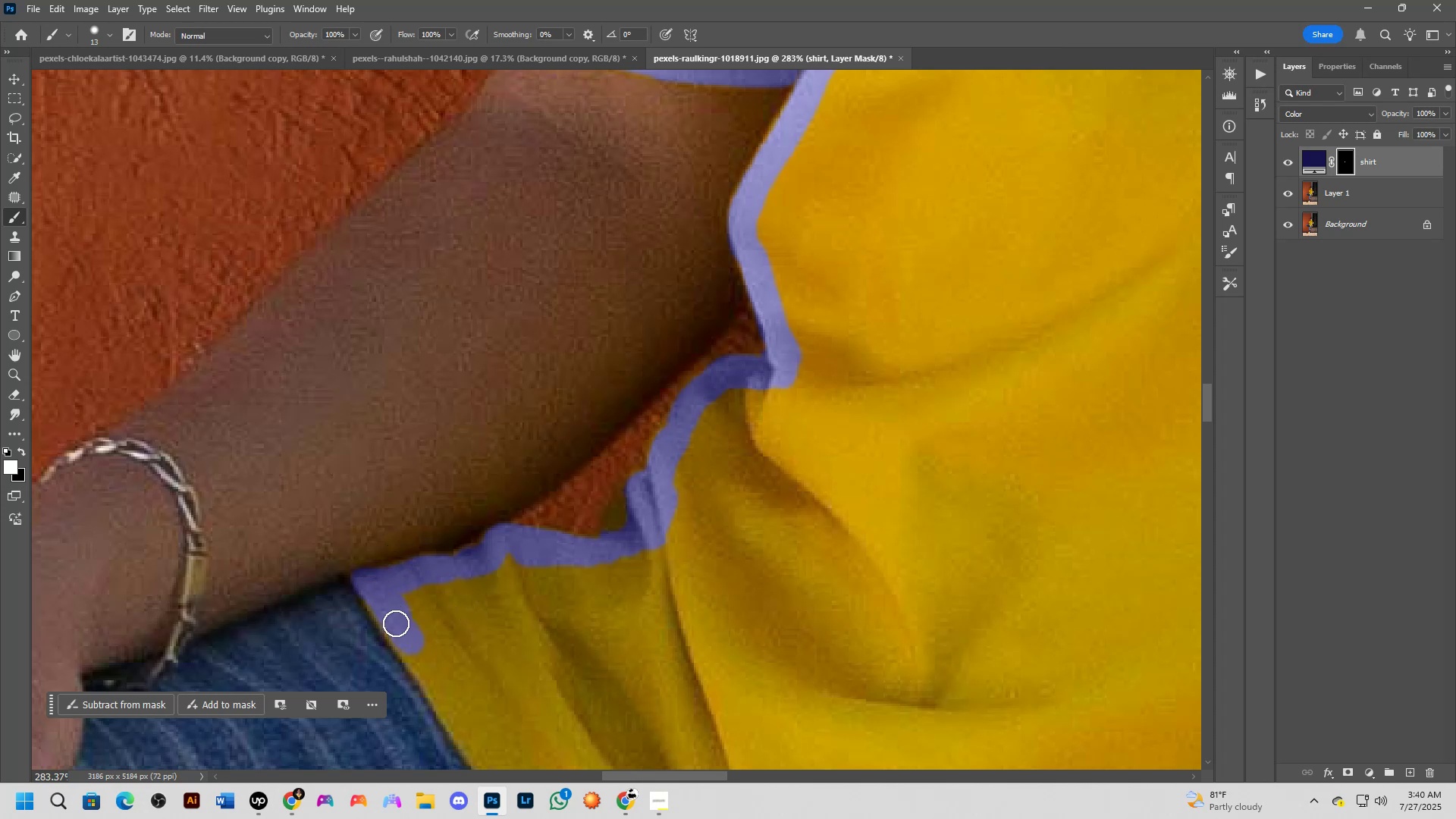 
left_click_drag(start_coordinate=[380, 607], to_coordinate=[376, 598])
 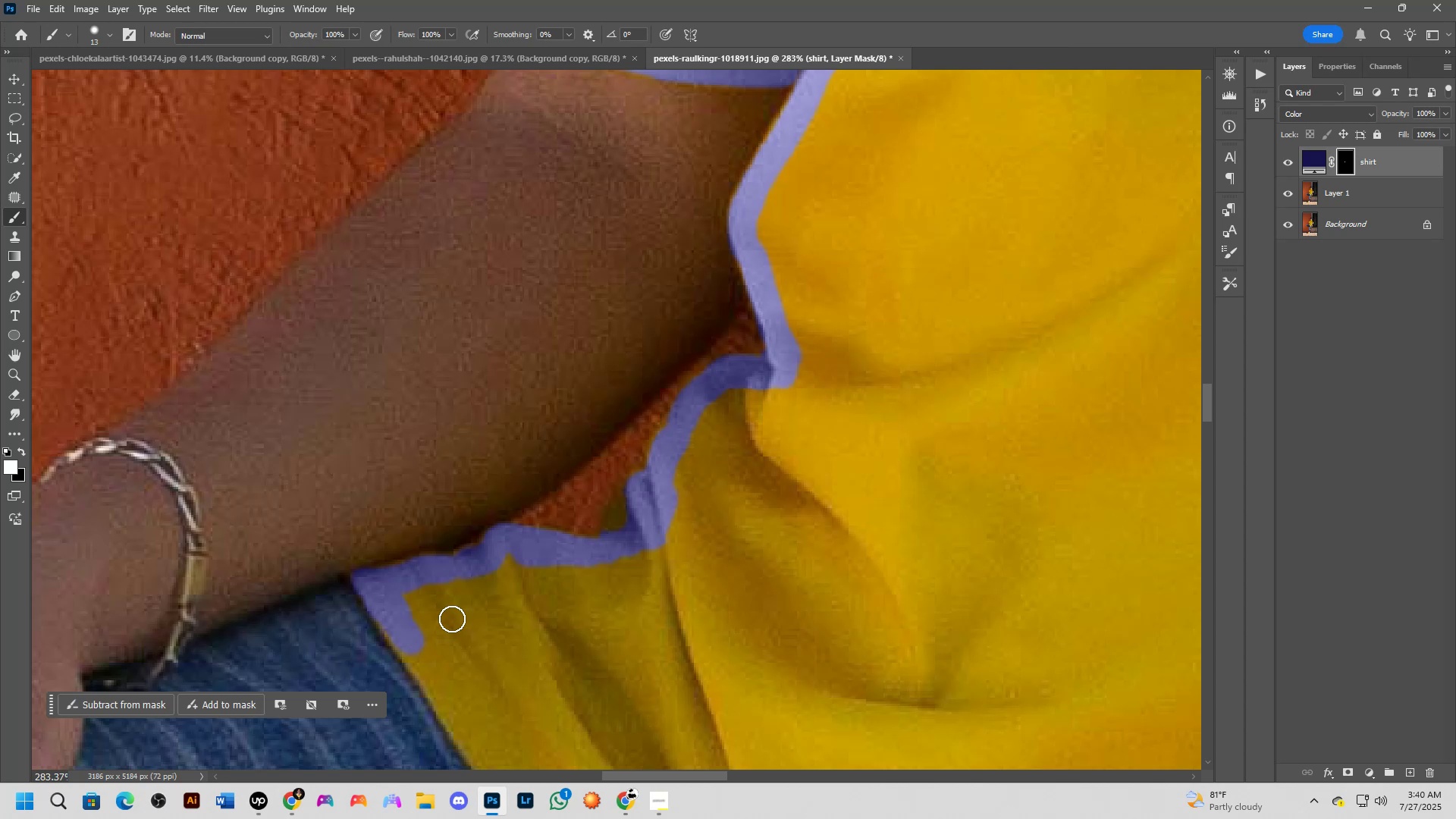 
wait(12.9)
 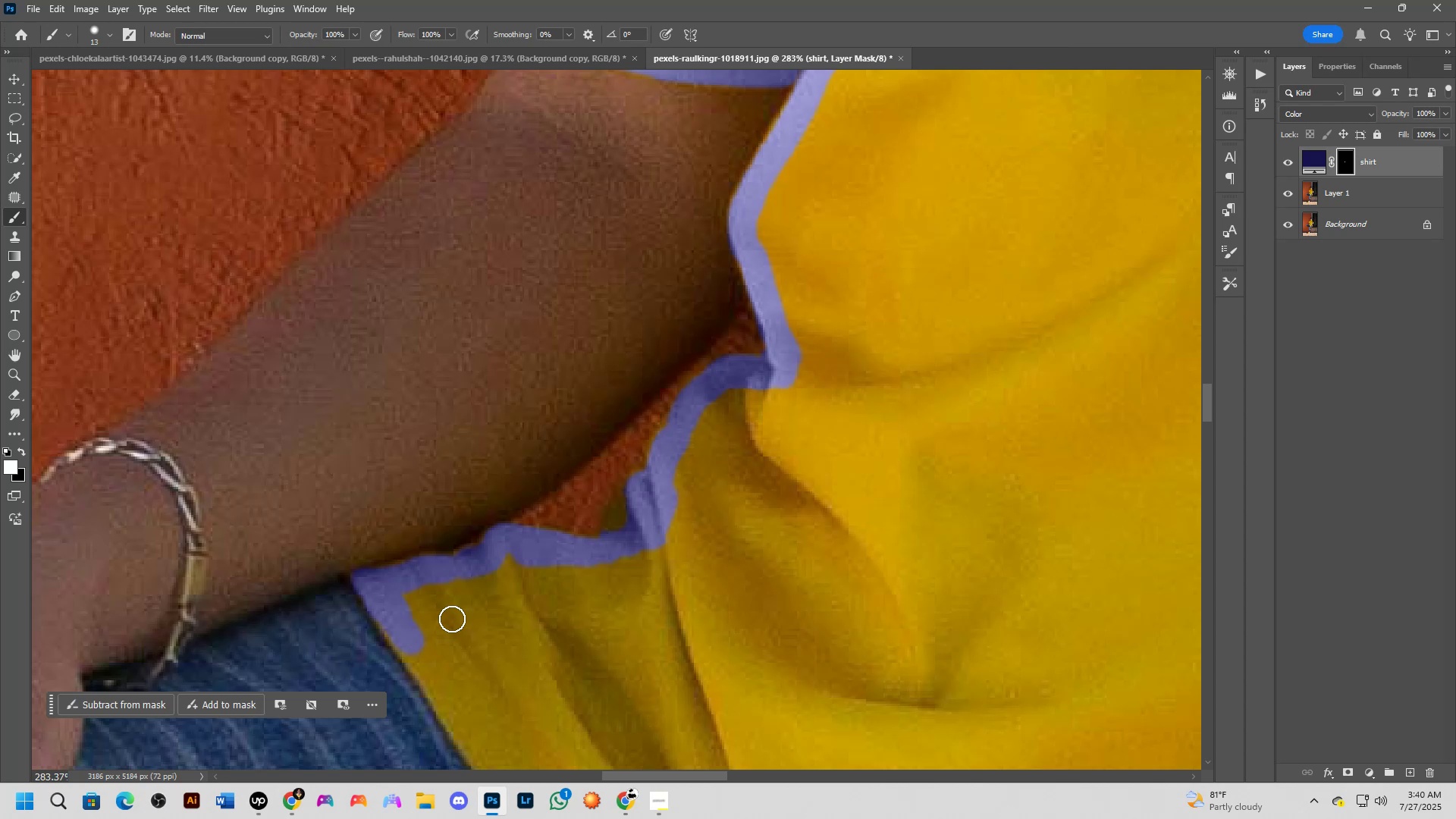 
left_click_drag(start_coordinate=[390, 618], to_coordinate=[415, 656])
 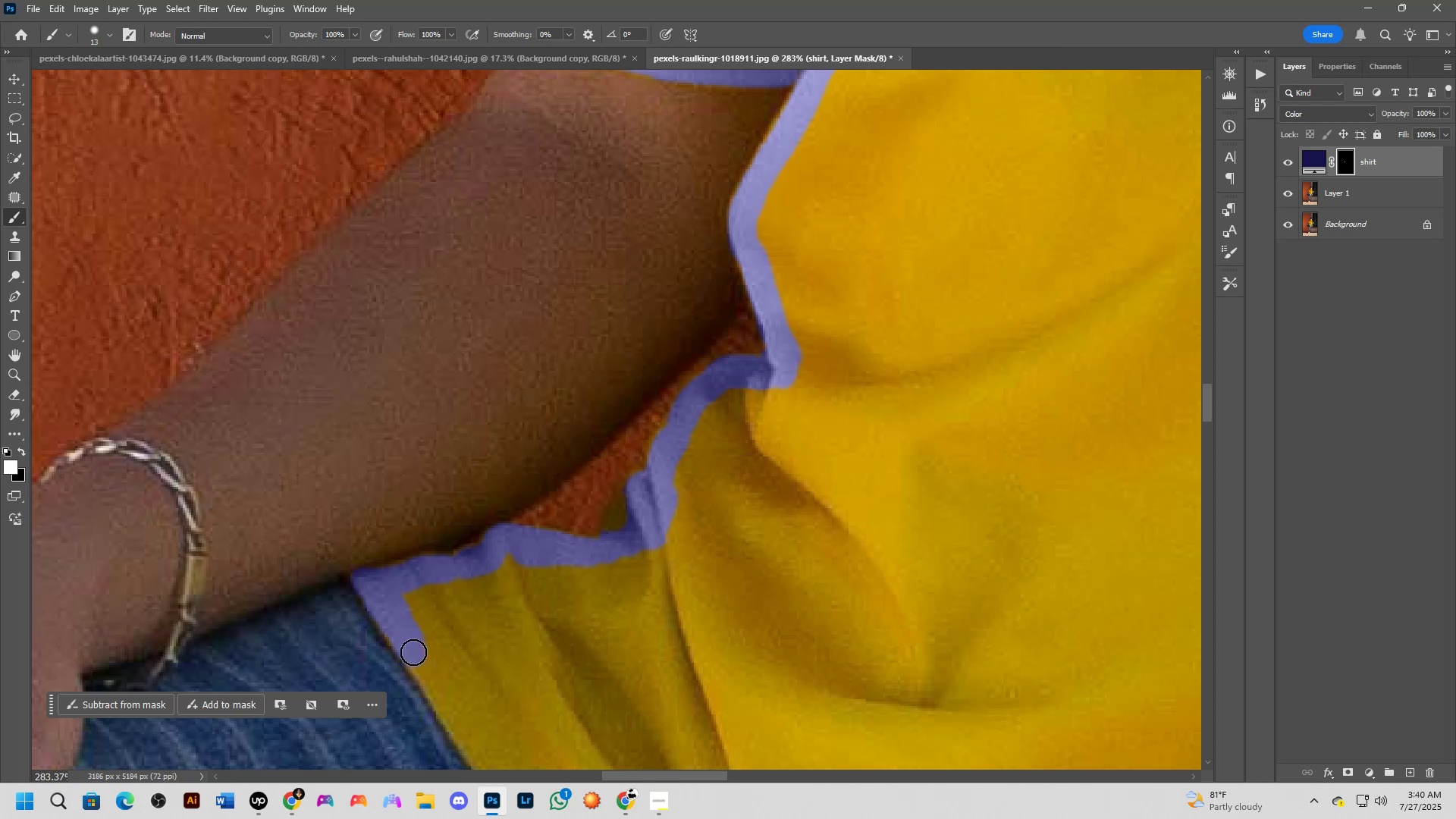 
wait(8.96)
 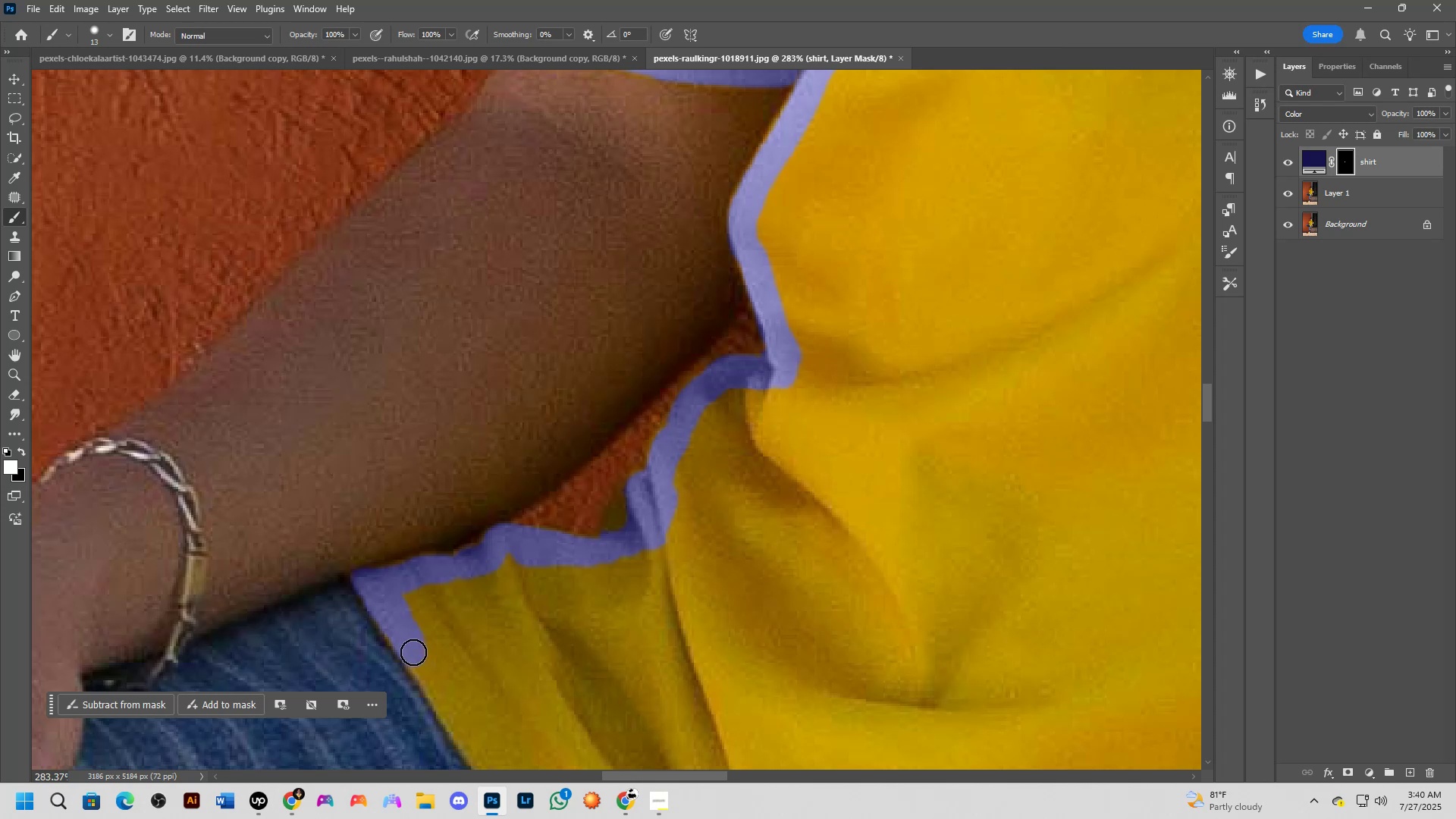 
left_click_drag(start_coordinate=[426, 661], to_coordinate=[414, 667])
 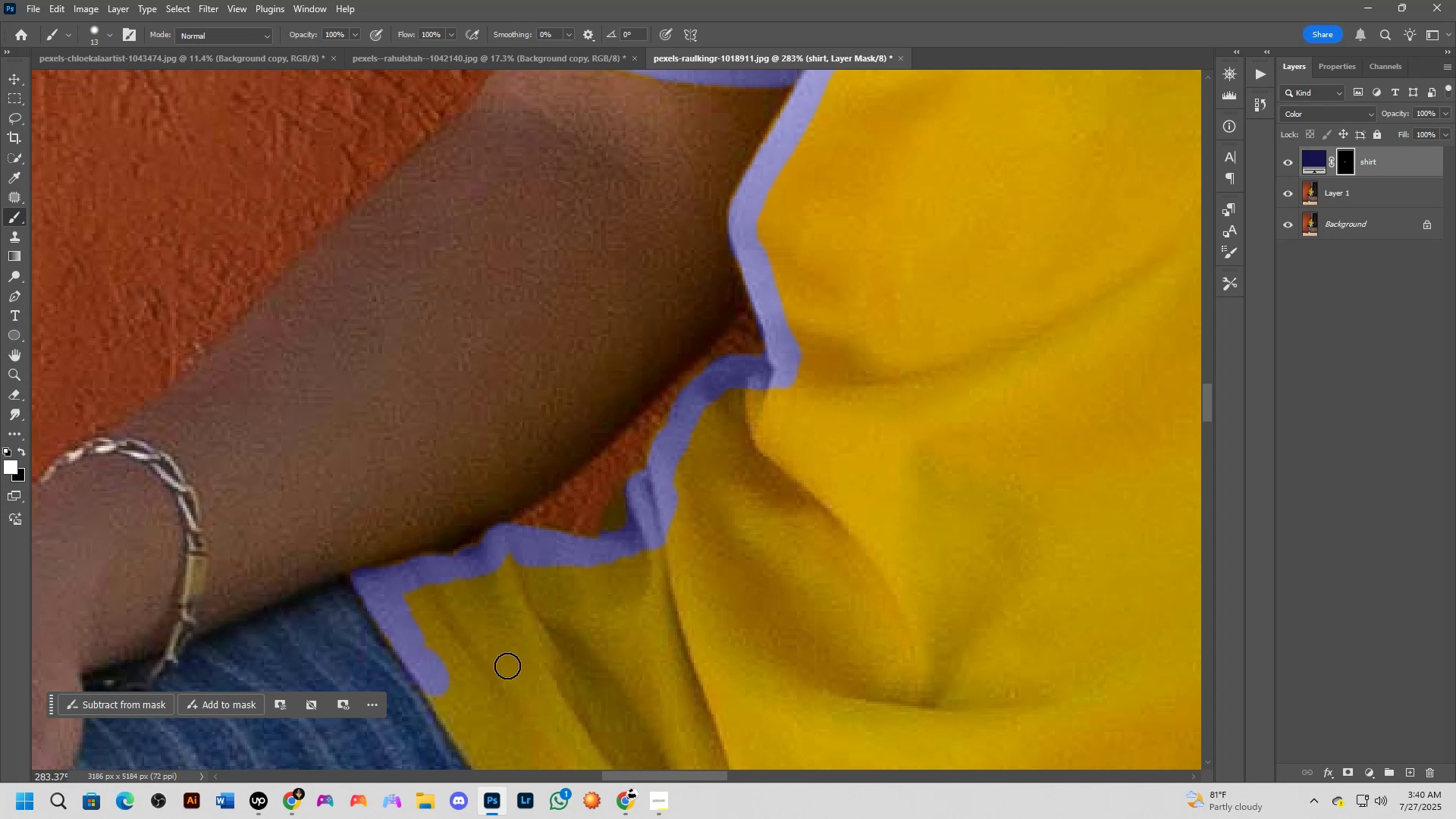 
key(X)
 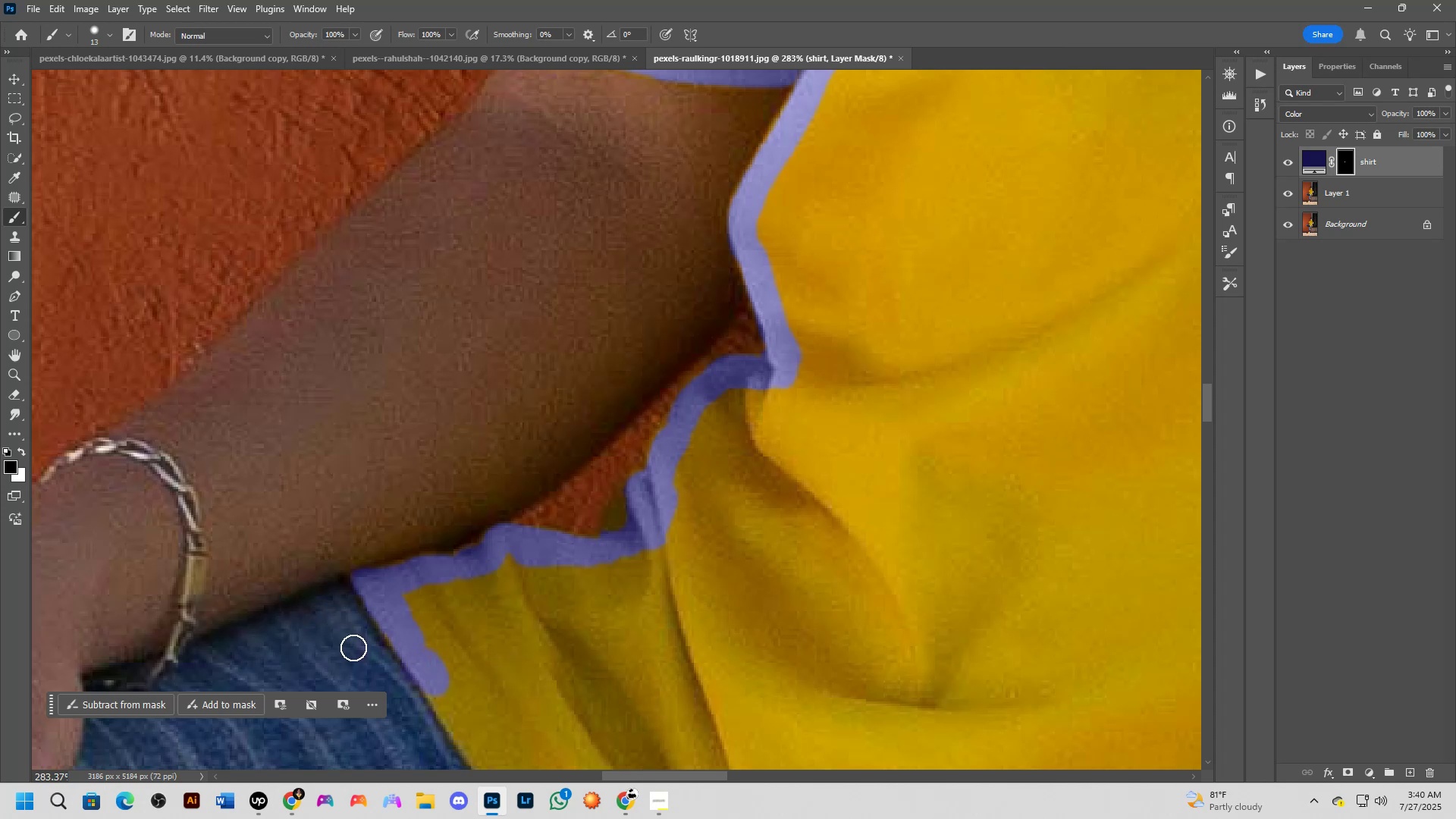 
left_click_drag(start_coordinate=[366, 651], to_coordinate=[410, 701])
 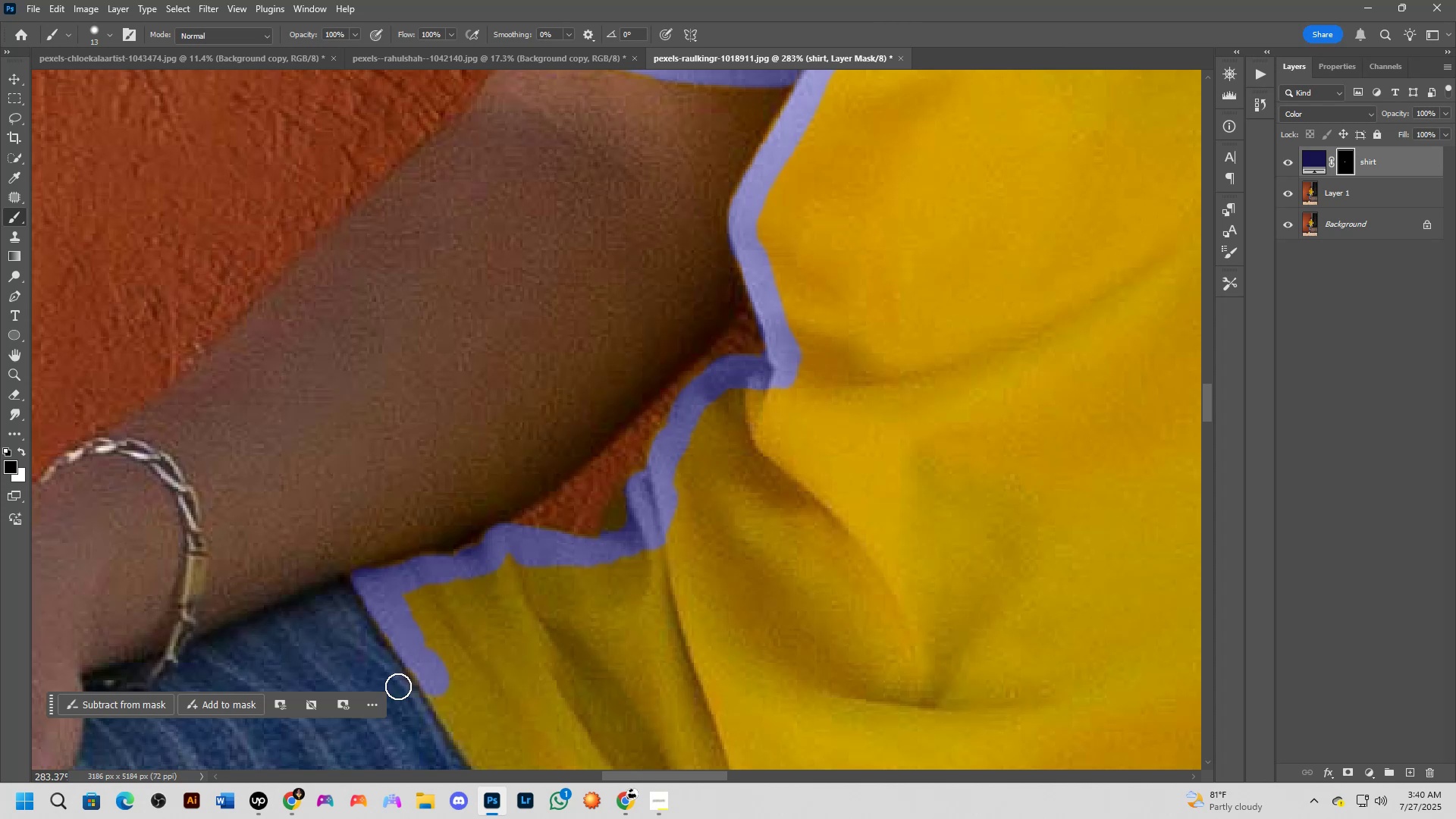 
wait(9.7)
 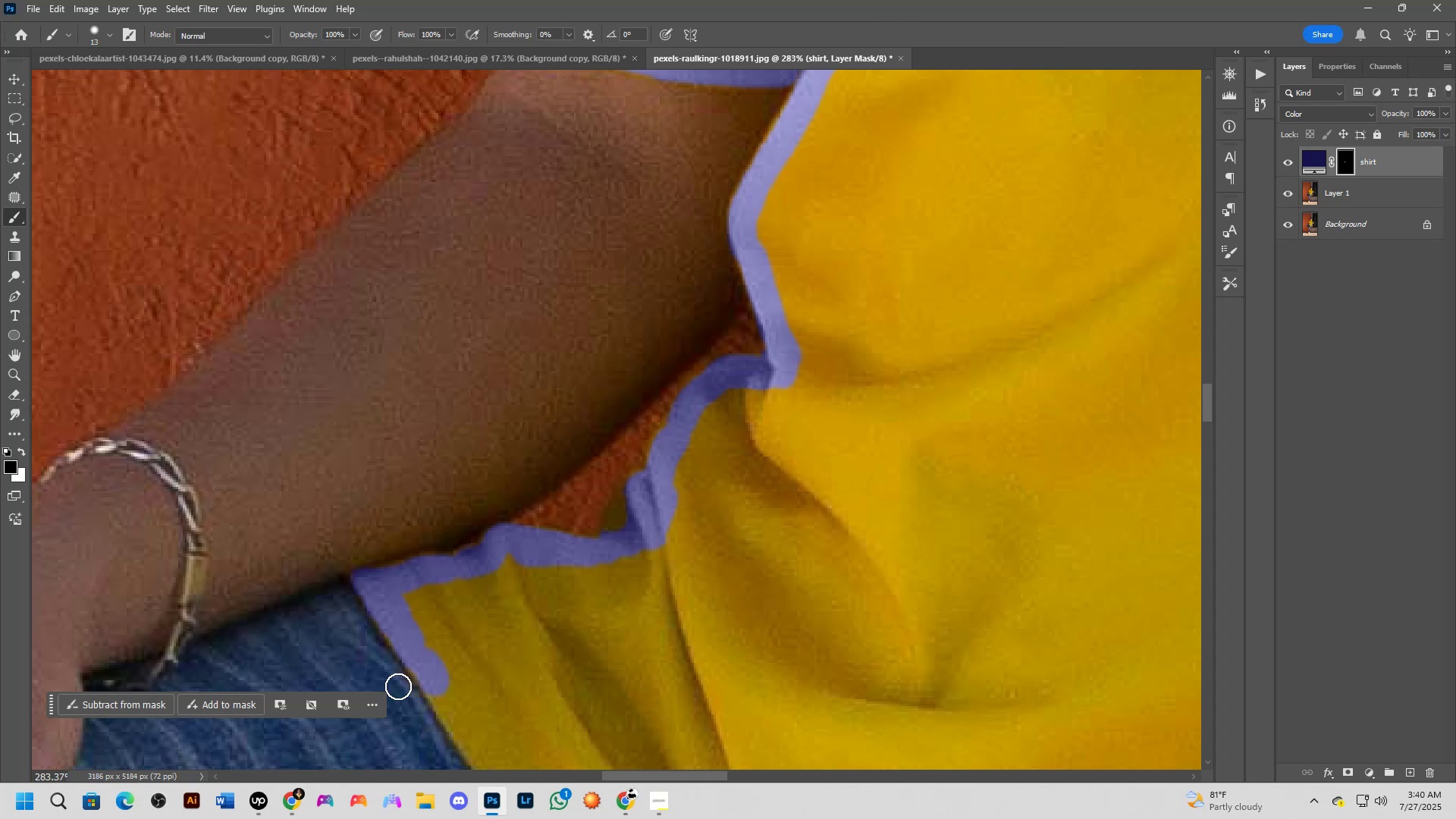 
left_click_drag(start_coordinate=[388, 624], to_coordinate=[405, 635])
 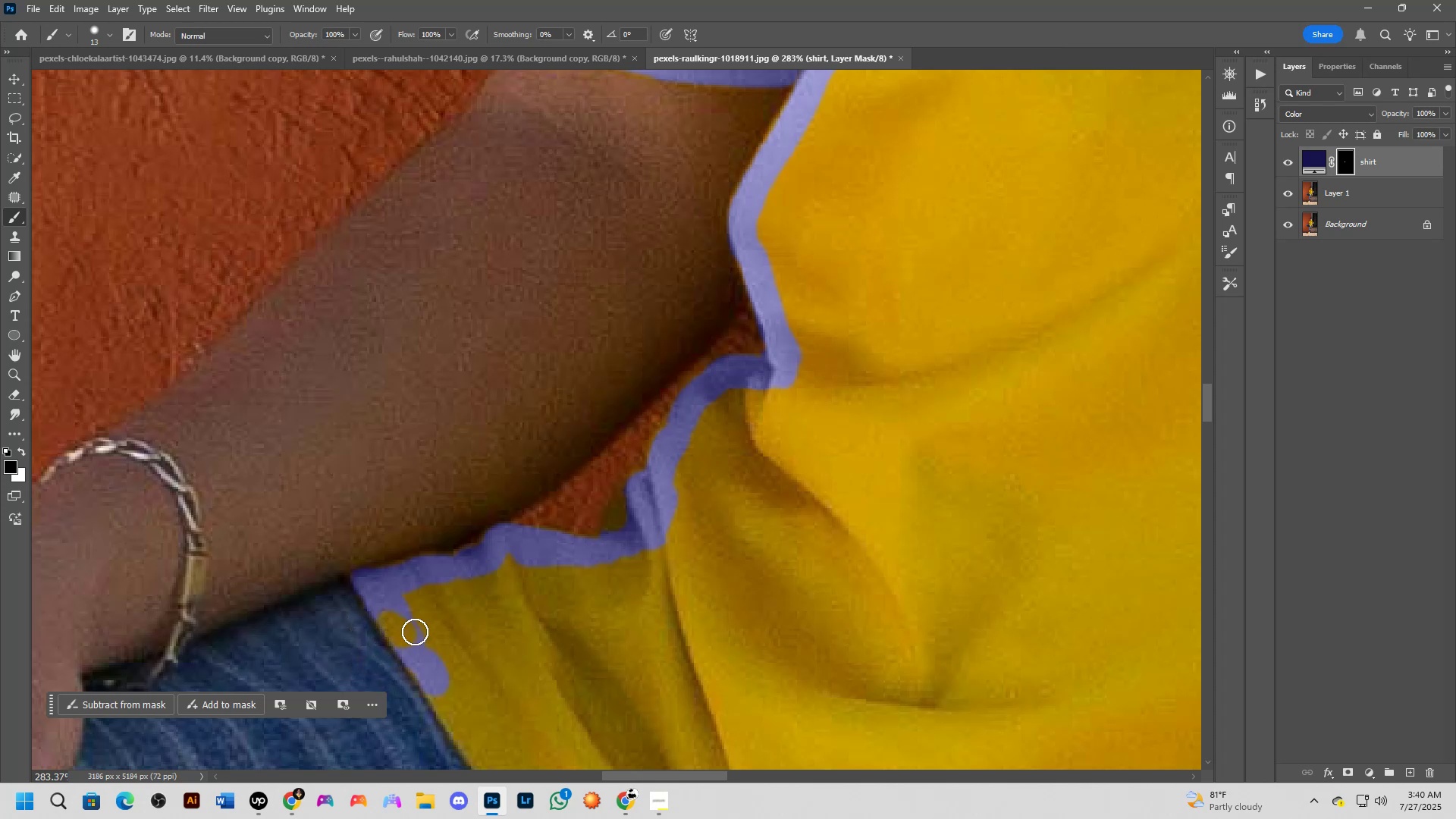 
key(Control+Z)
 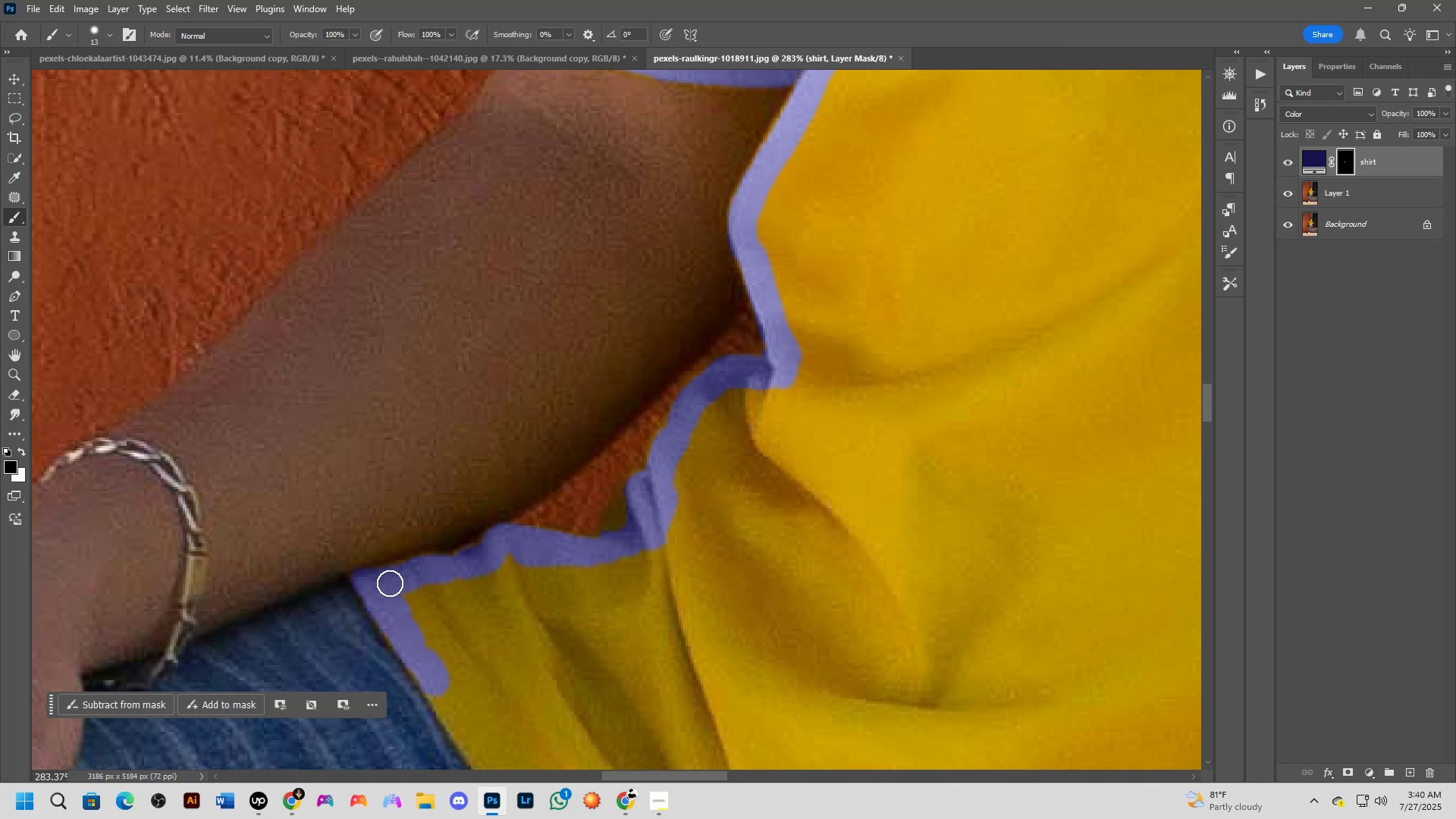 
key(X)
 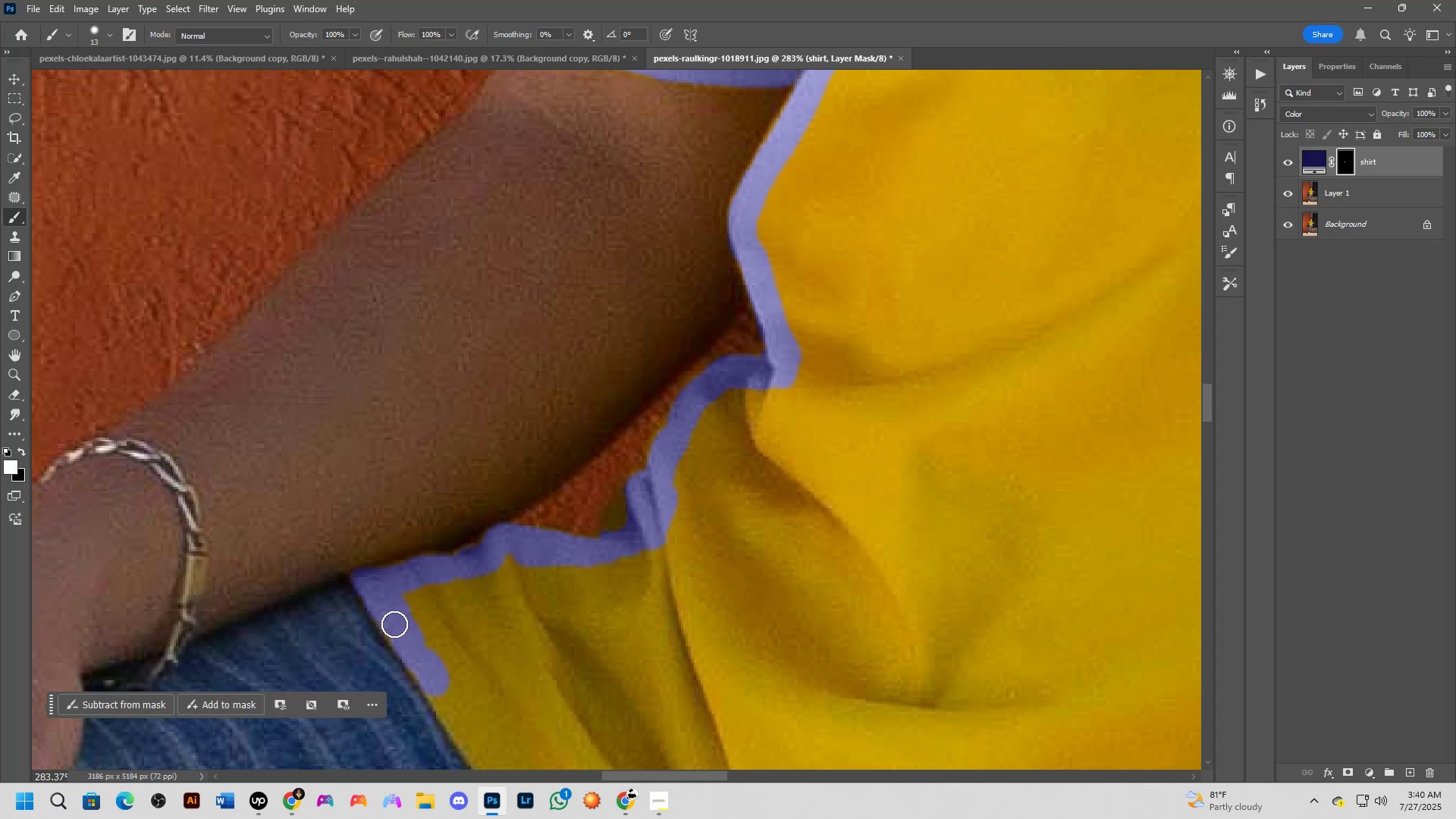 
scroll: coordinate [419, 628], scroll_direction: up, amount: 3.0
 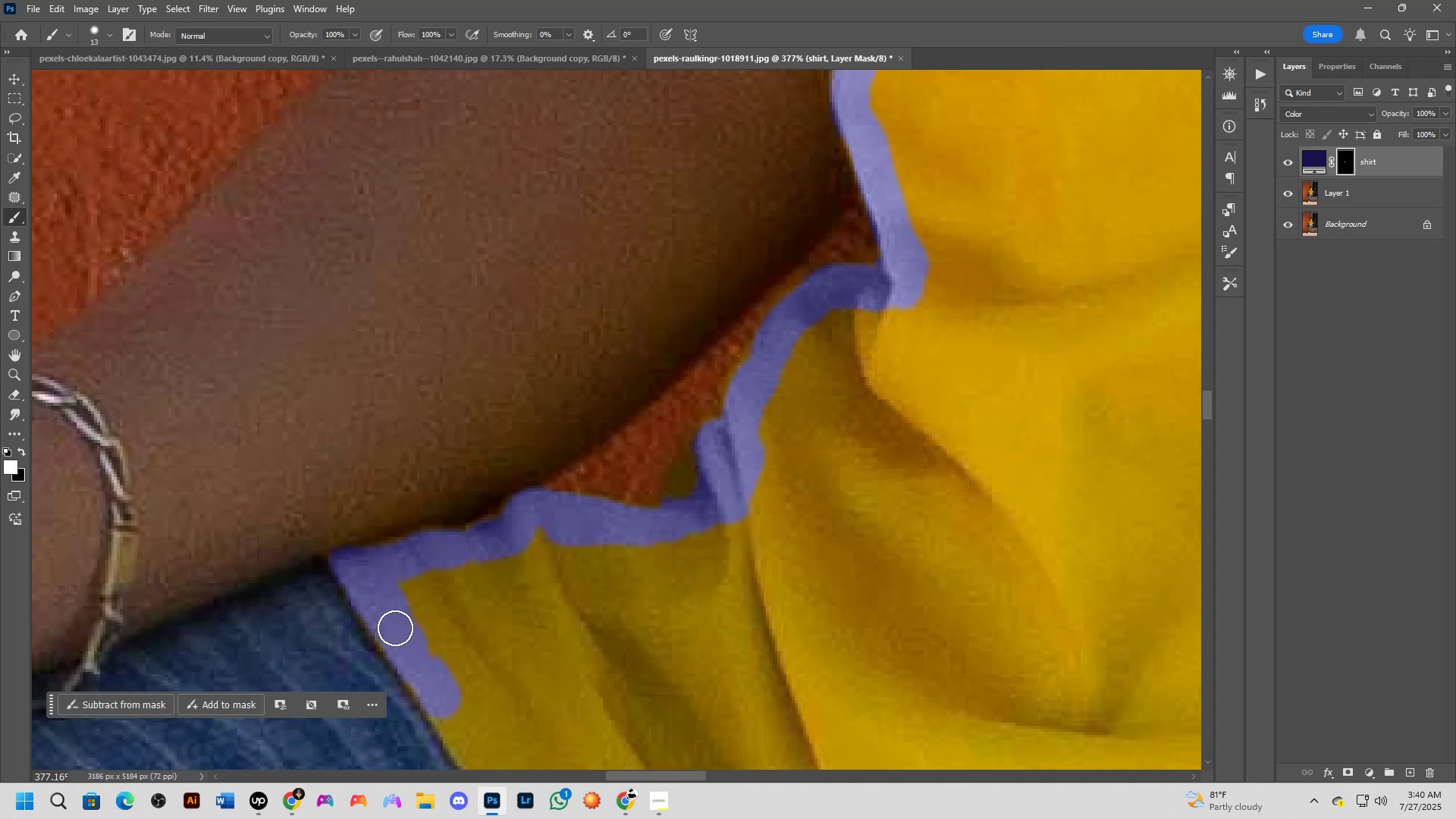 
left_click_drag(start_coordinate=[393, 627], to_coordinate=[446, 711])
 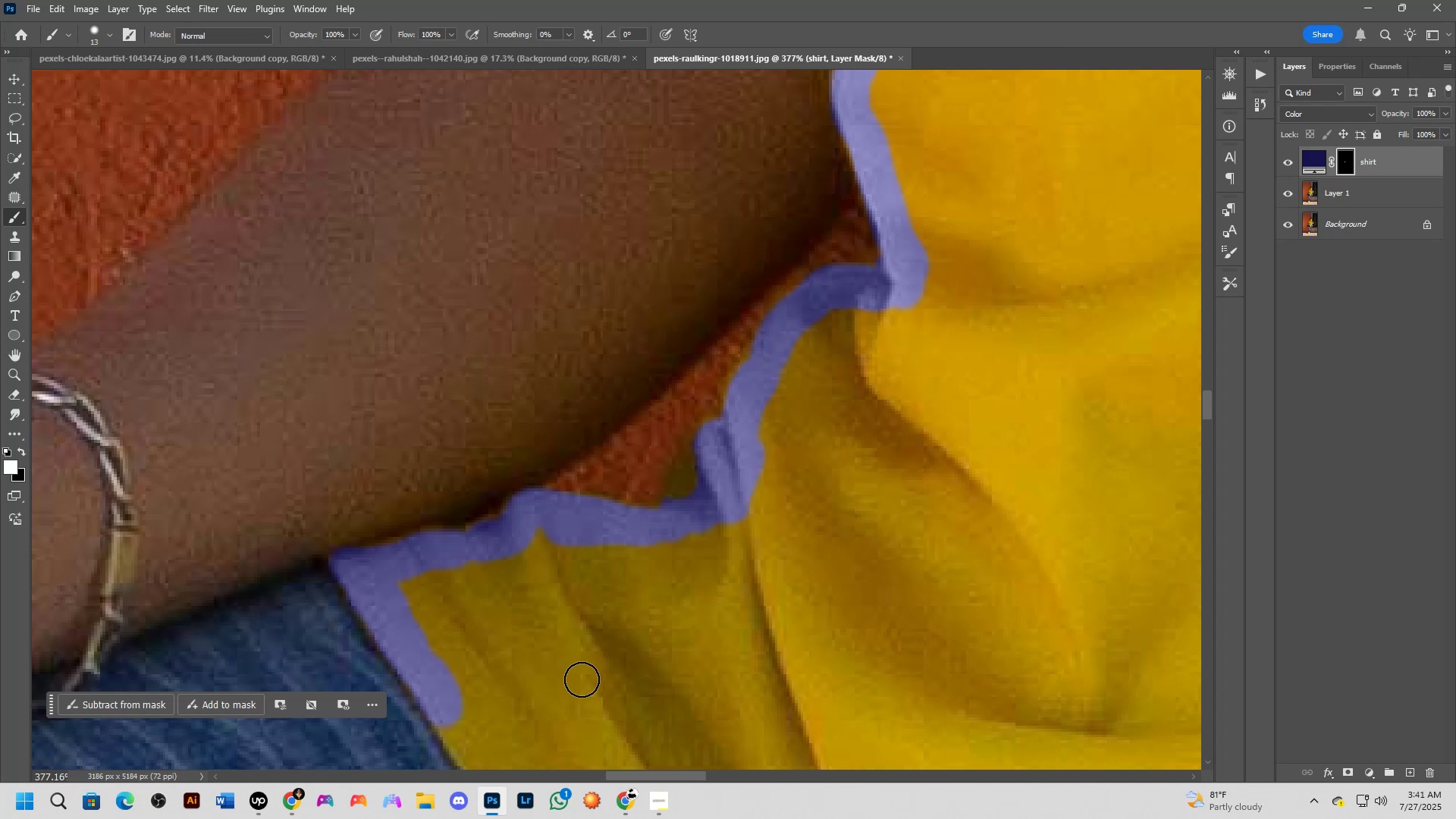 
wait(16.57)
 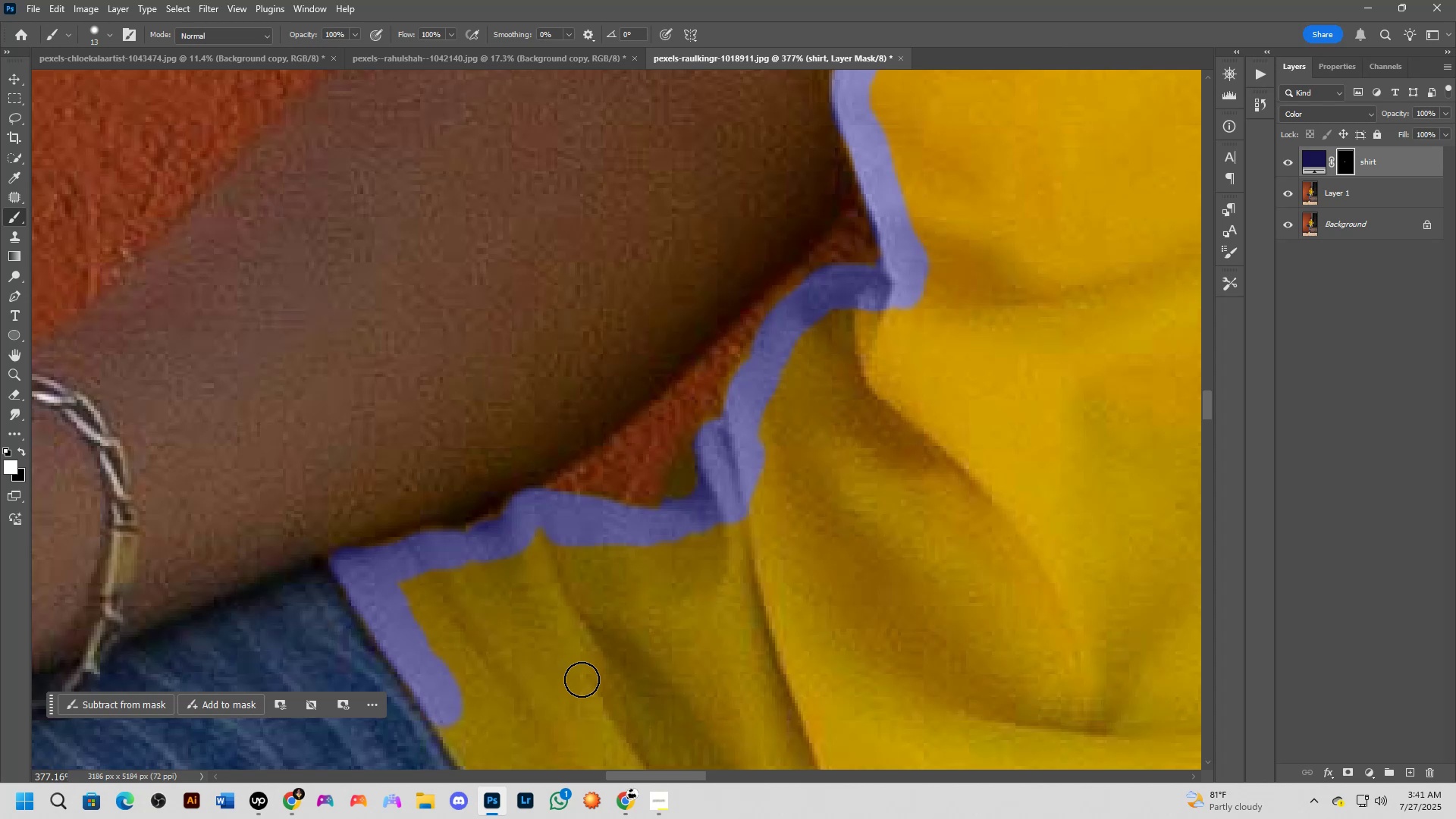 
scroll: coordinate [618, 656], scroll_direction: down, amount: 3.0
 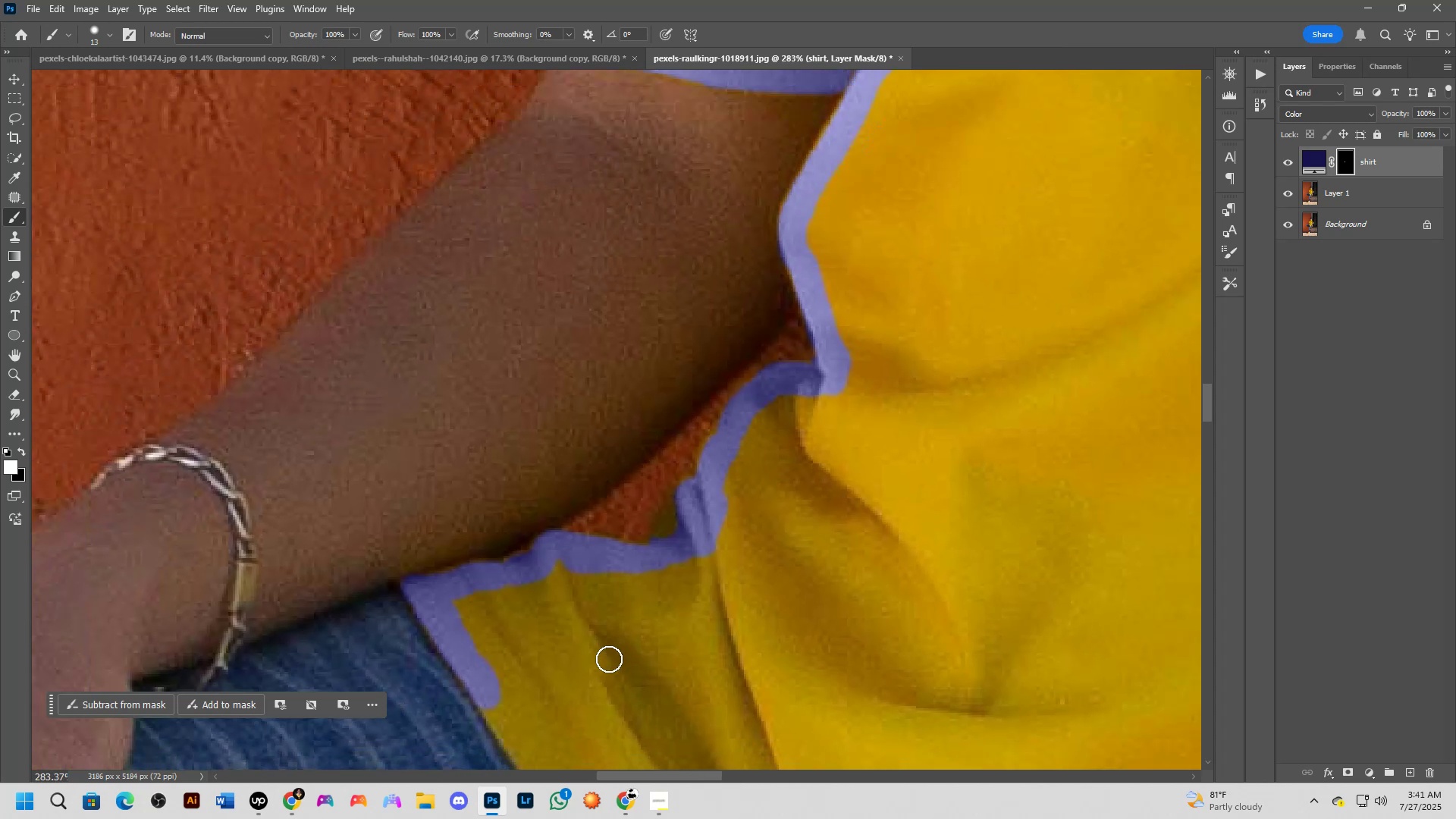 
hold_key(key=Space, duration=1.06)
 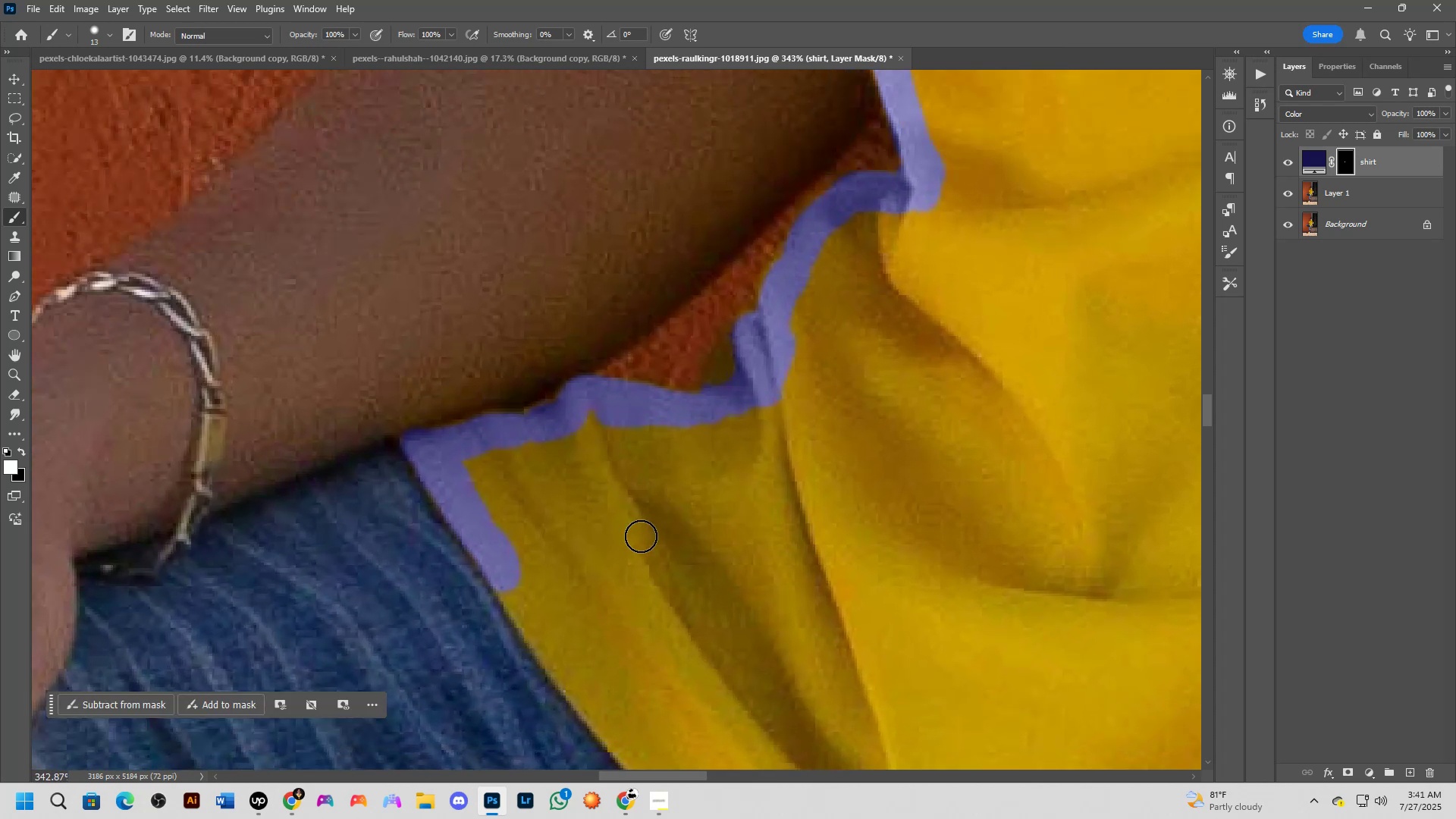 
left_click_drag(start_coordinate=[600, 663], to_coordinate=[641, 536])
 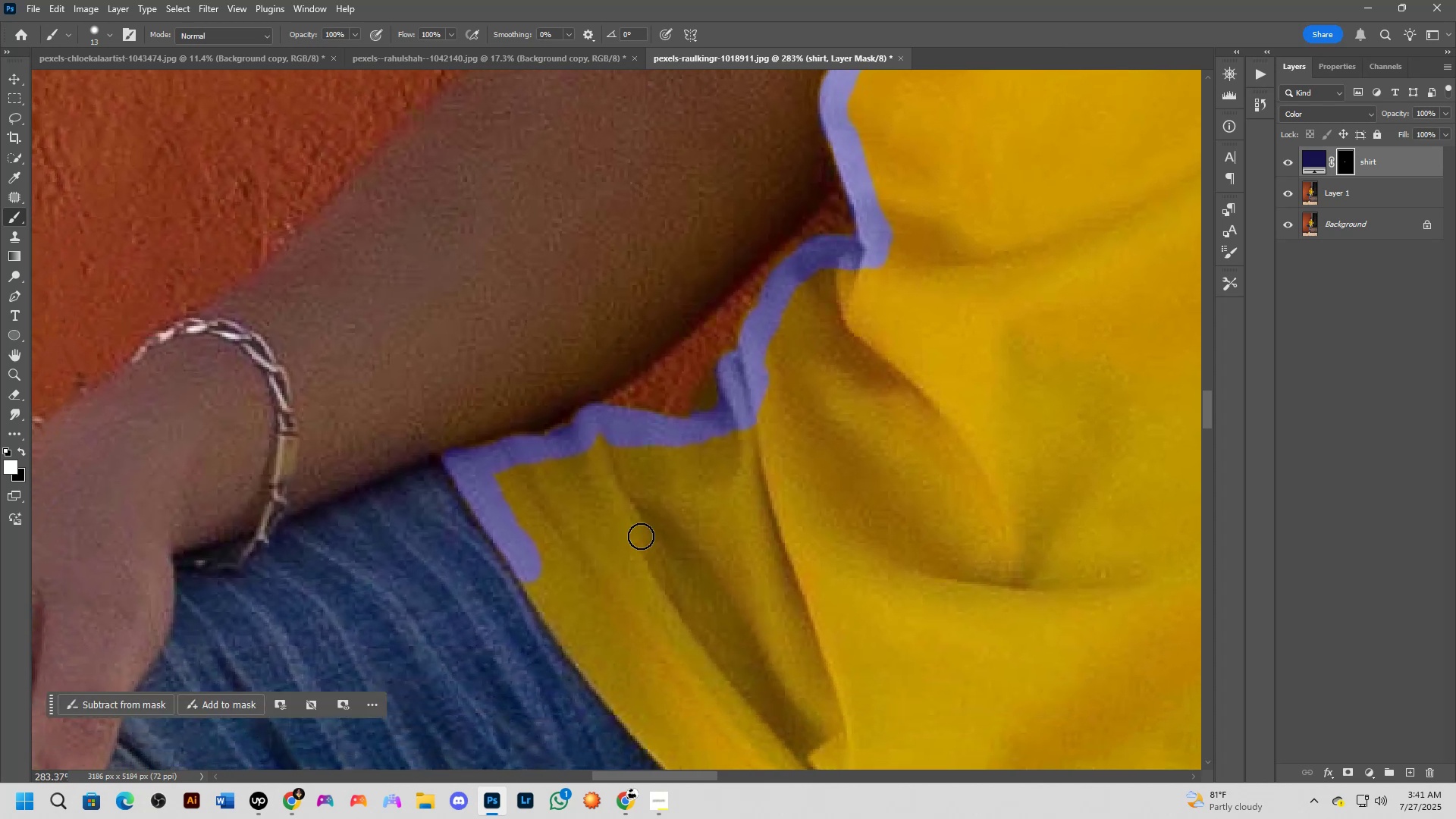 
scroll: coordinate [641, 536], scroll_direction: up, amount: 2.0
 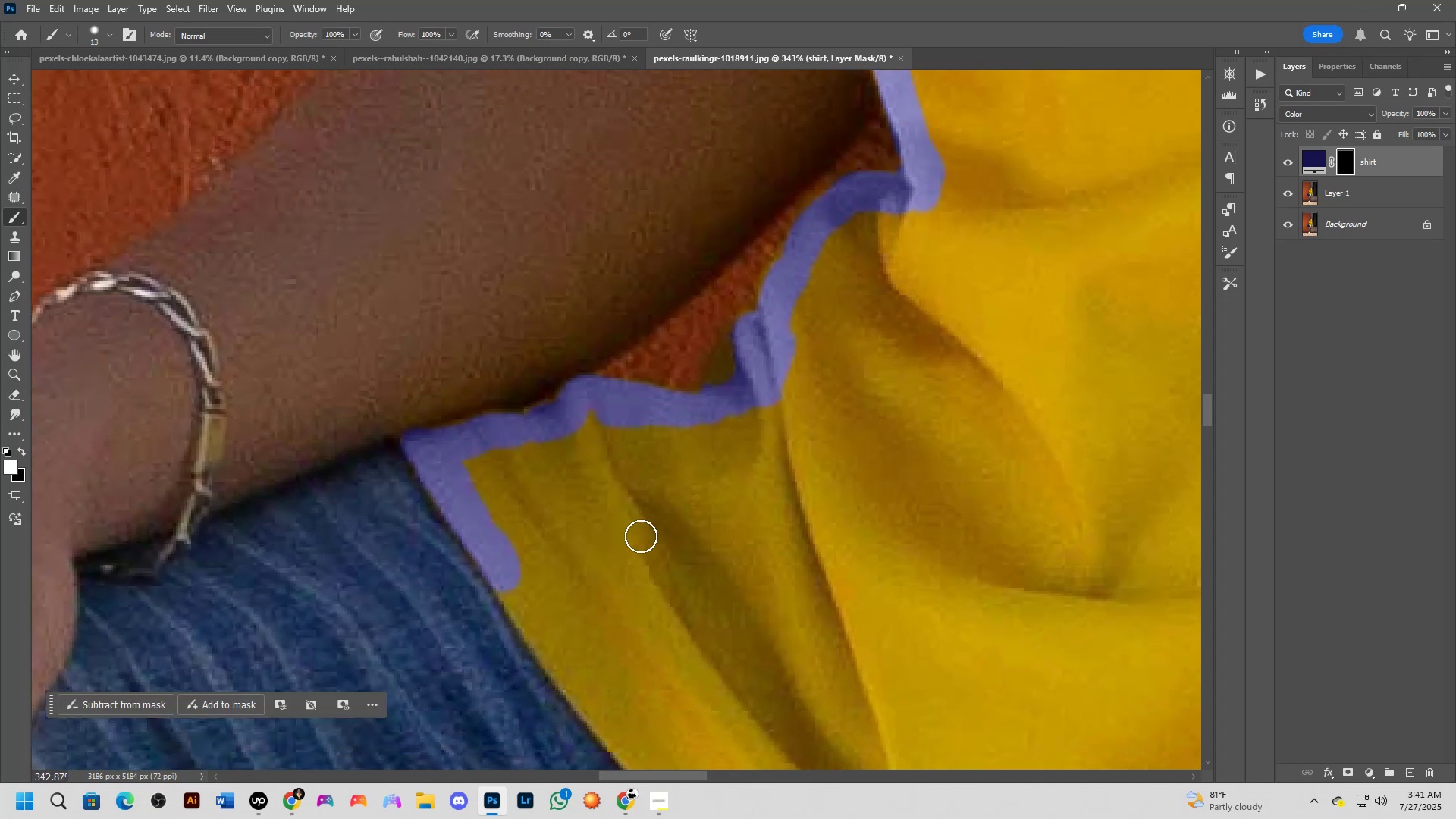 
wait(6.17)
 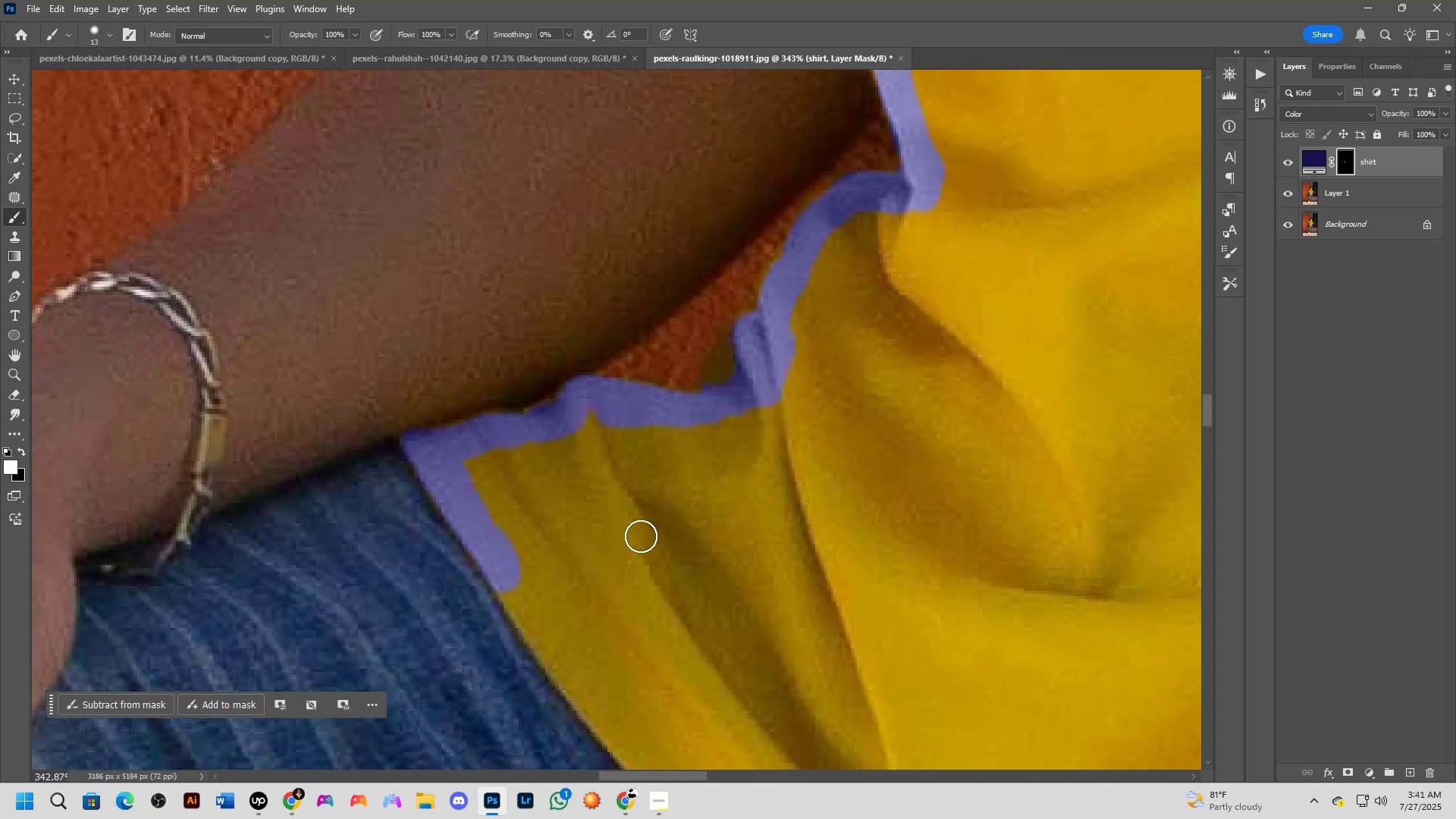 
left_click([447, 496])
 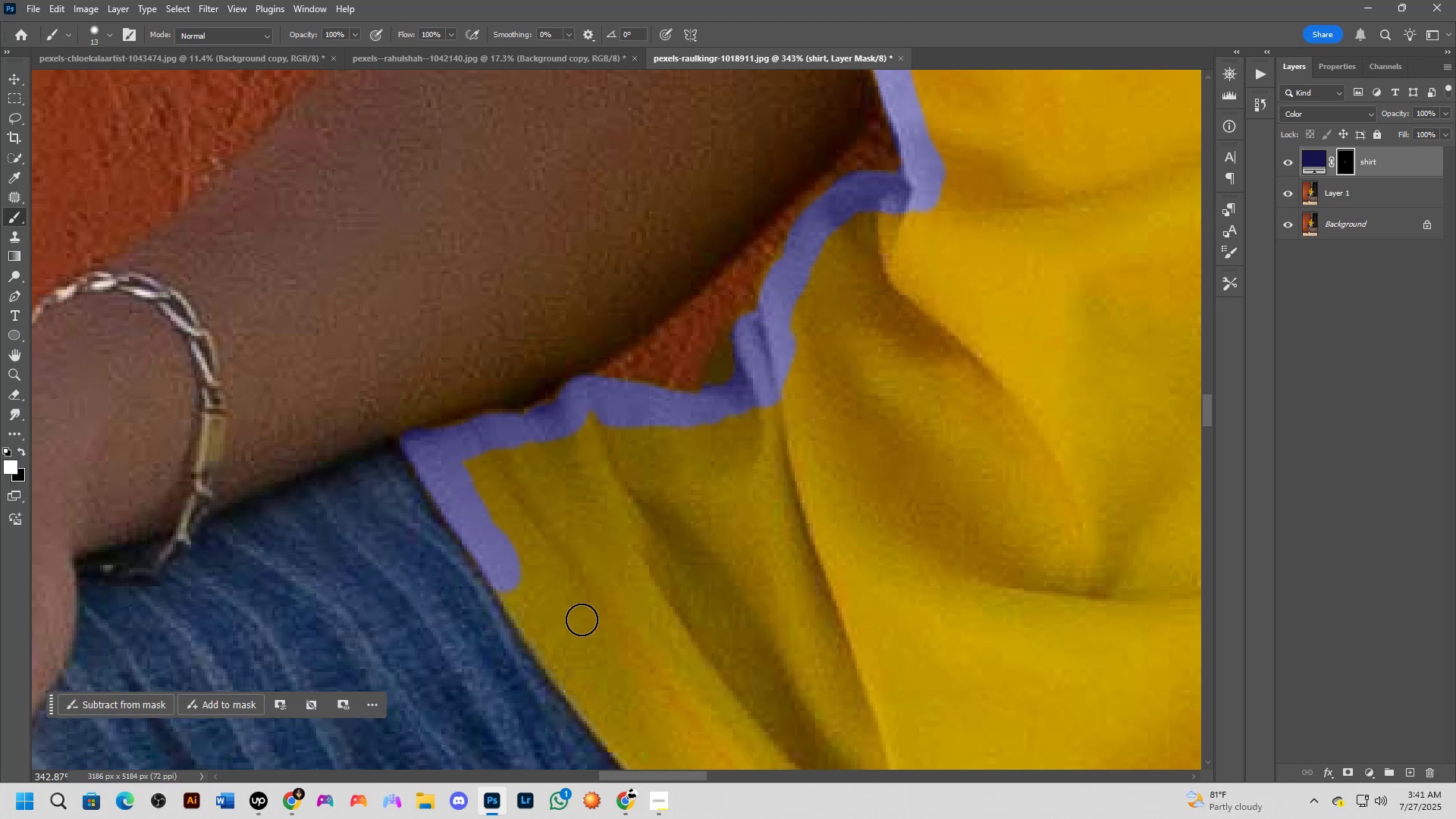 
hold_key(key=Space, duration=0.69)
 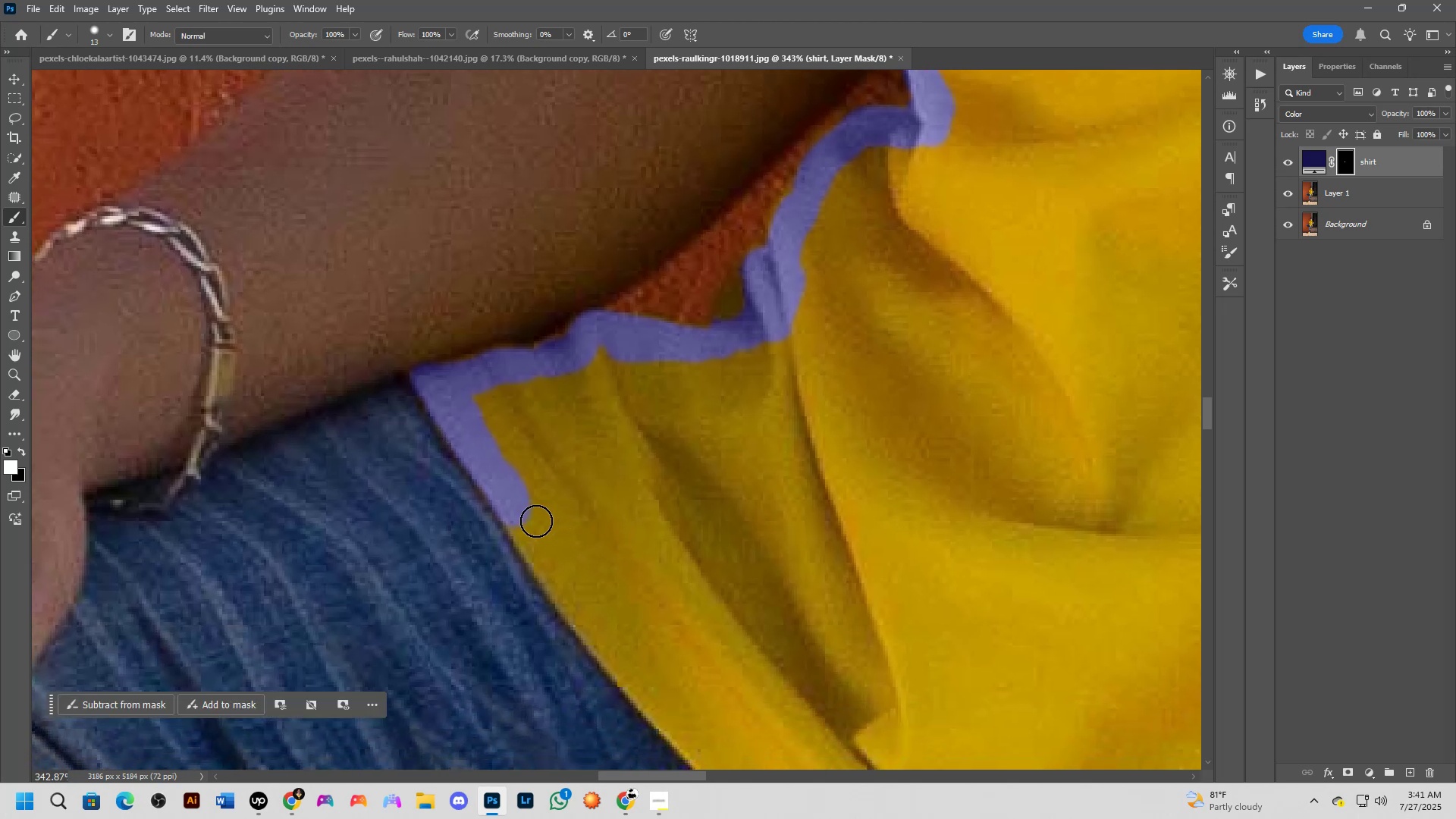 
left_click_drag(start_coordinate=[614, 613], to_coordinate=[624, 548])
 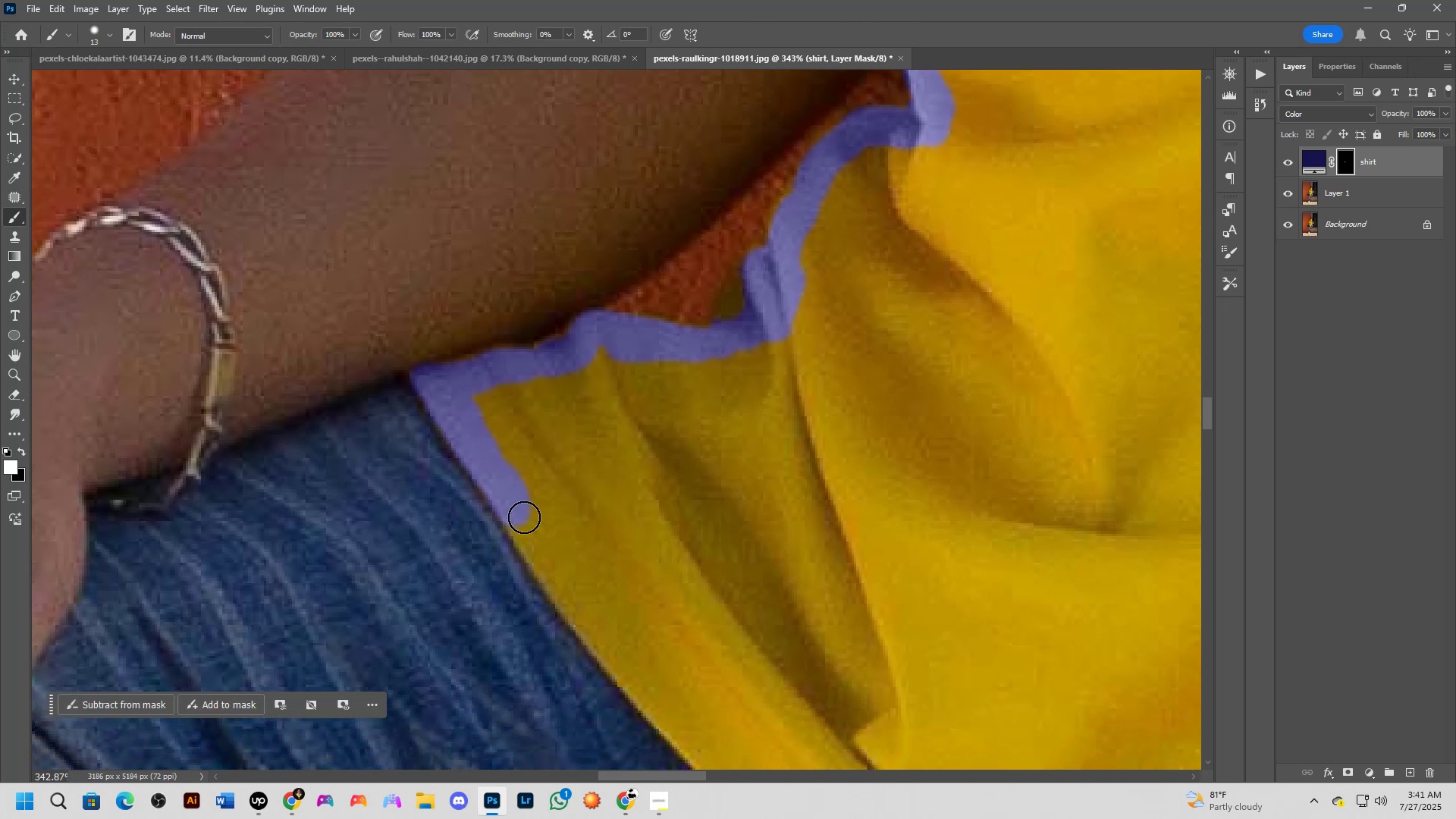 
left_click_drag(start_coordinate=[522, 518], to_coordinate=[519, 526])
 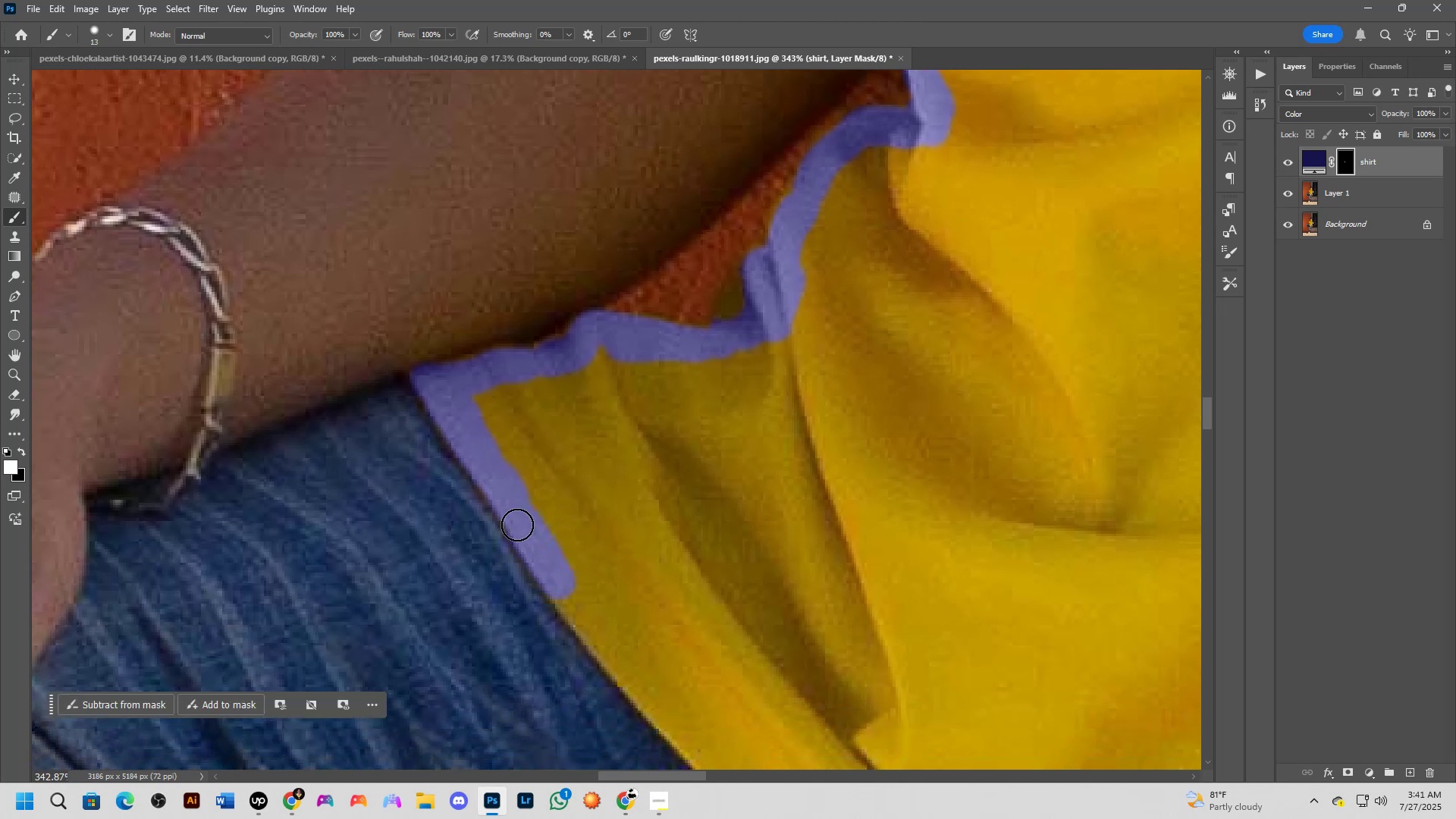 
hold_key(key=Space, duration=0.59)
 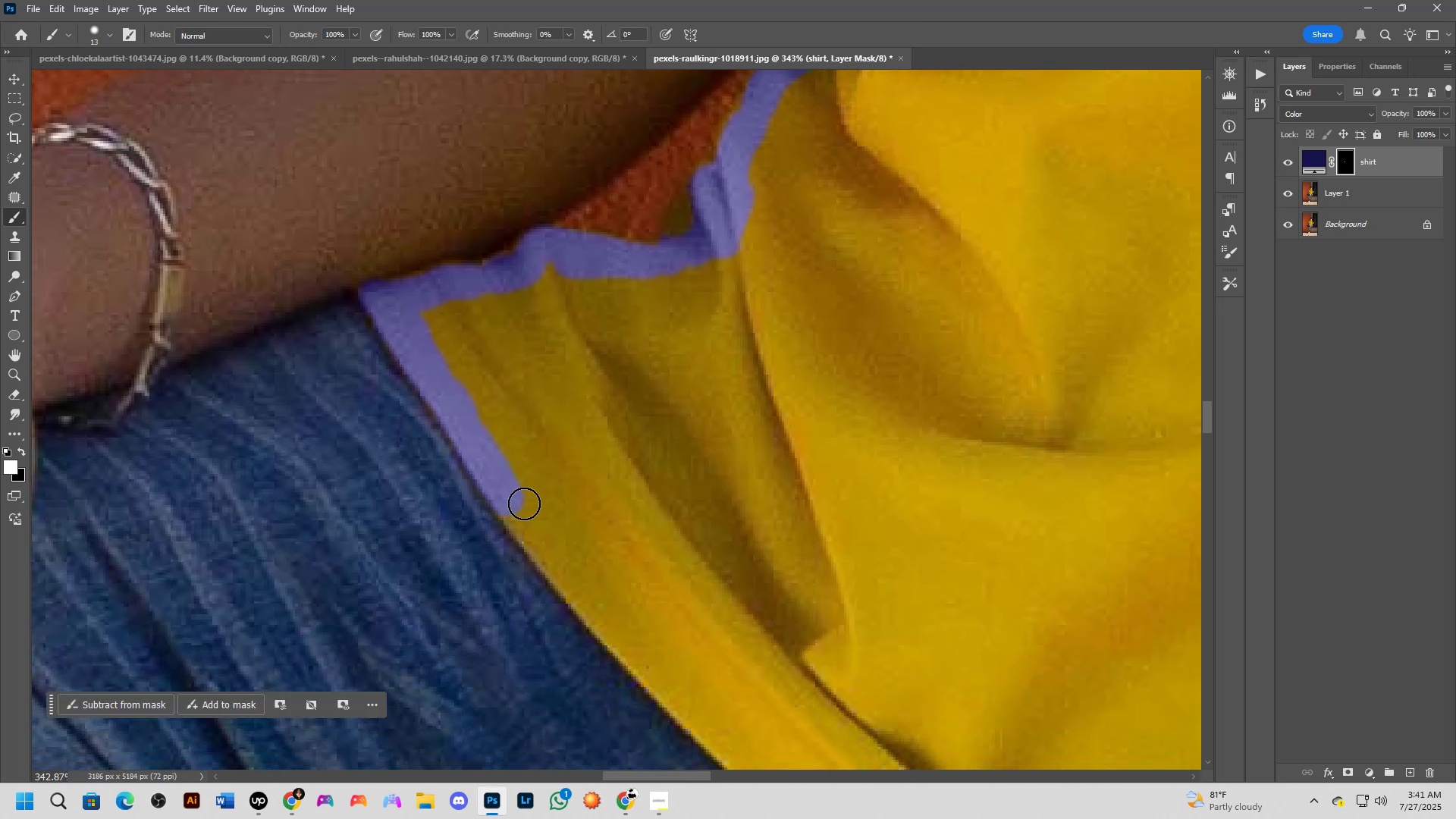 
left_click_drag(start_coordinate=[592, 590], to_coordinate=[540, 507])
 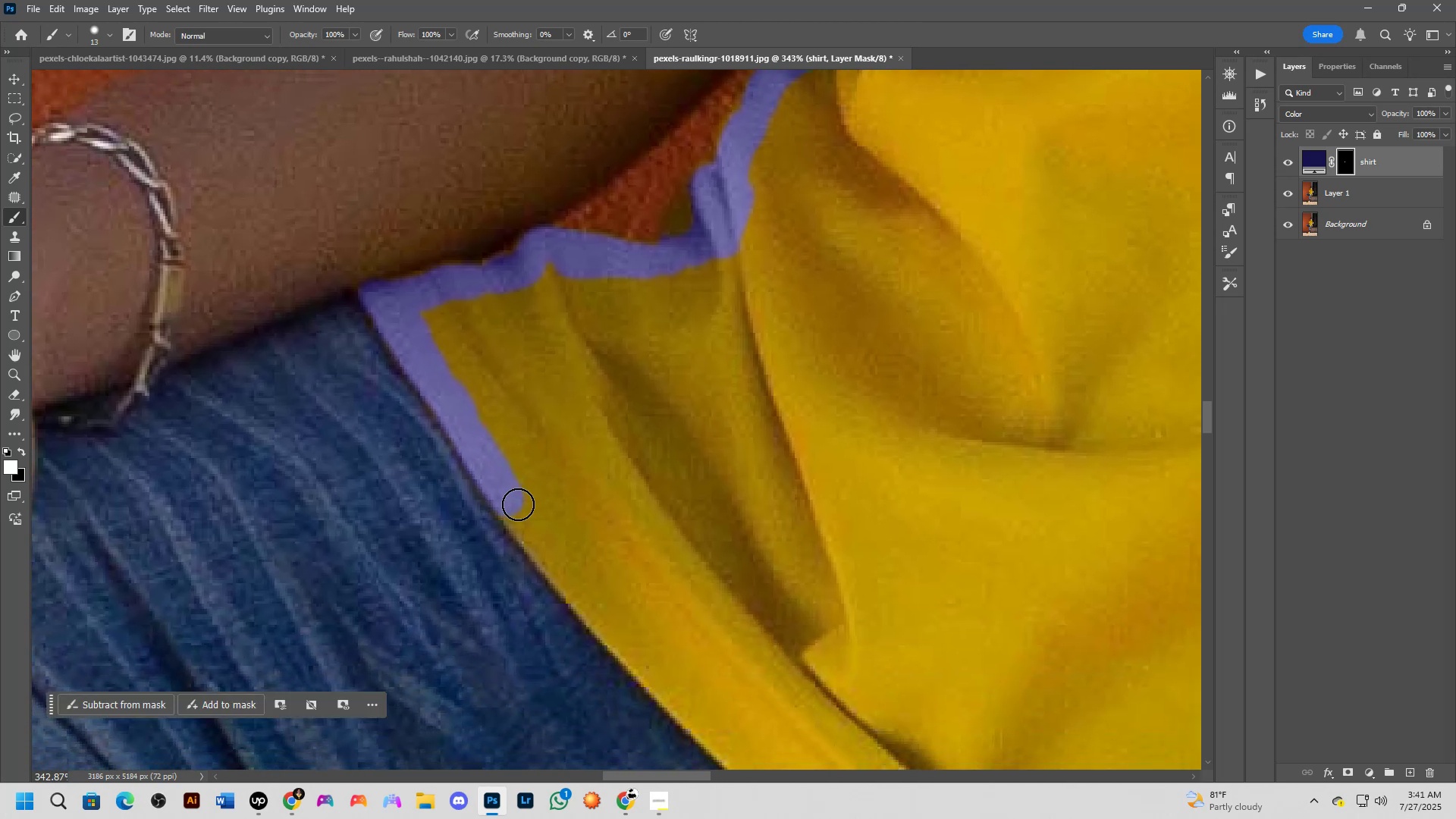 
scroll: coordinate [530, 515], scroll_direction: up, amount: 4.0
 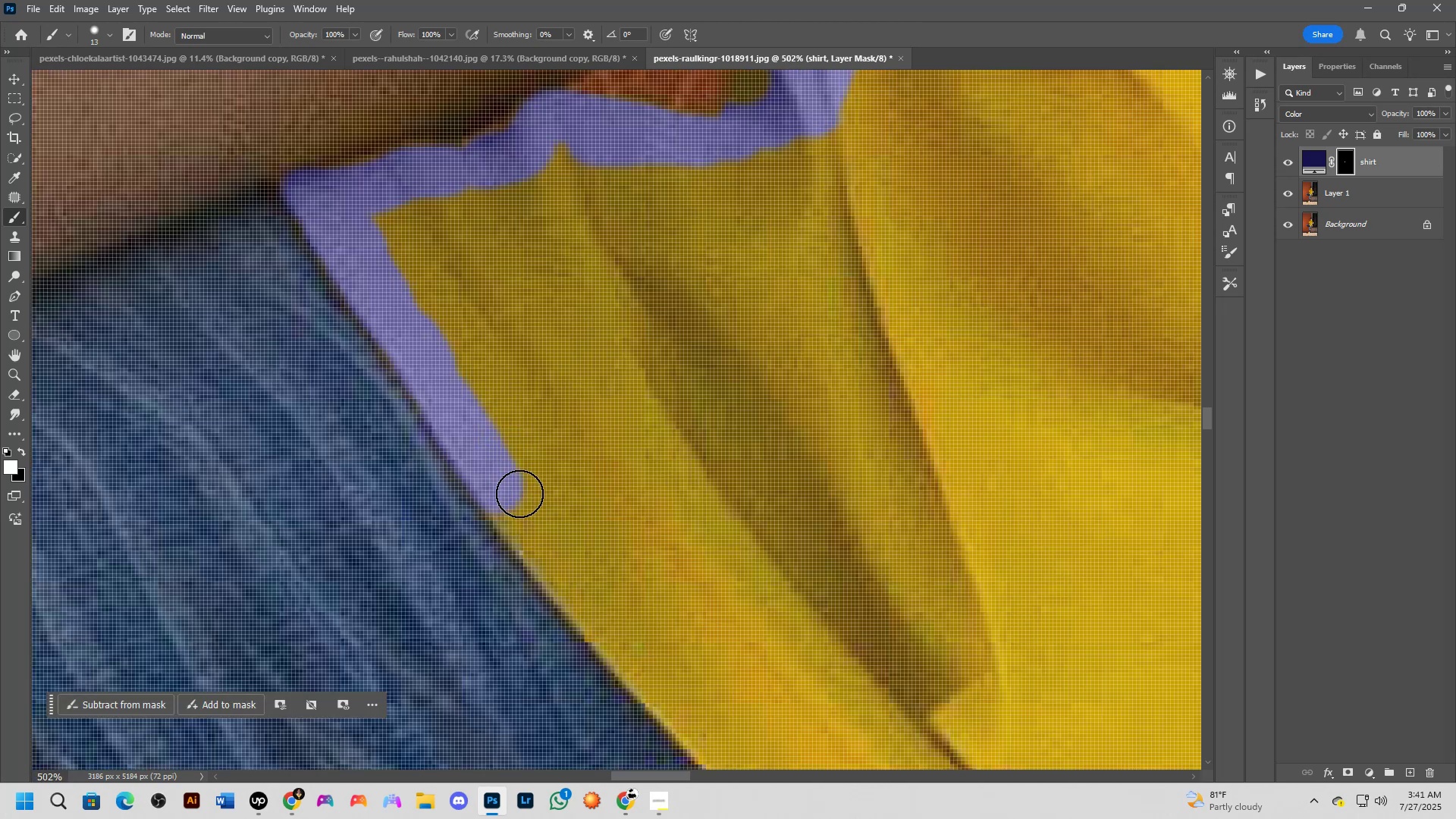 
scroll: coordinate [525, 500], scroll_direction: down, amount: 2.0
 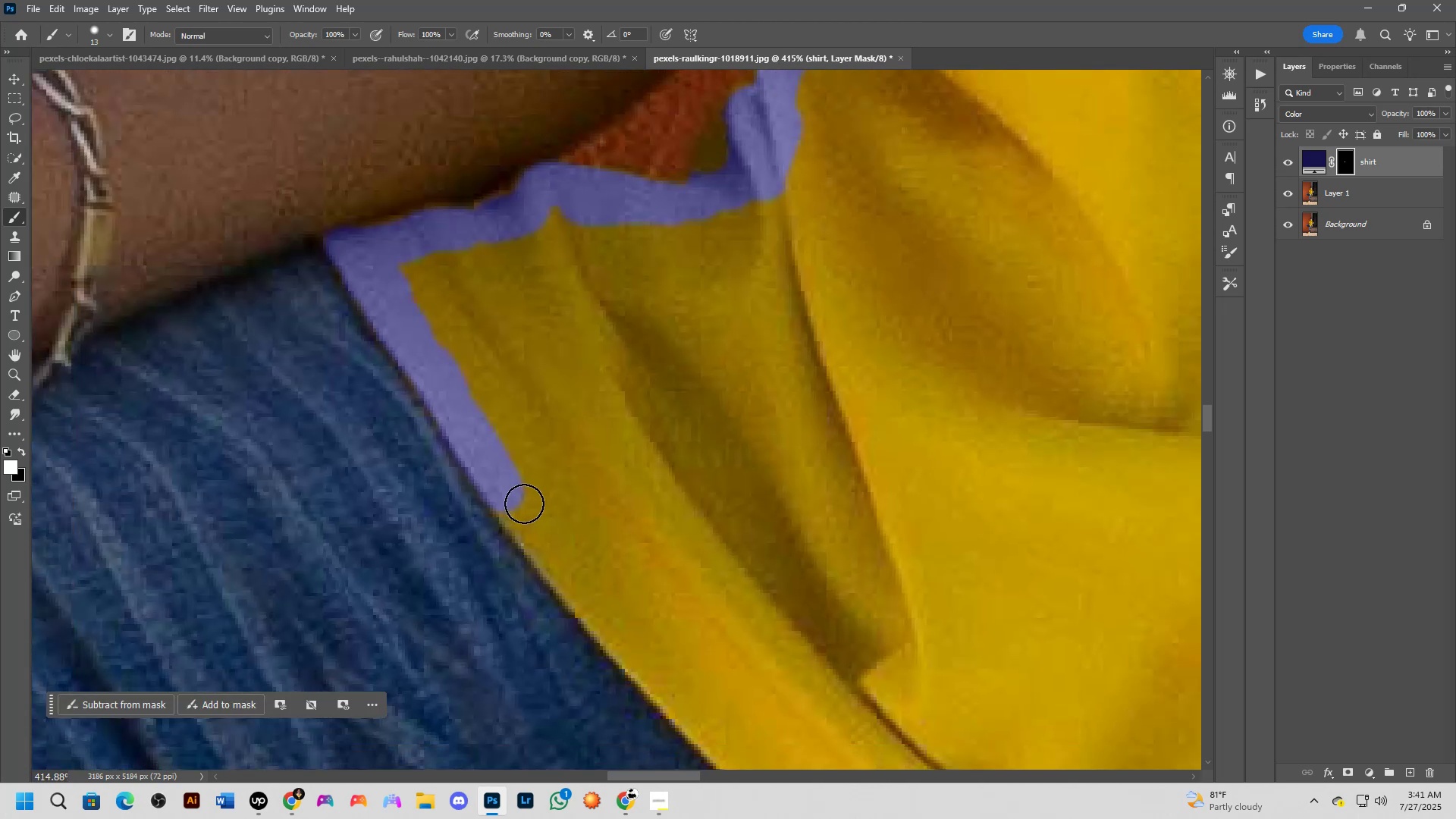 
hold_key(key=AltLeft, duration=0.96)
 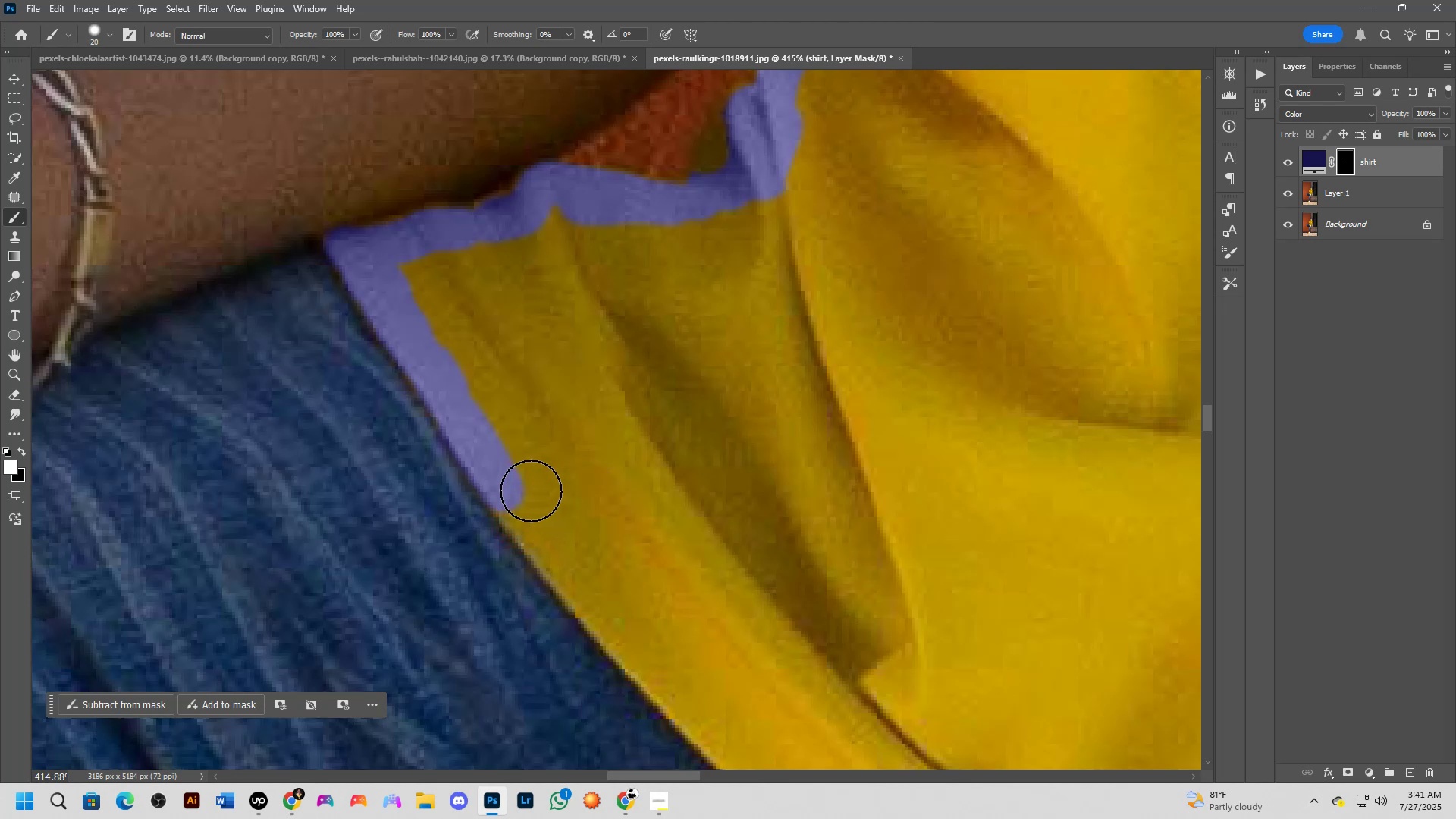 
left_click_drag(start_coordinate=[528, 491], to_coordinate=[639, 638])
 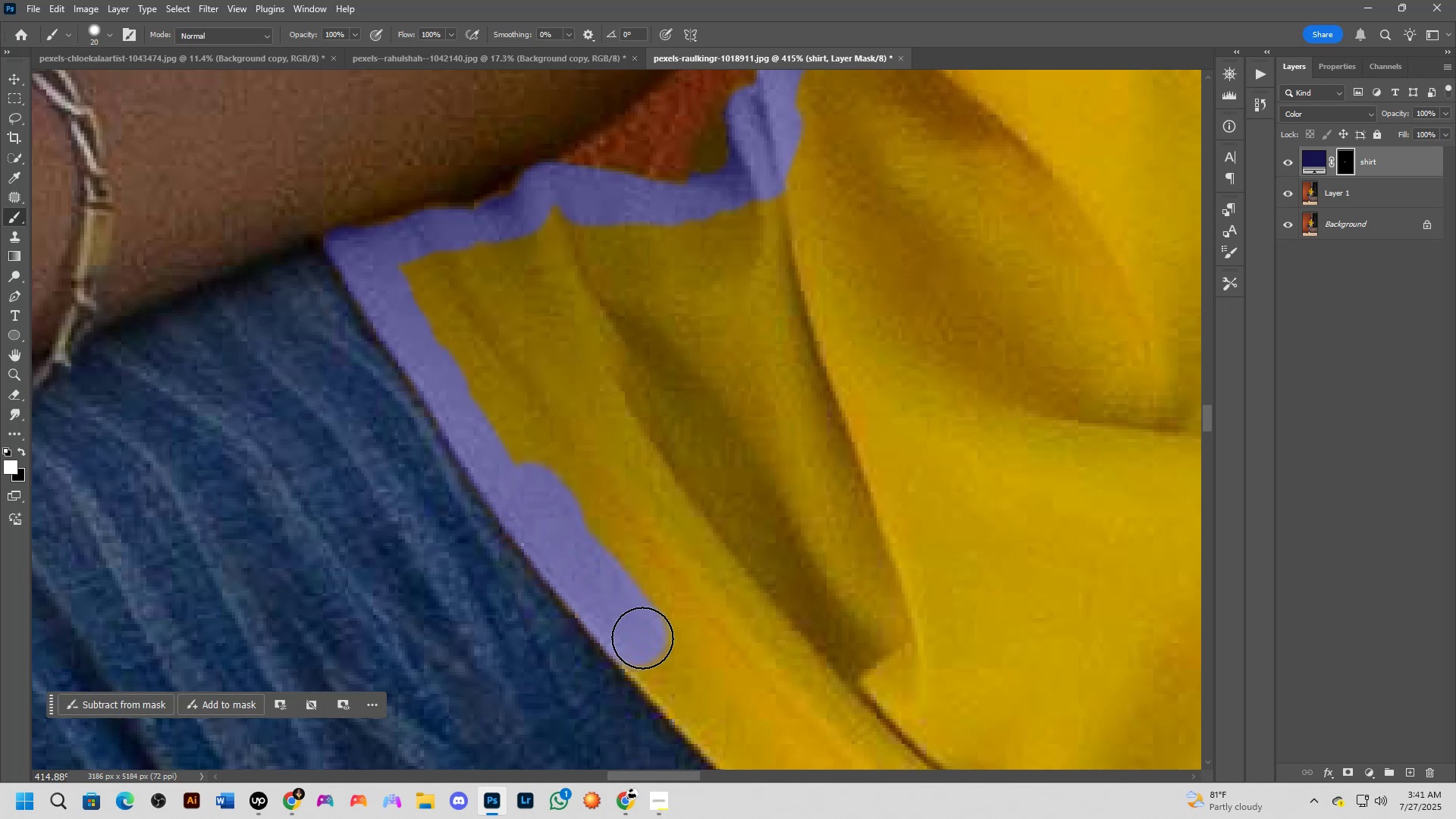 
hold_key(key=Space, duration=0.66)
 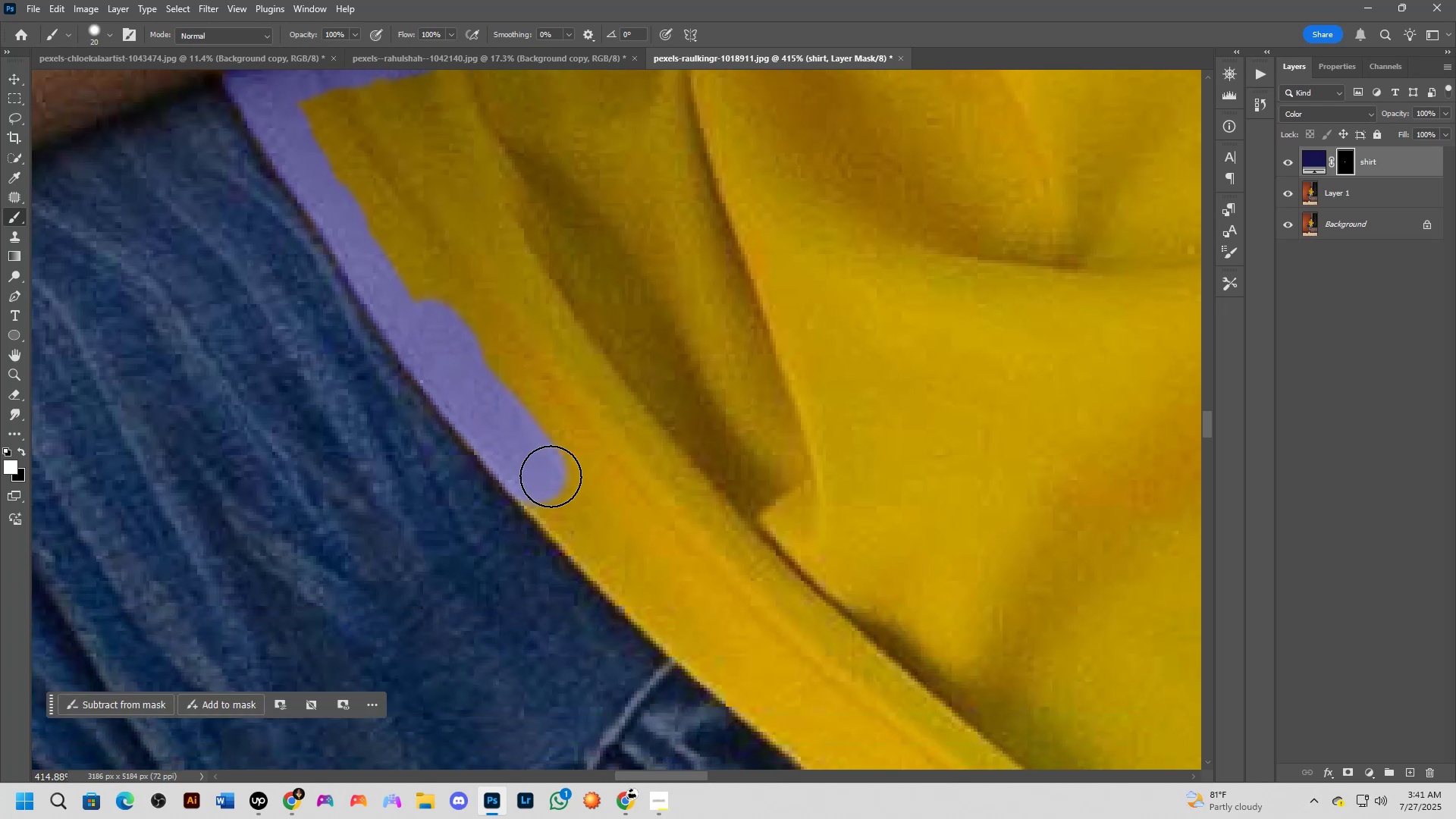 
left_click_drag(start_coordinate=[736, 624], to_coordinate=[635, 461])
 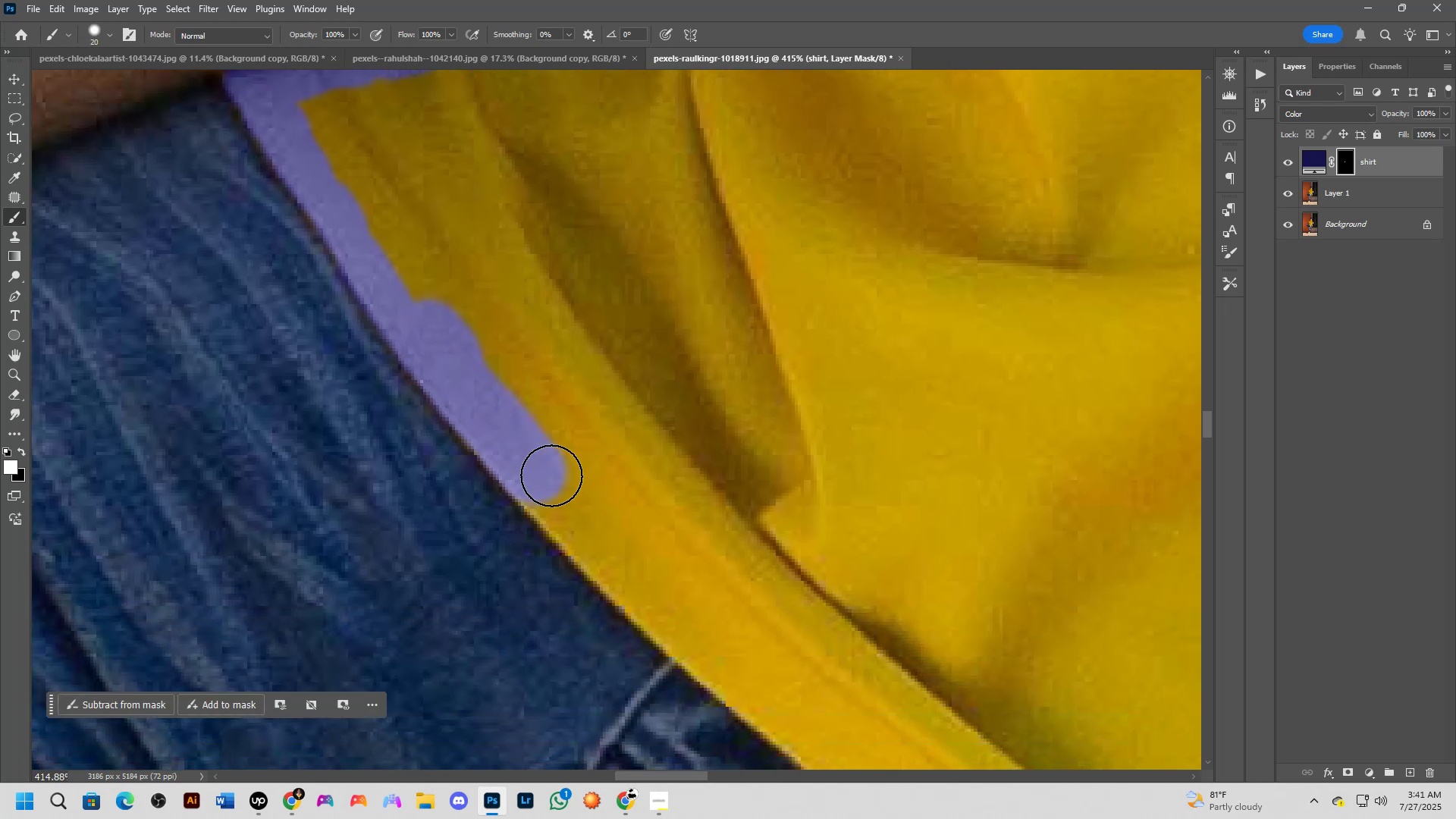 
left_click_drag(start_coordinate=[550, 480], to_coordinate=[651, 588])
 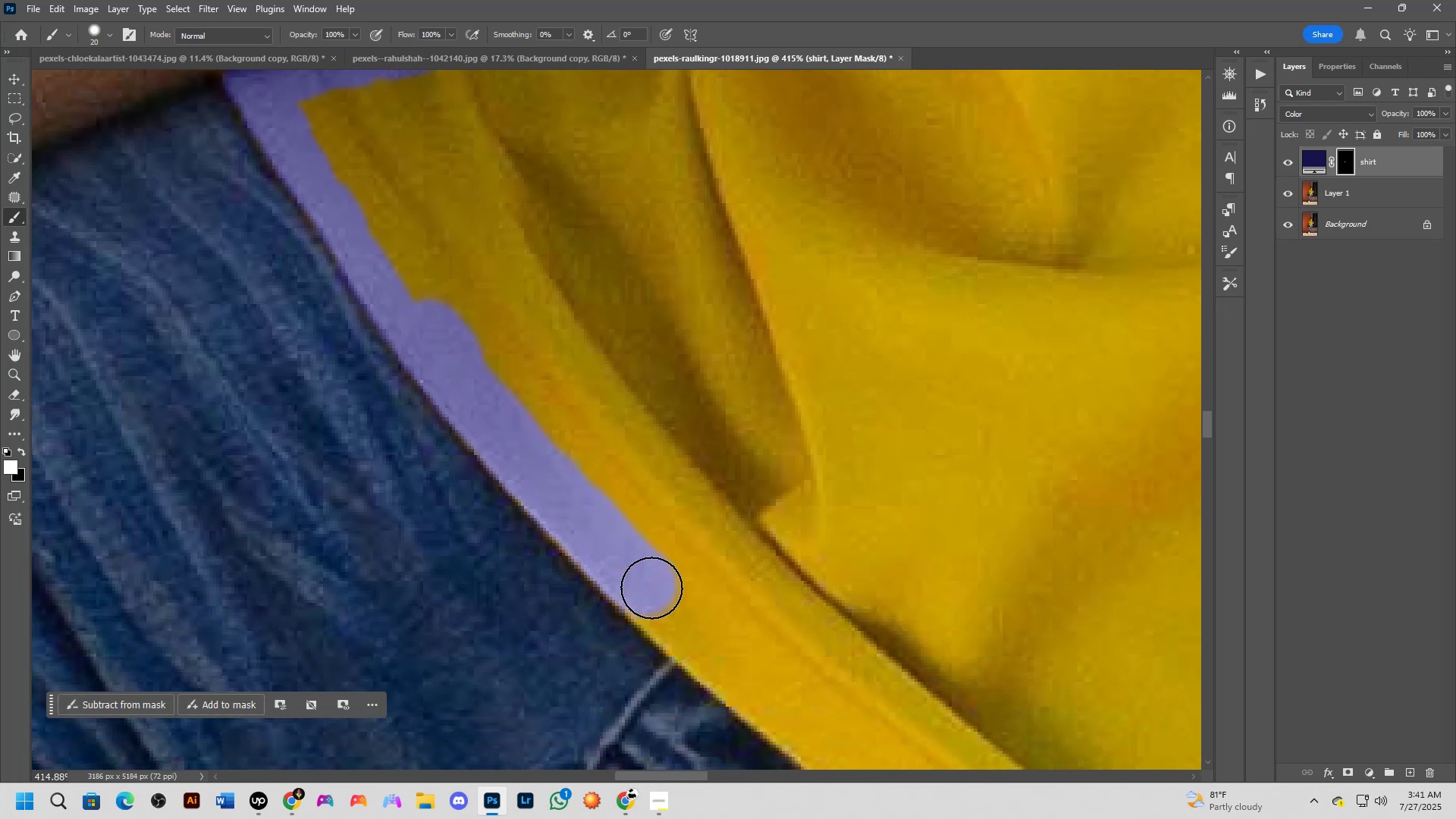 
hold_key(key=Space, duration=0.69)
 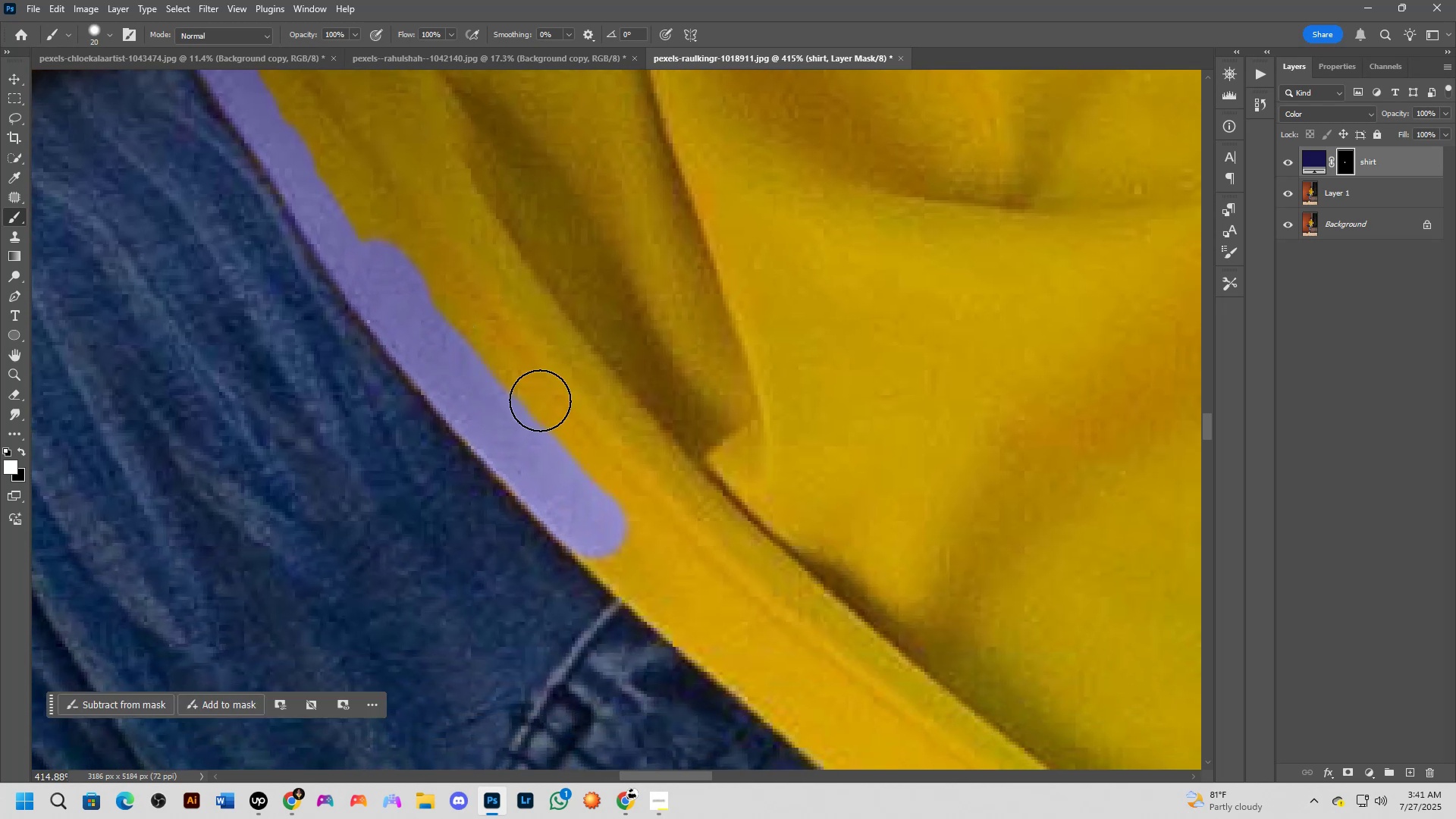 
left_click_drag(start_coordinate=[645, 515], to_coordinate=[592, 455])
 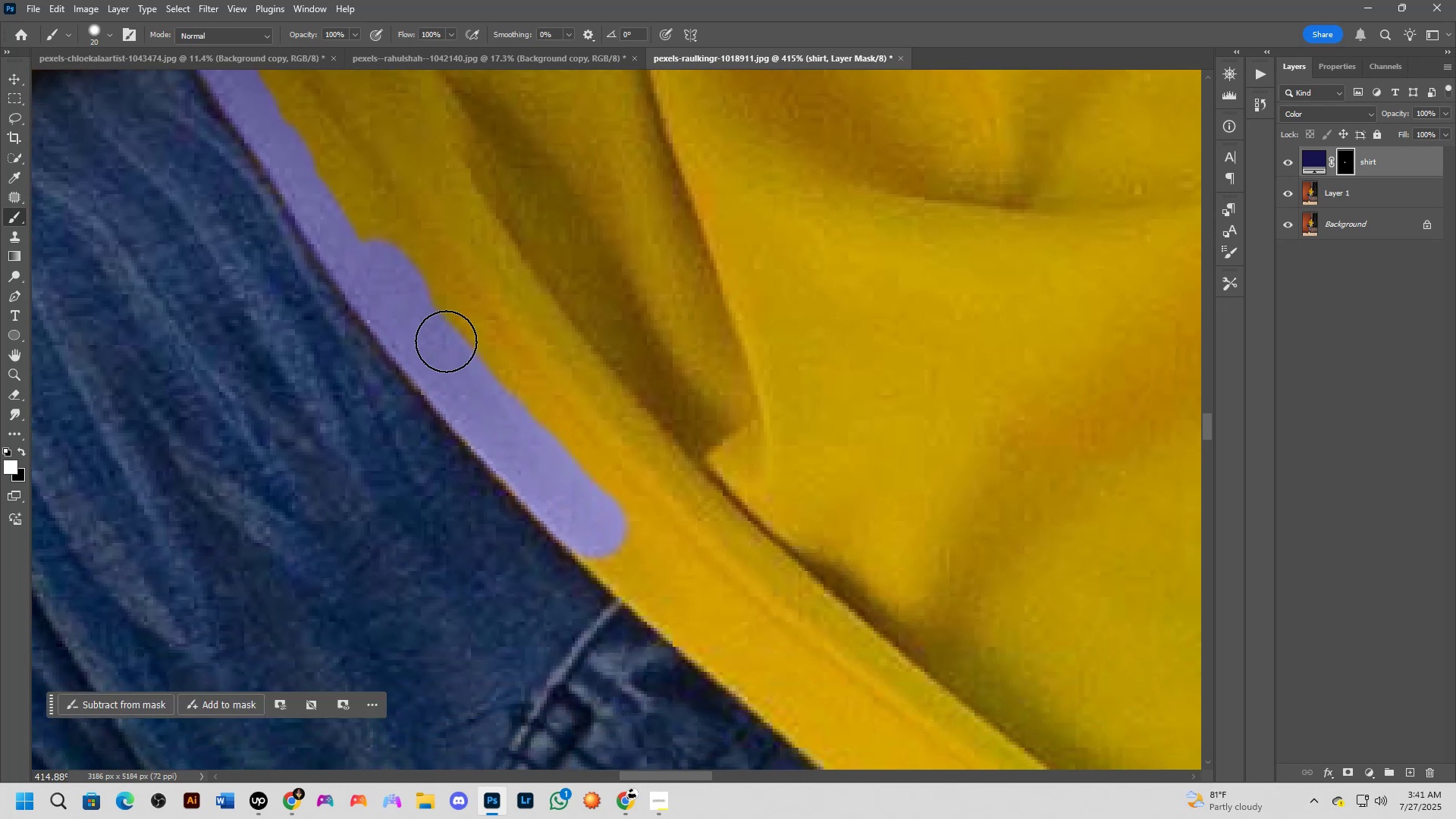 
scroll: coordinate [540, 400], scroll_direction: up, amount: 4.0
 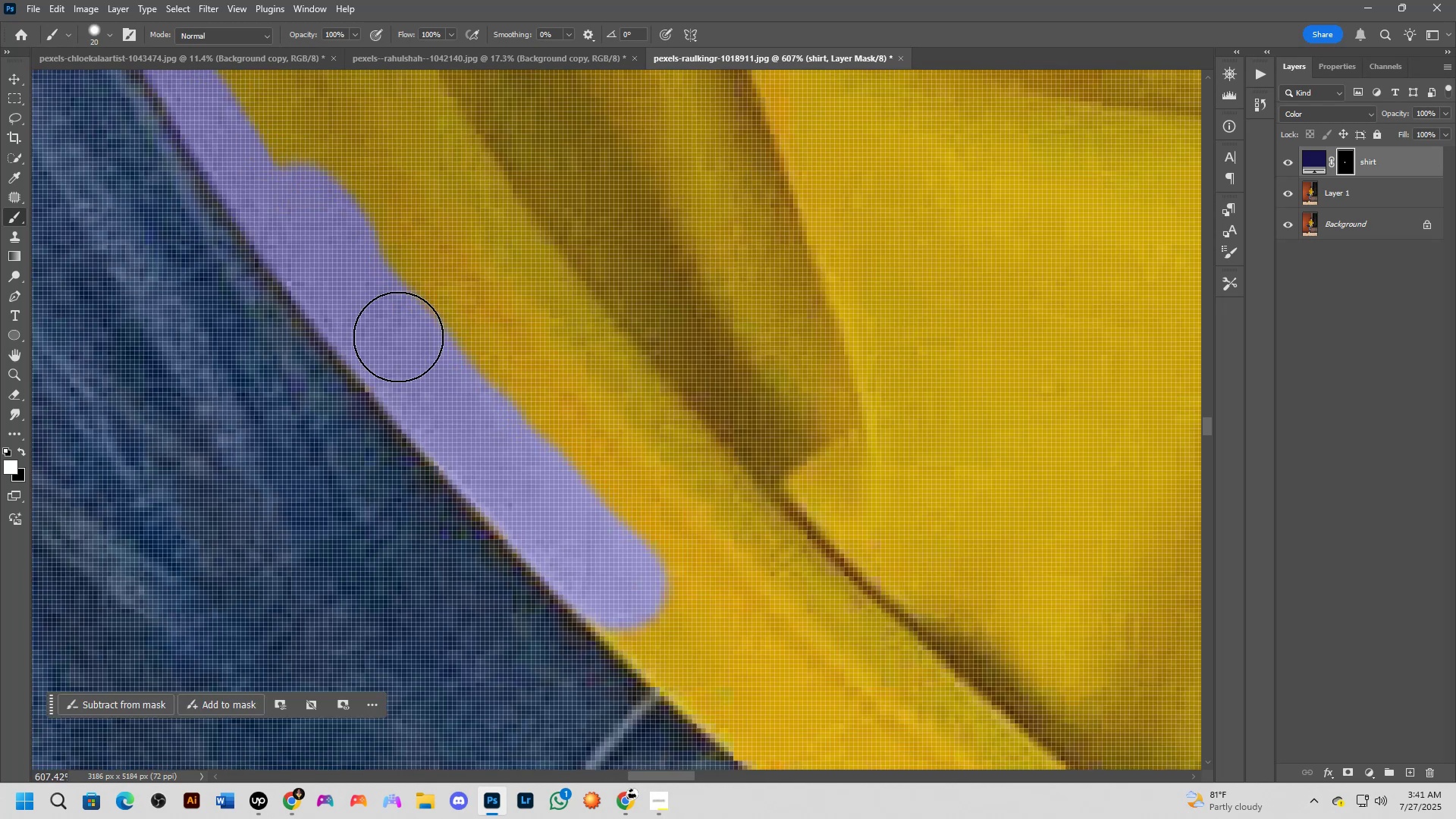 
left_click_drag(start_coordinate=[391, 338], to_coordinate=[467, 425])
 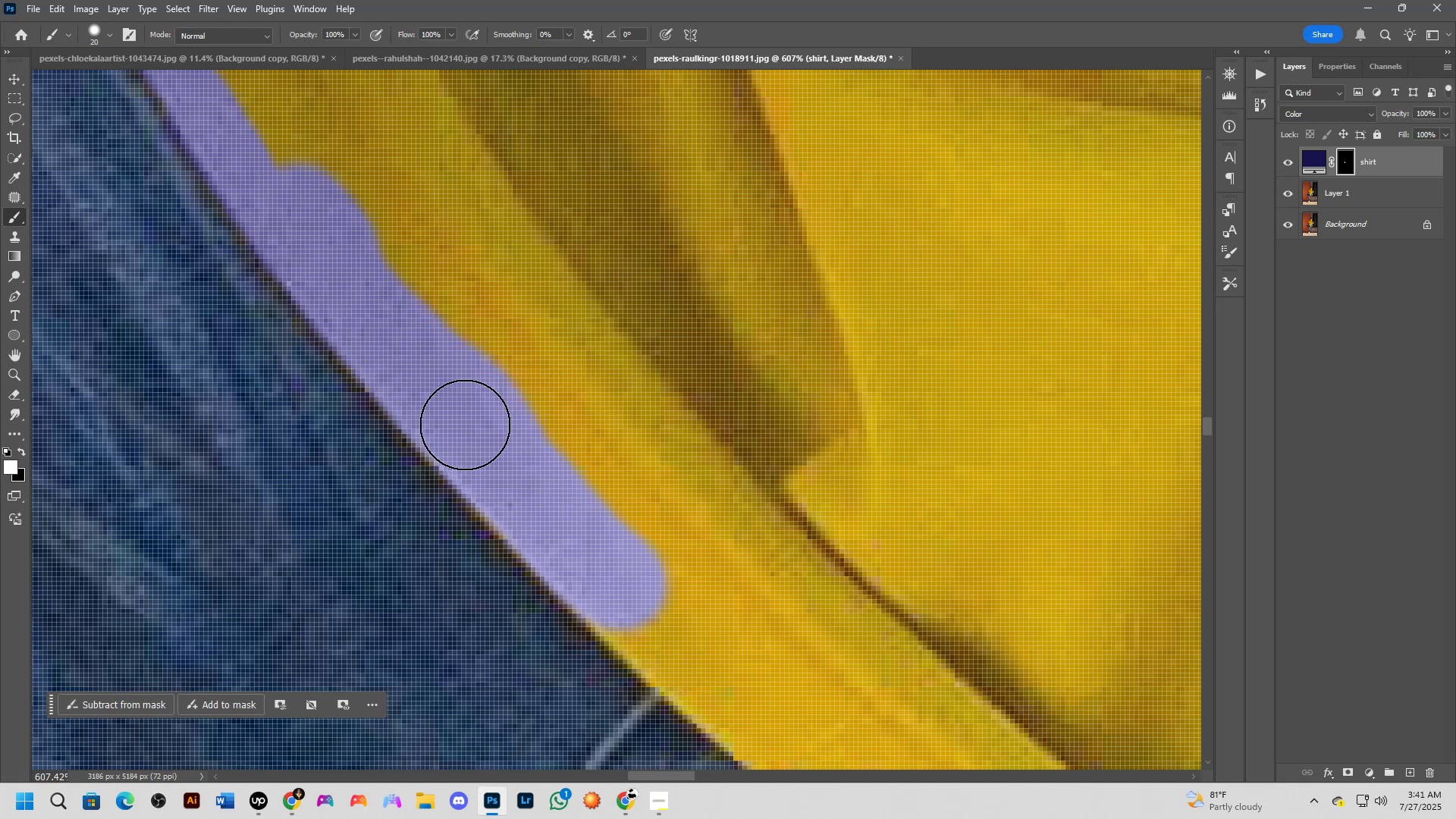 
hold_key(key=Space, duration=0.54)
 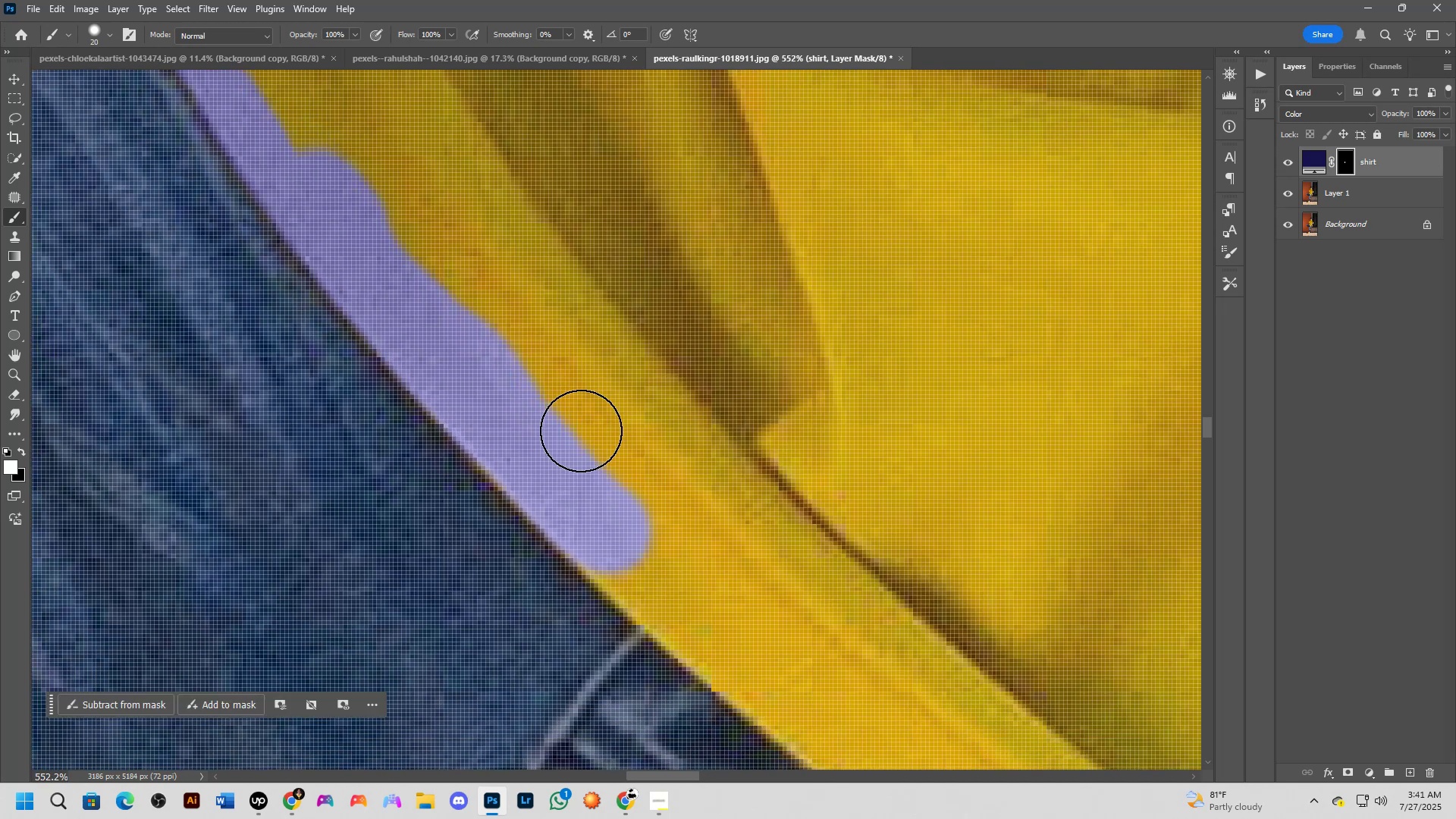 
left_click_drag(start_coordinate=[587, 470], to_coordinate=[579, 427])
 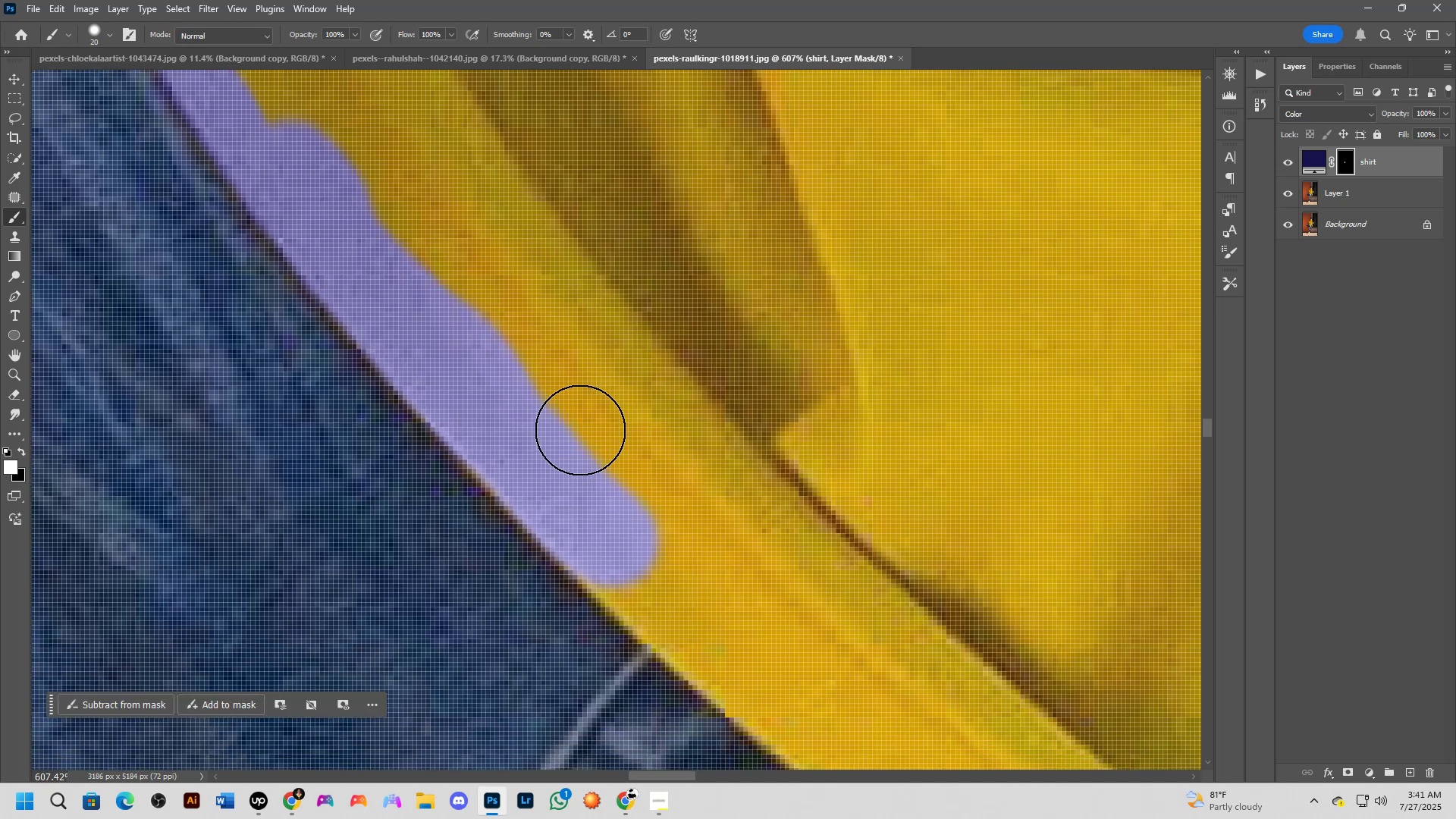 
scroll: coordinate [567, 435], scroll_direction: down, amount: 3.0
 